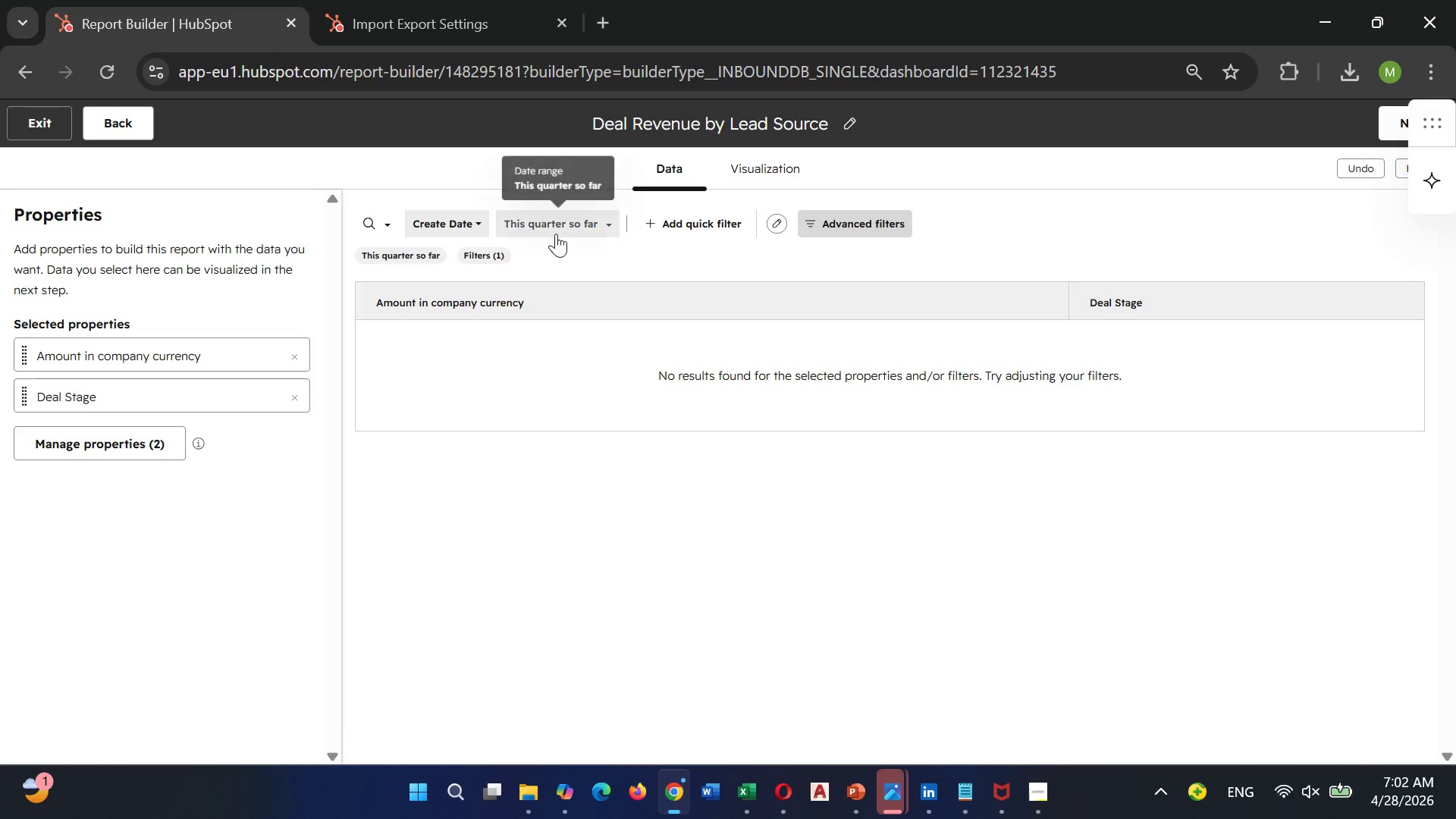 
left_click([570, 221])
 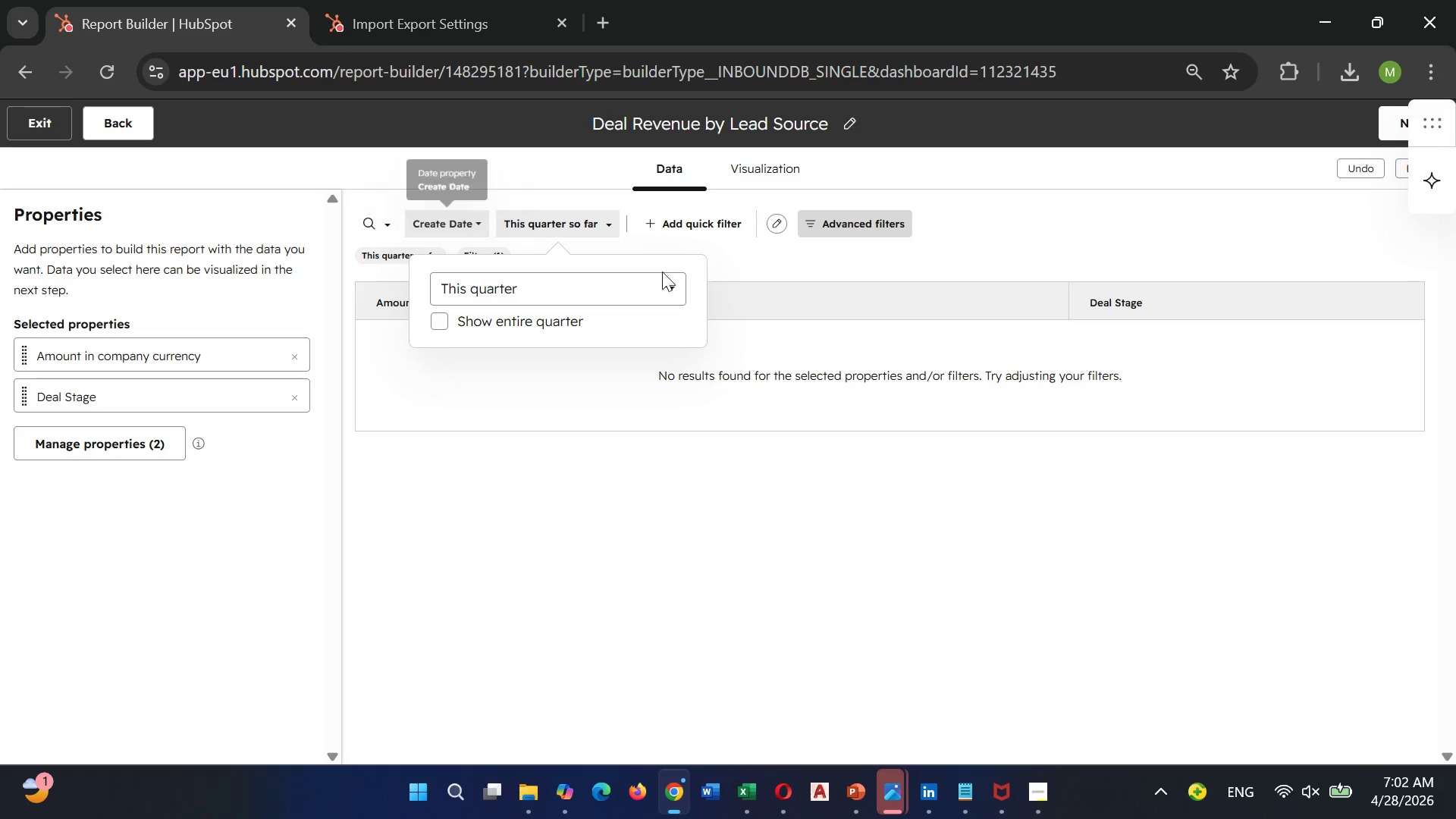 
left_click([821, 259])
 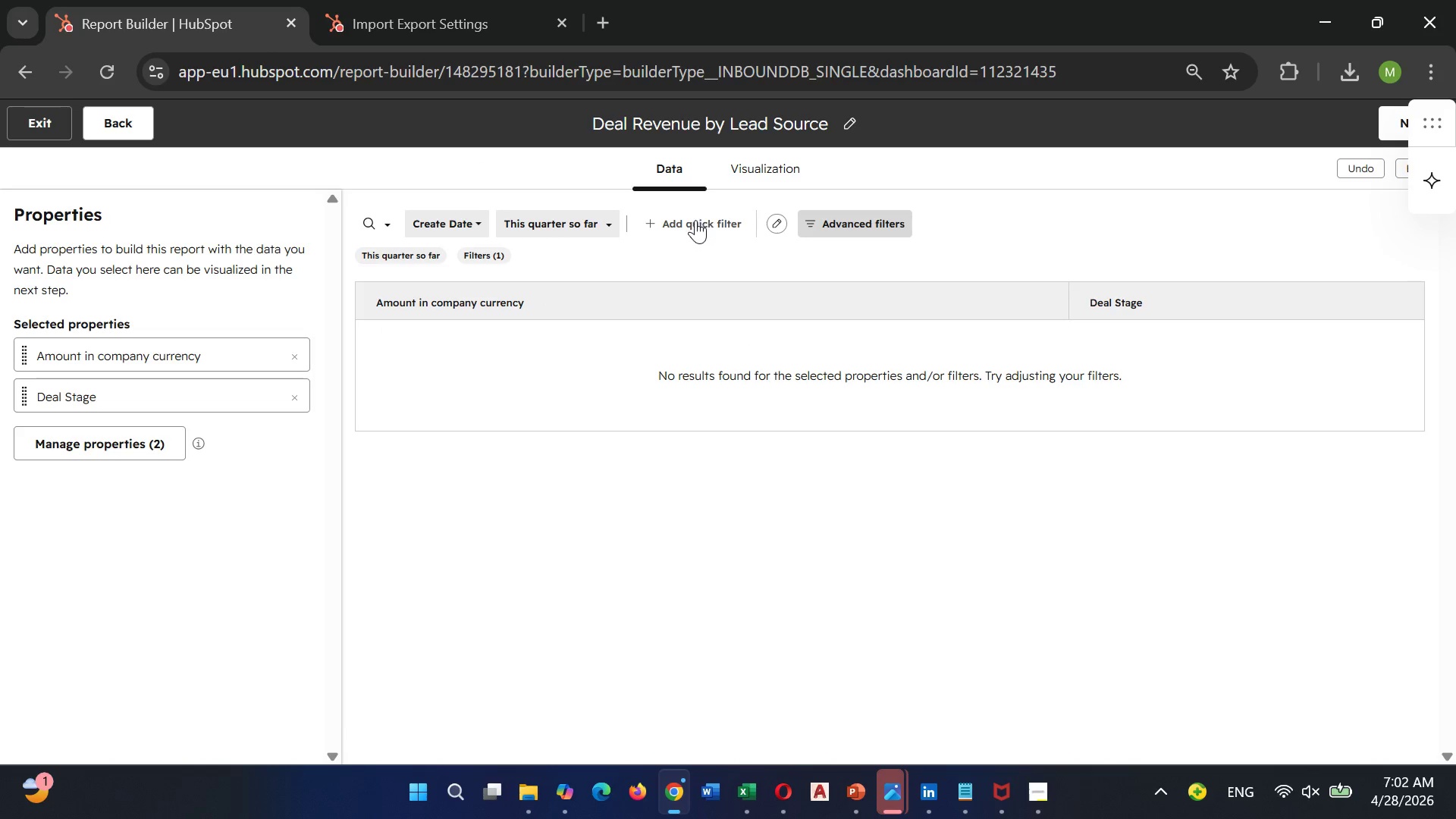 
left_click([694, 221])
 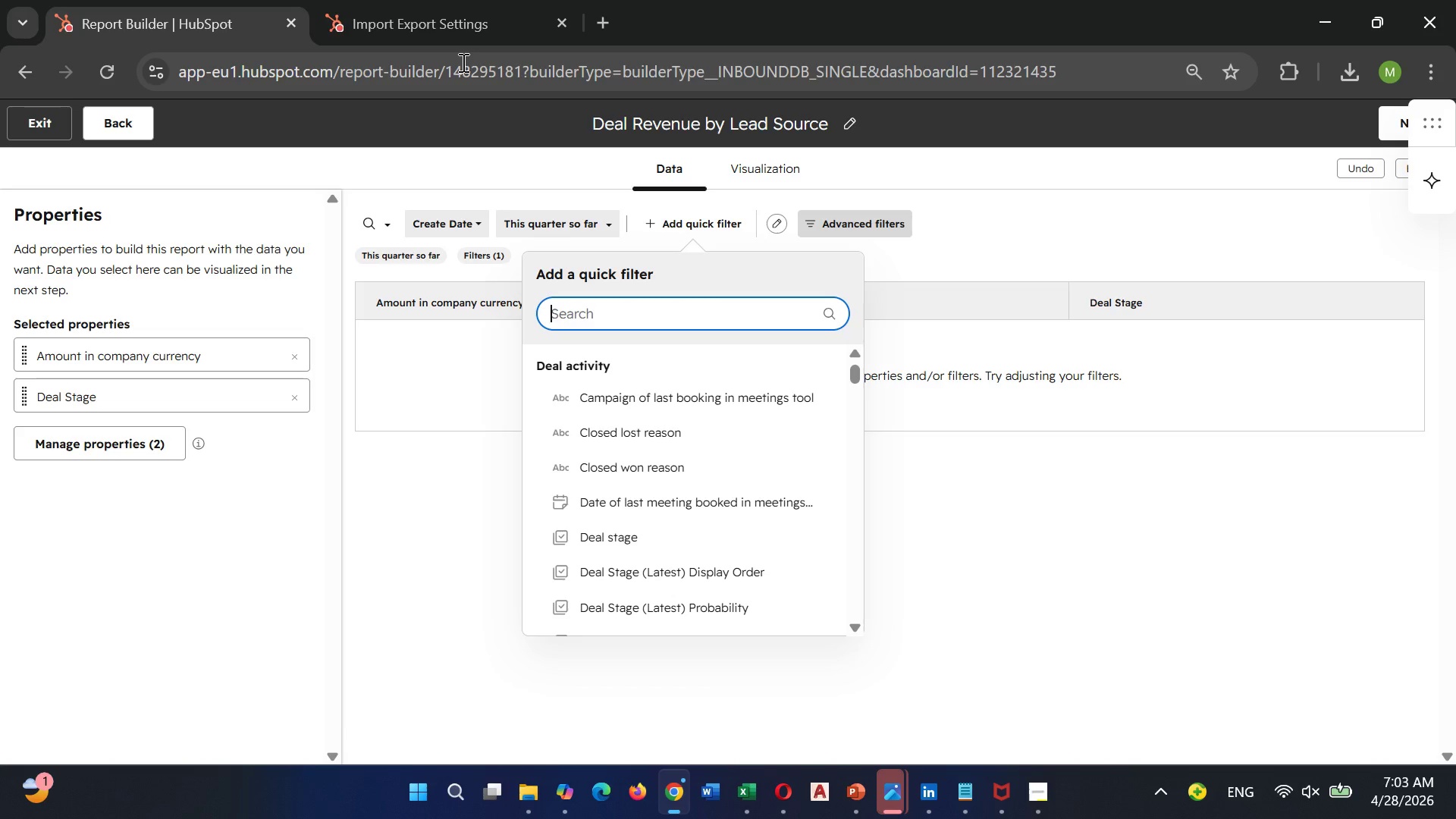 
wait(17.28)
 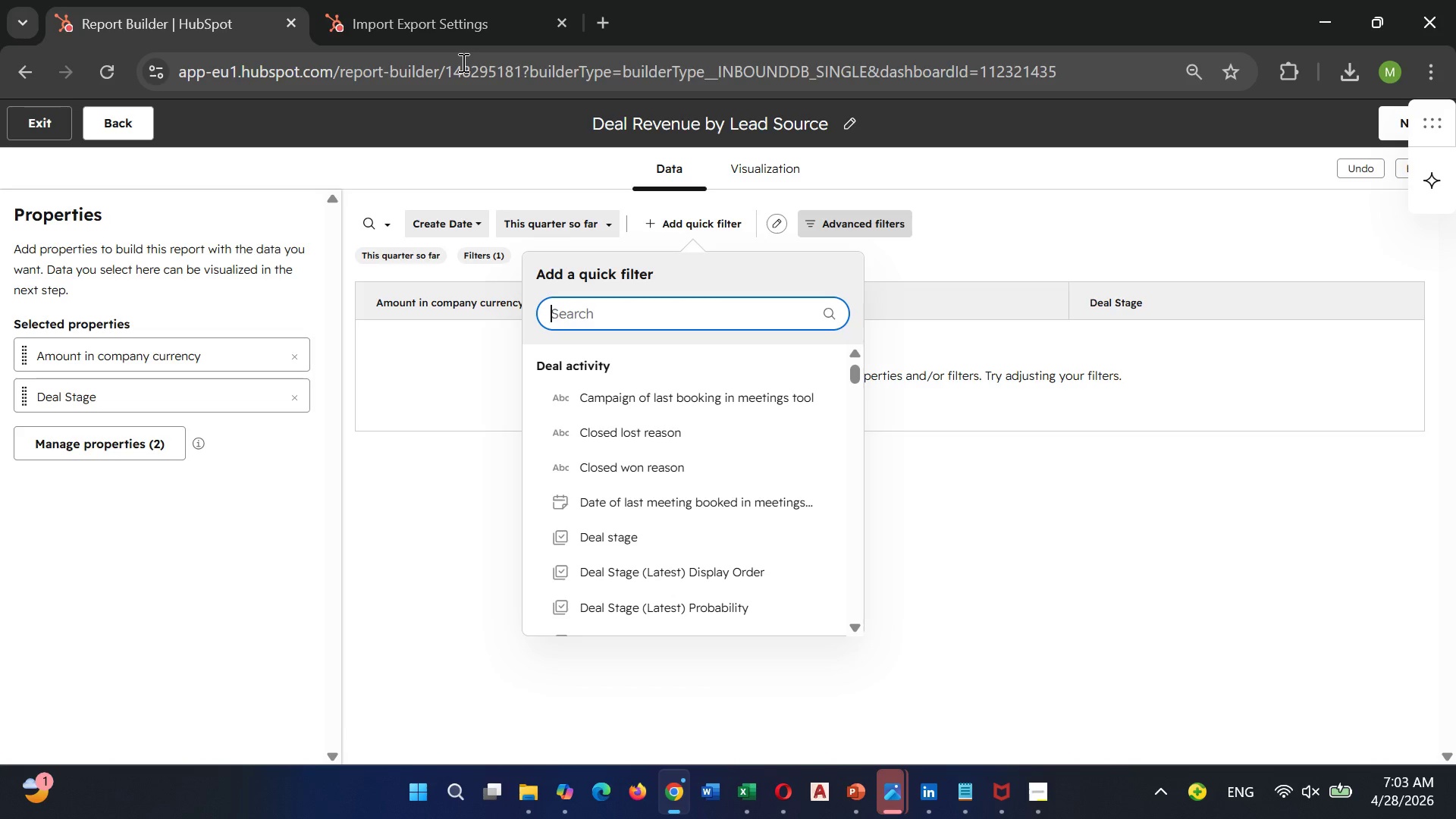 
type(Lead S)
 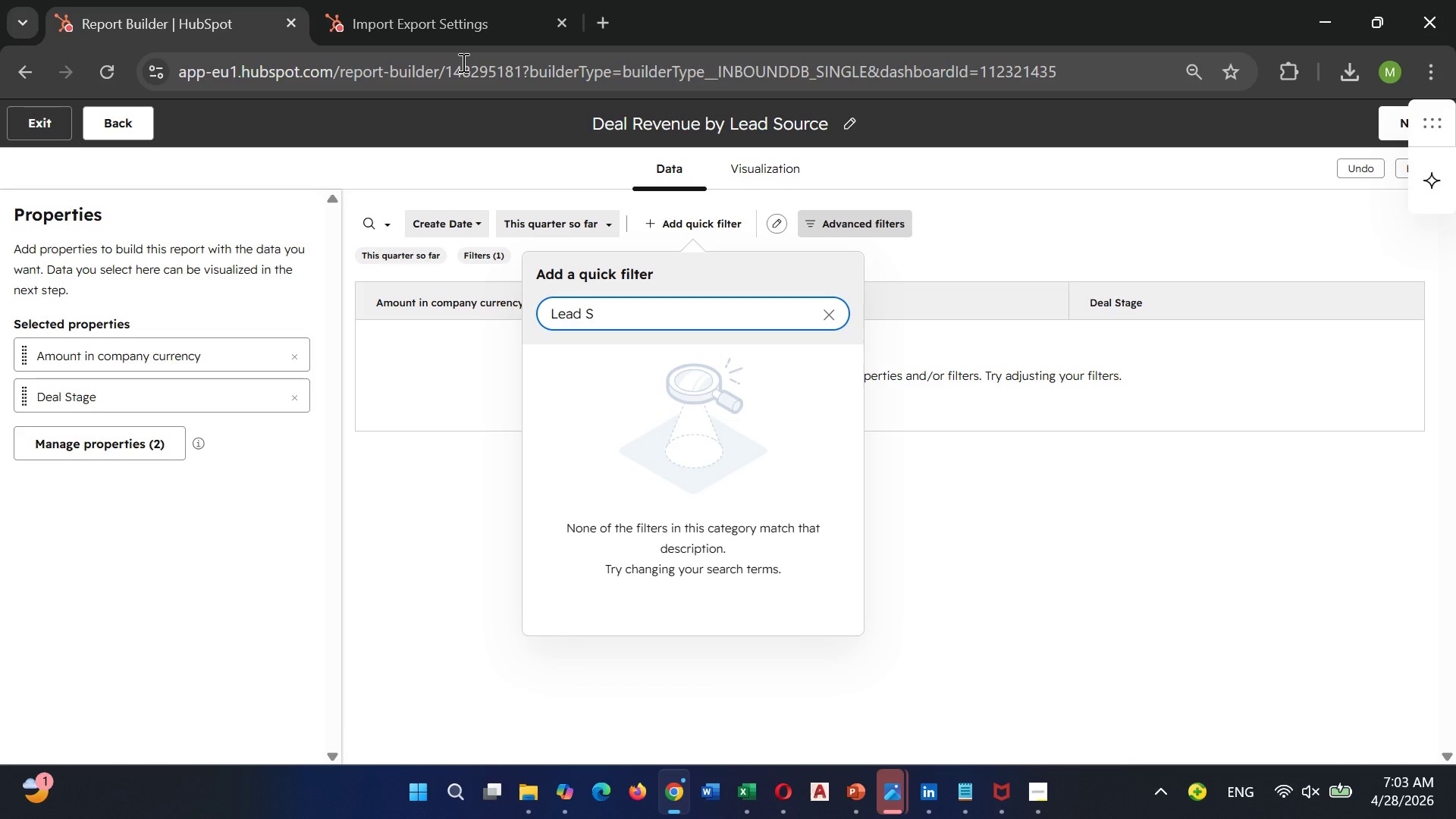 
hold_key(key=Backspace, duration=0.75)
 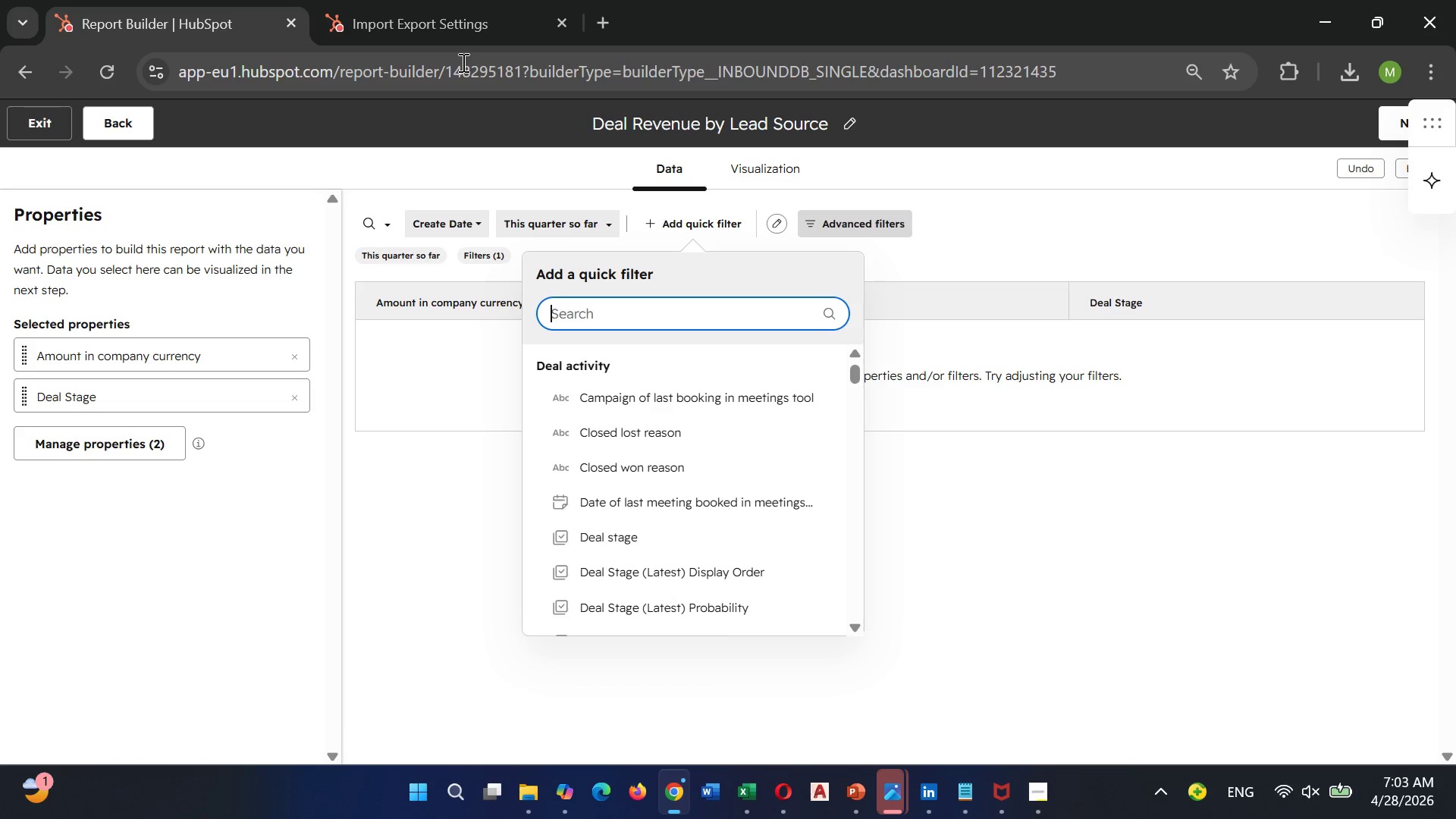 
wait(7.97)
 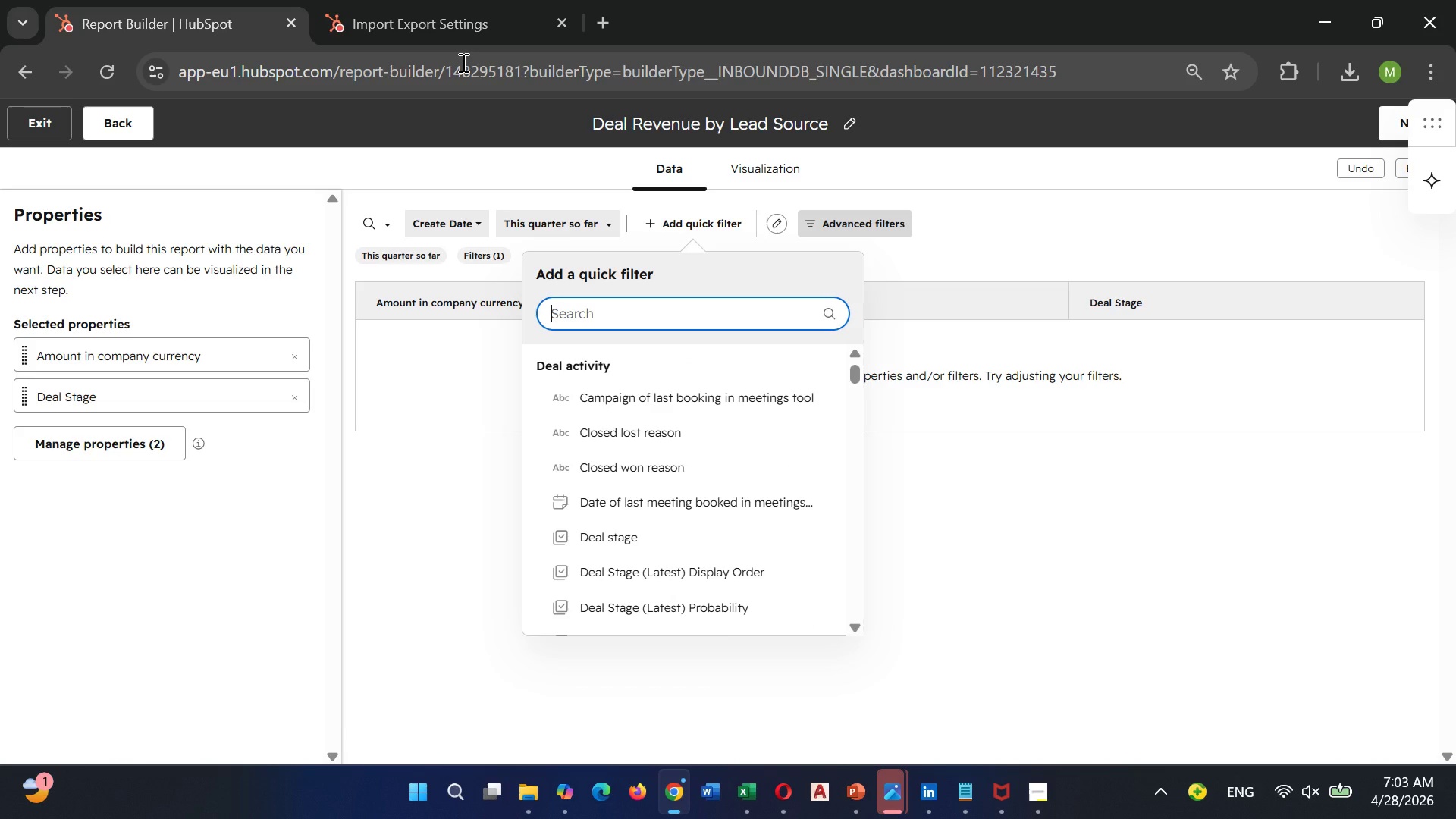 
left_click([377, 455])
 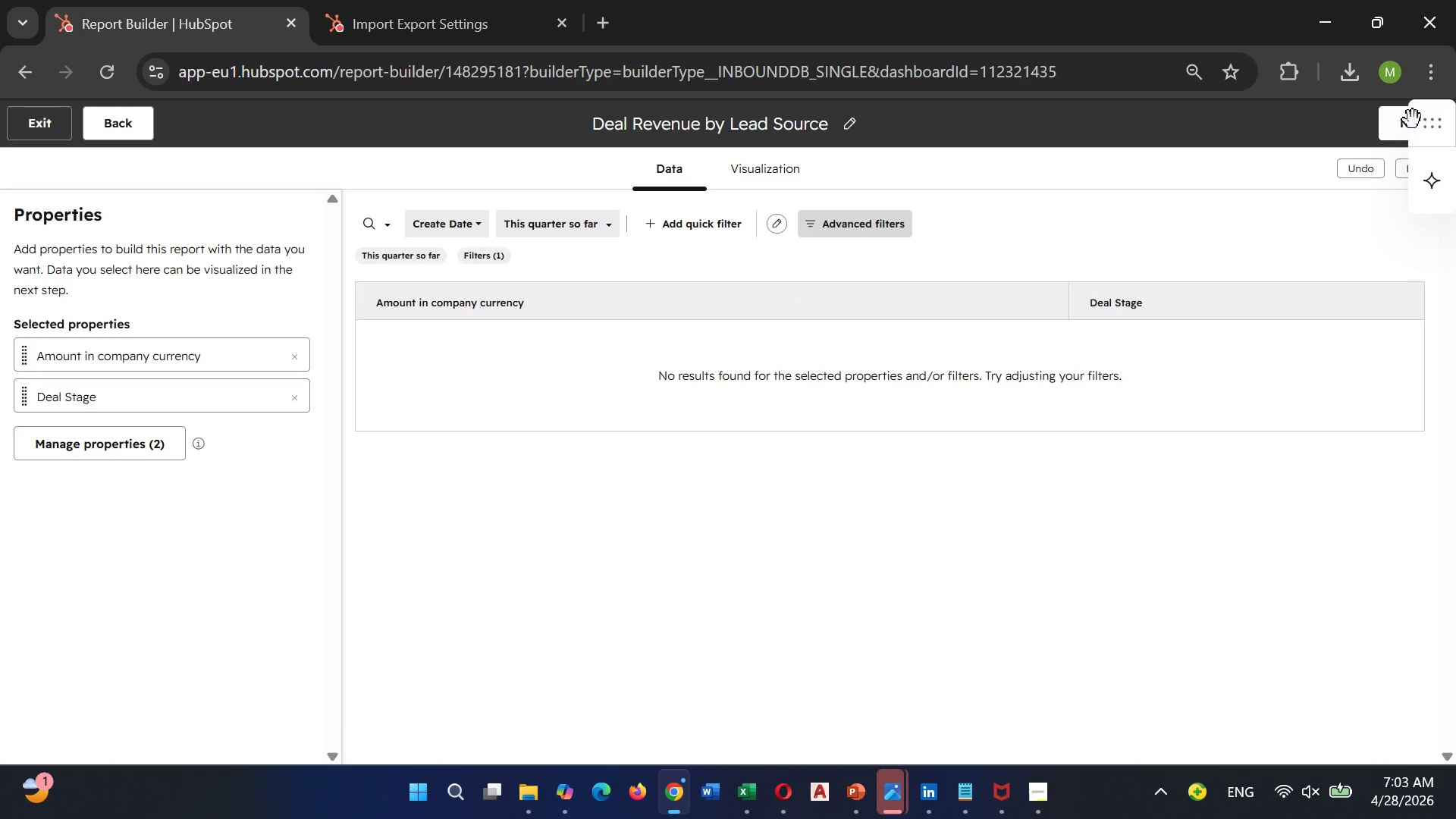 
left_click([1386, 130])
 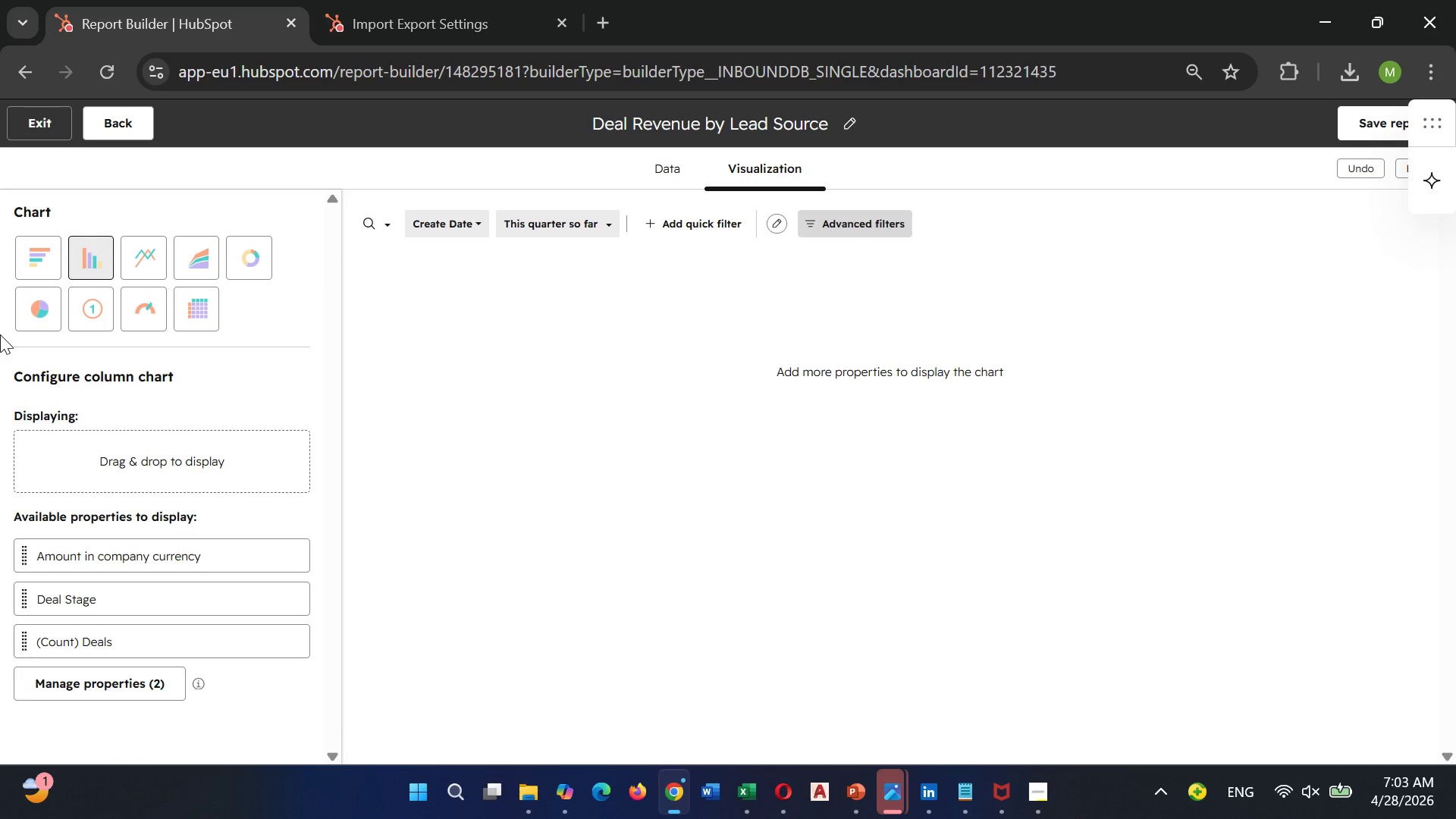 
wait(7.86)
 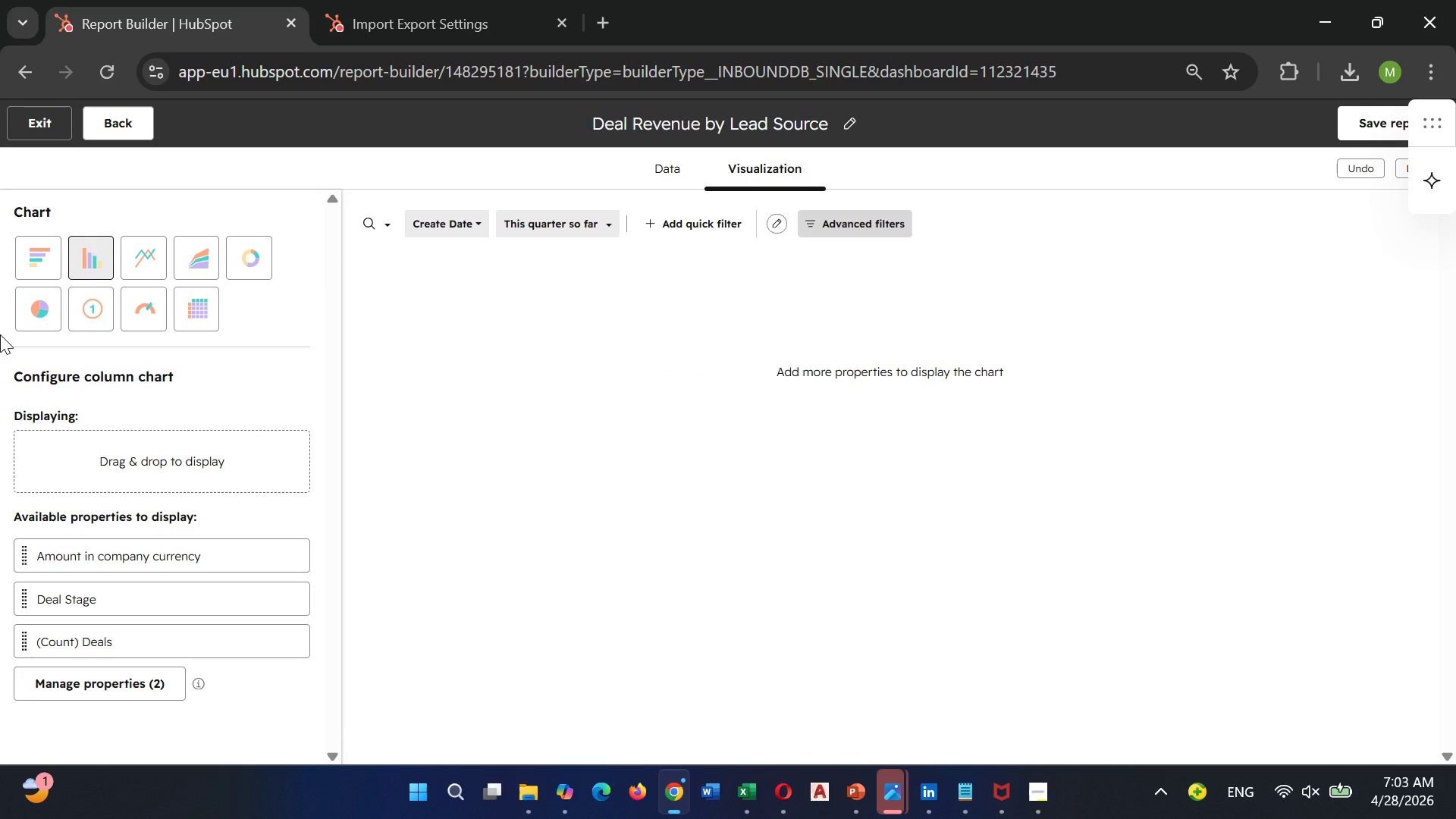 
left_click([68, 654])
 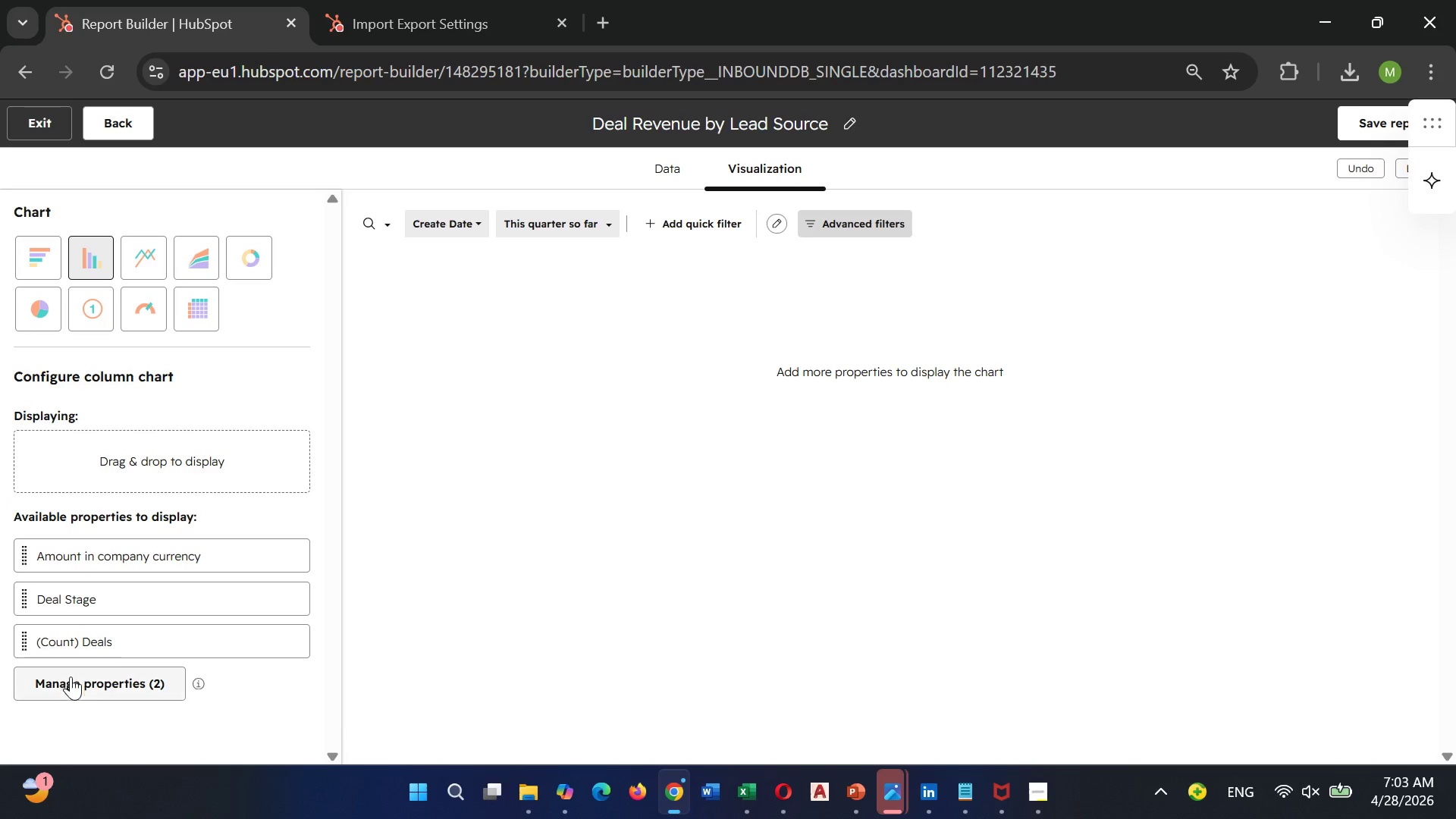 
left_click([71, 685])
 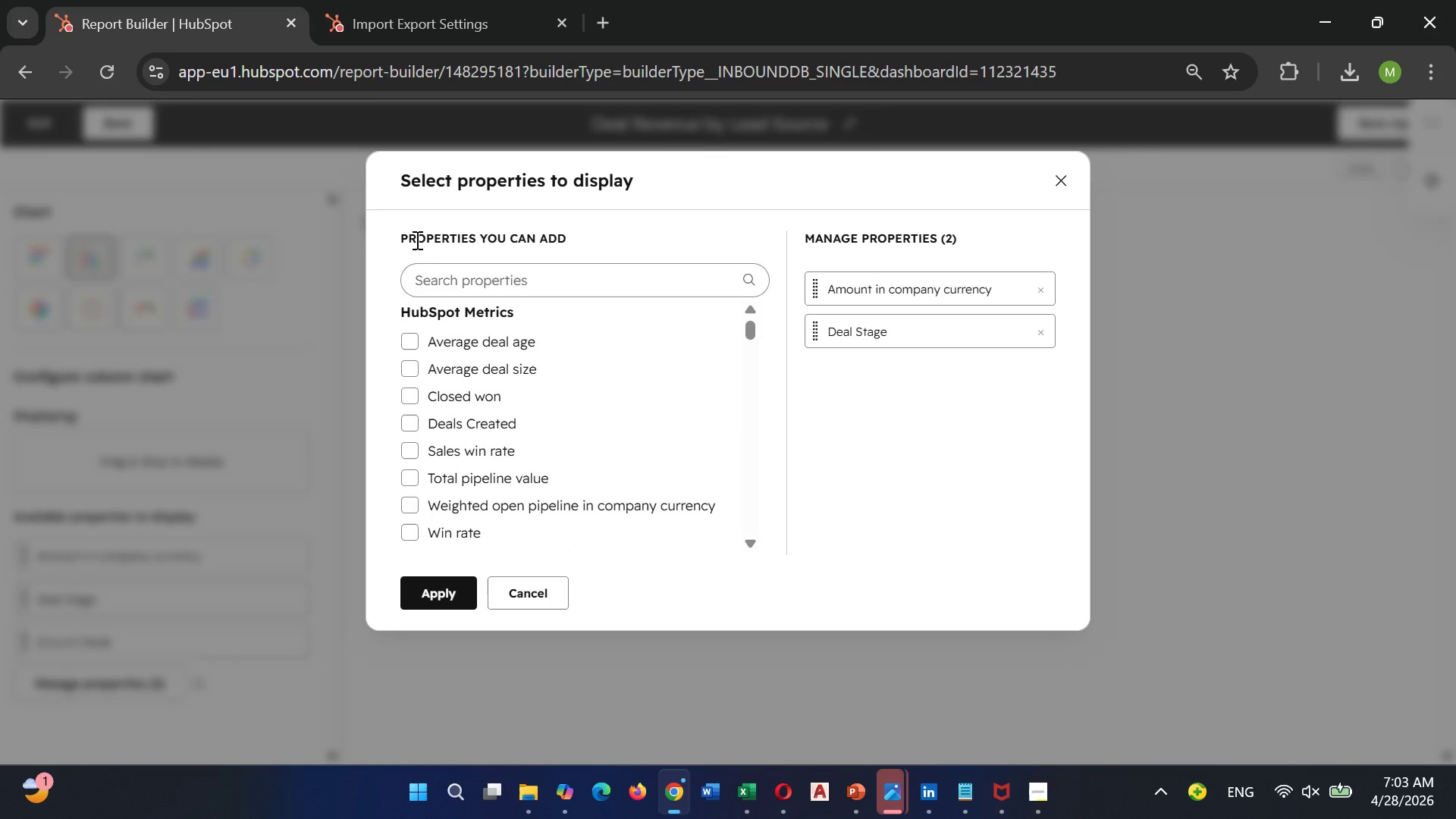 
left_click([432, 269])
 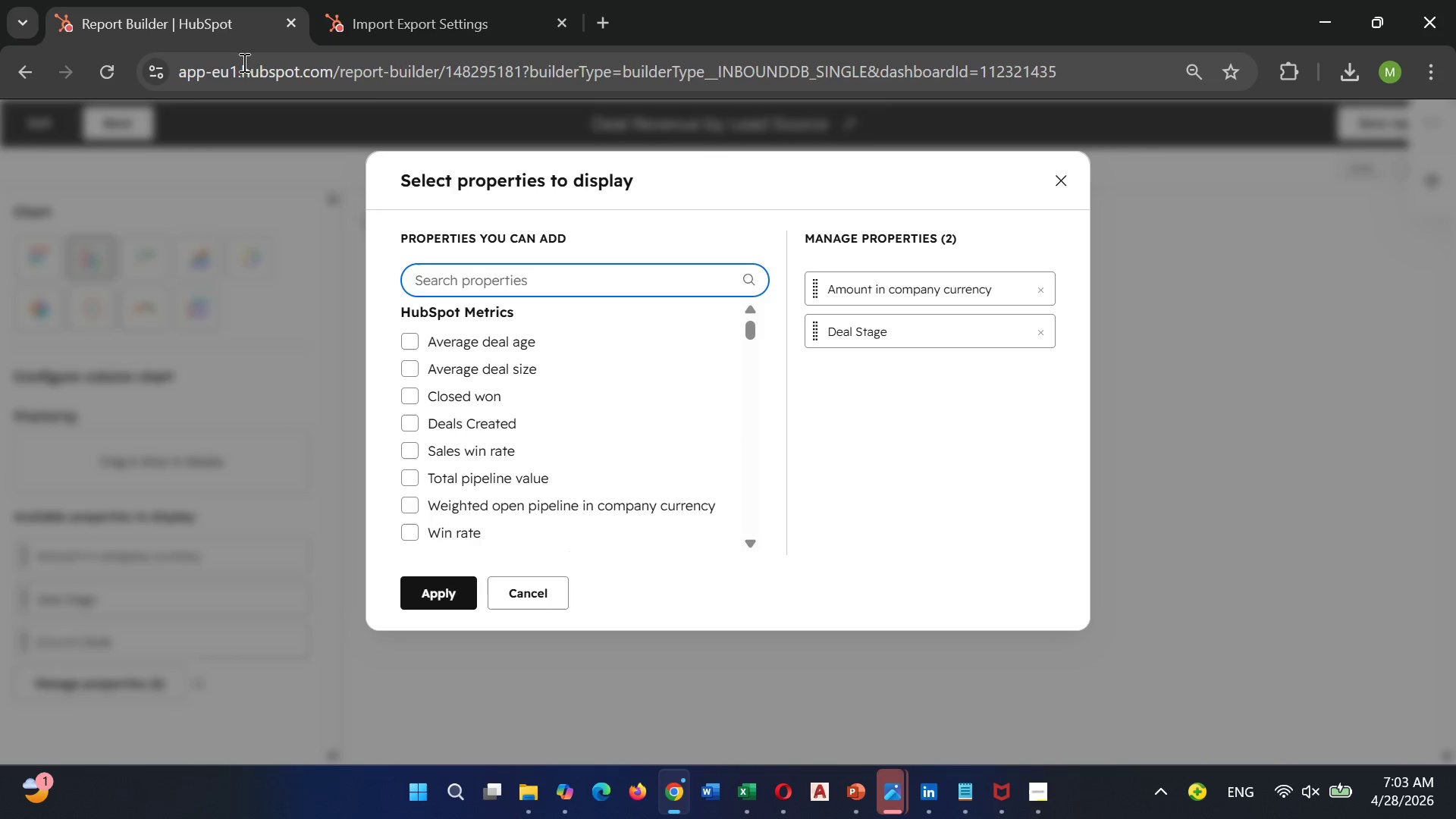 
type(Sum)
 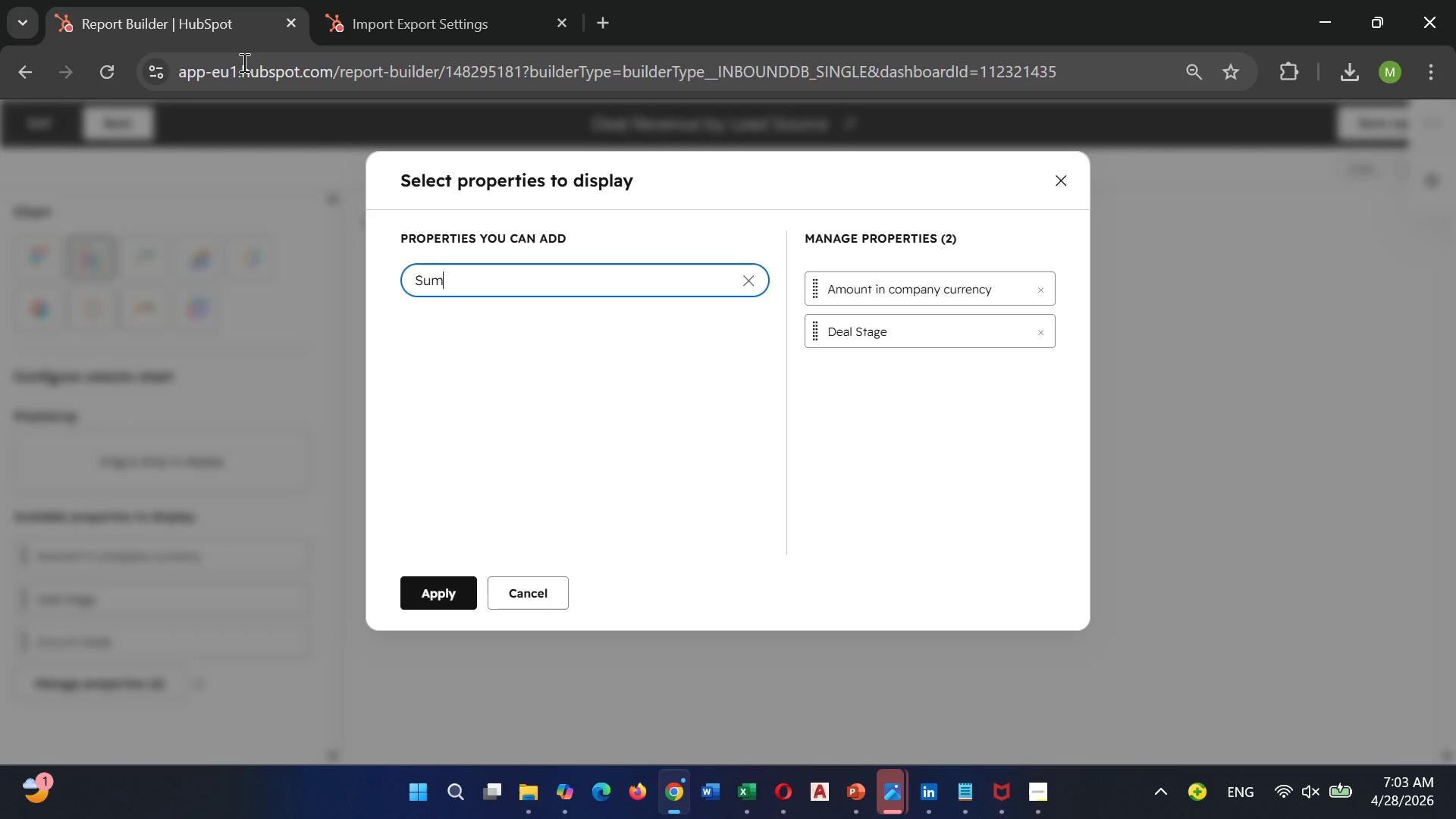 
hold_key(key=Backspace, duration=0.69)
 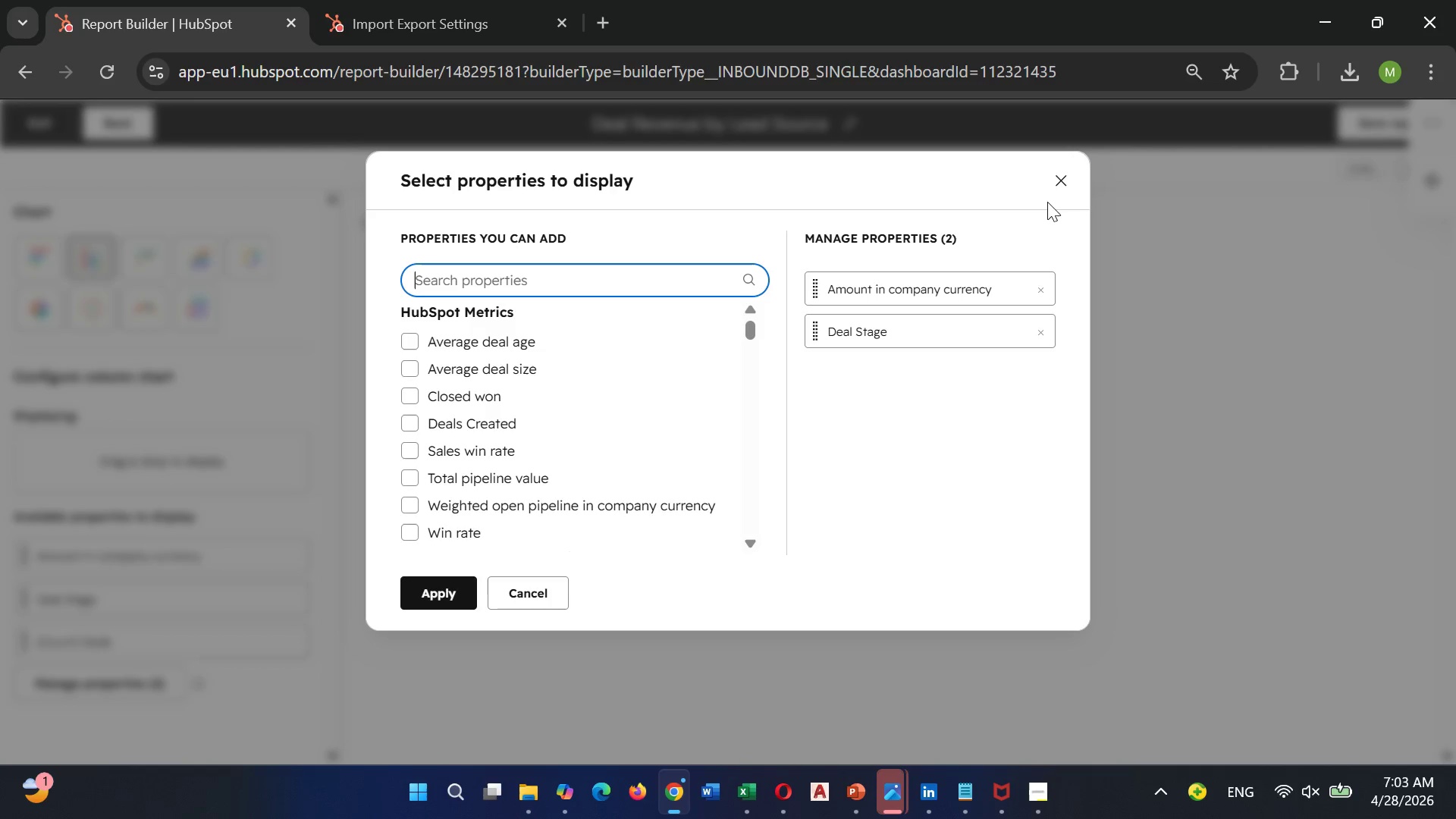 
left_click([1057, 182])
 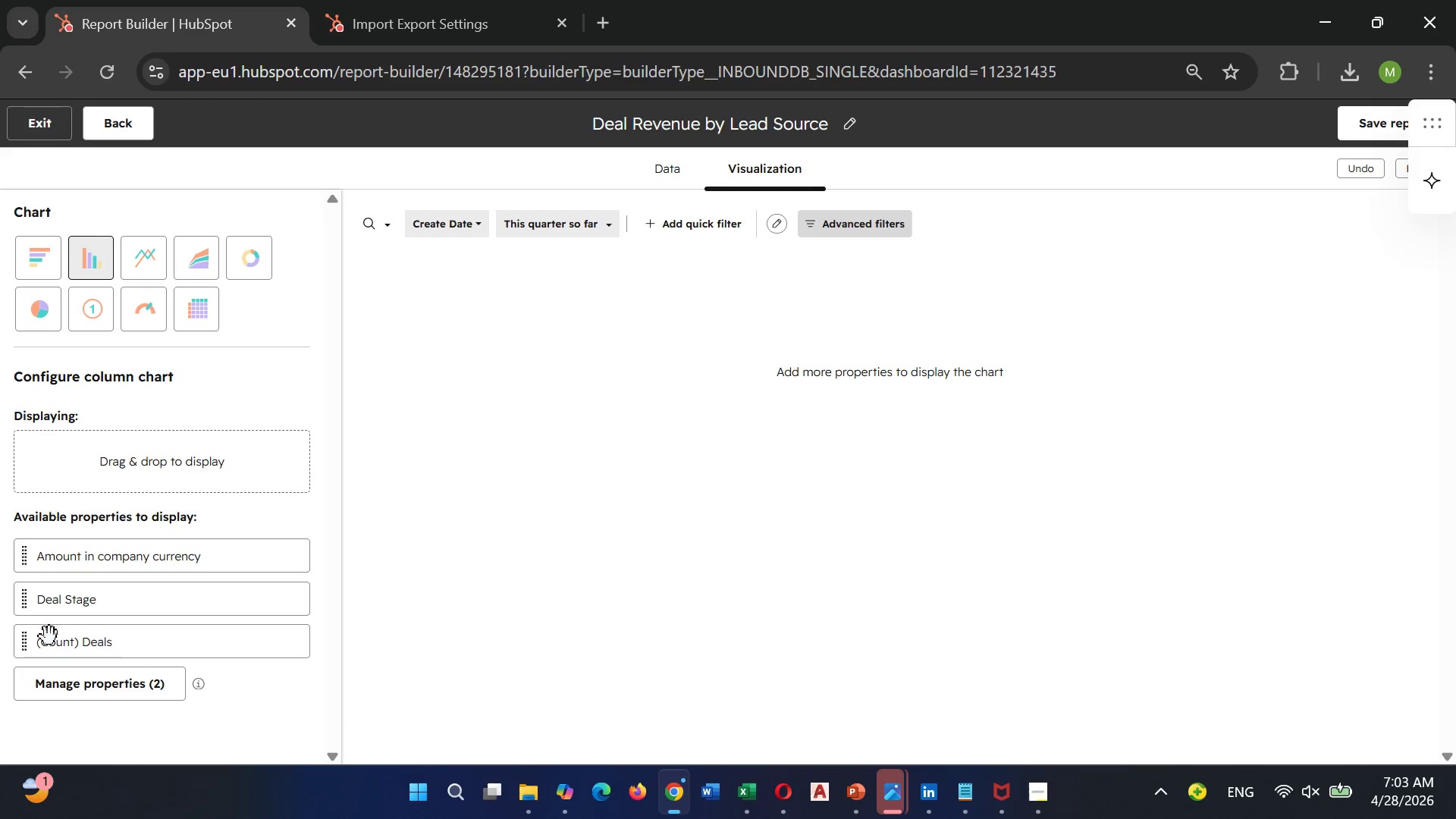 
left_click([51, 639])
 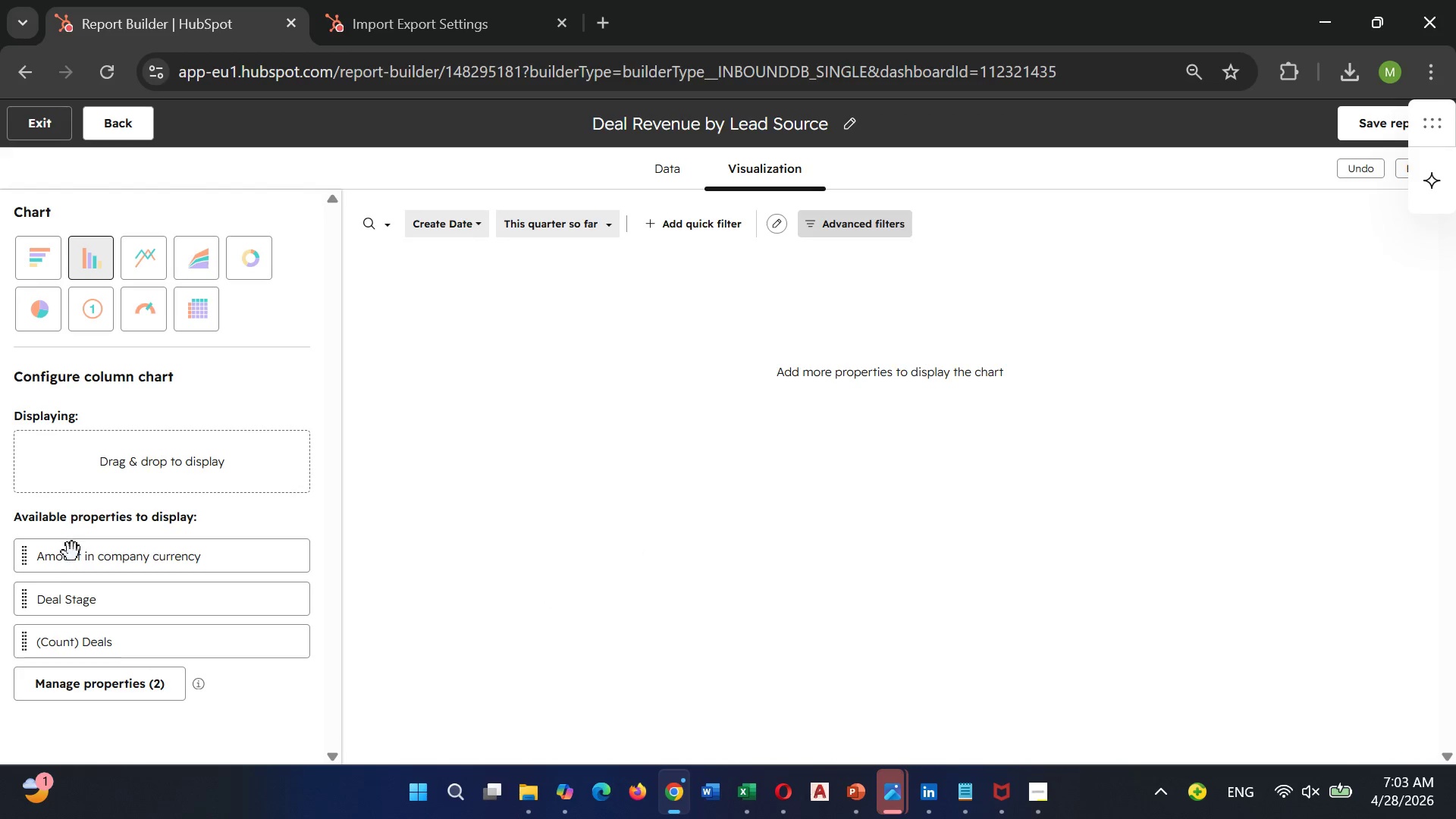 
left_click_drag(start_coordinate=[74, 561], to_coordinate=[93, 457])
 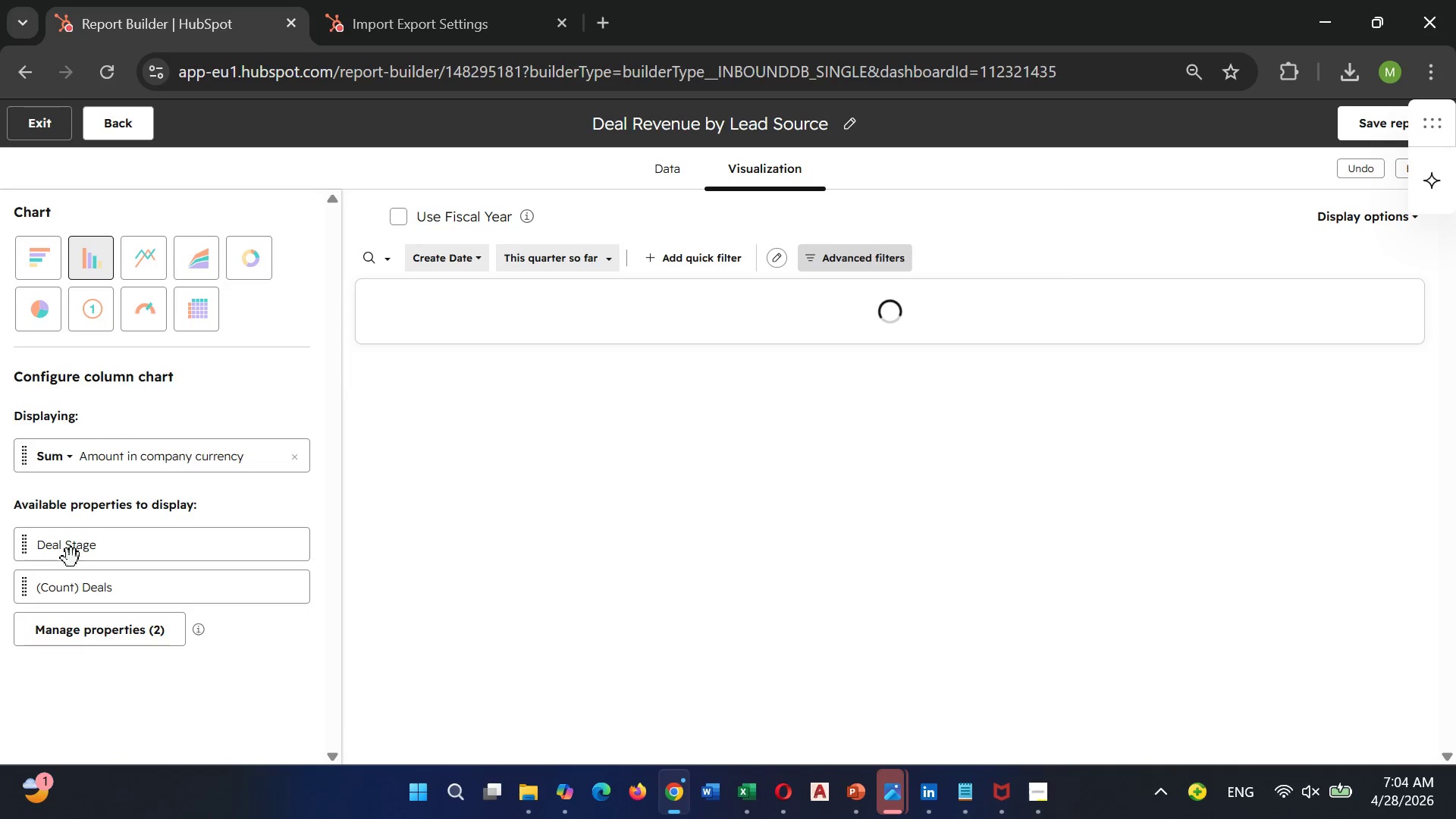 
left_click_drag(start_coordinate=[71, 556], to_coordinate=[120, 470])
 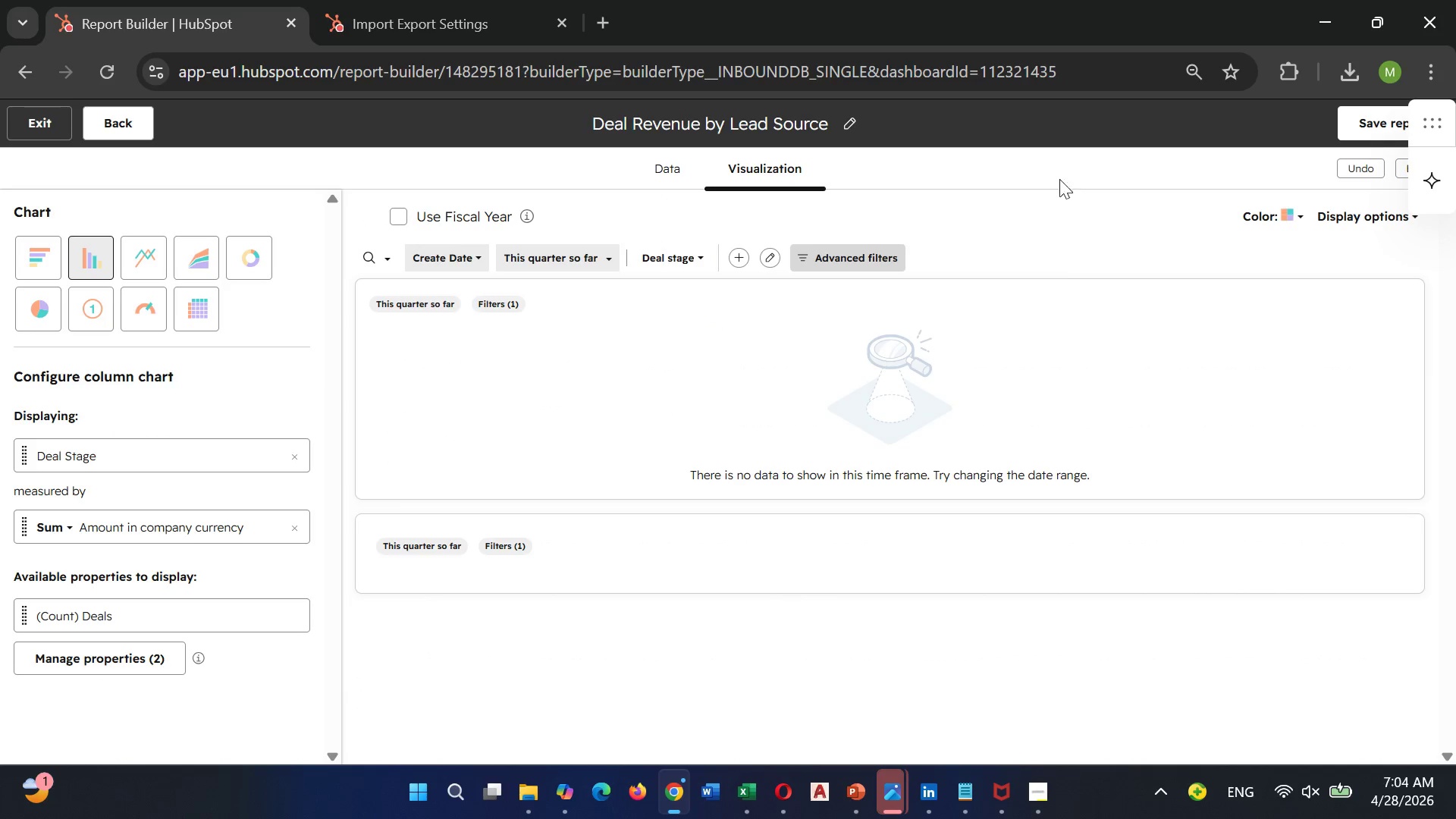 
wait(5.52)
 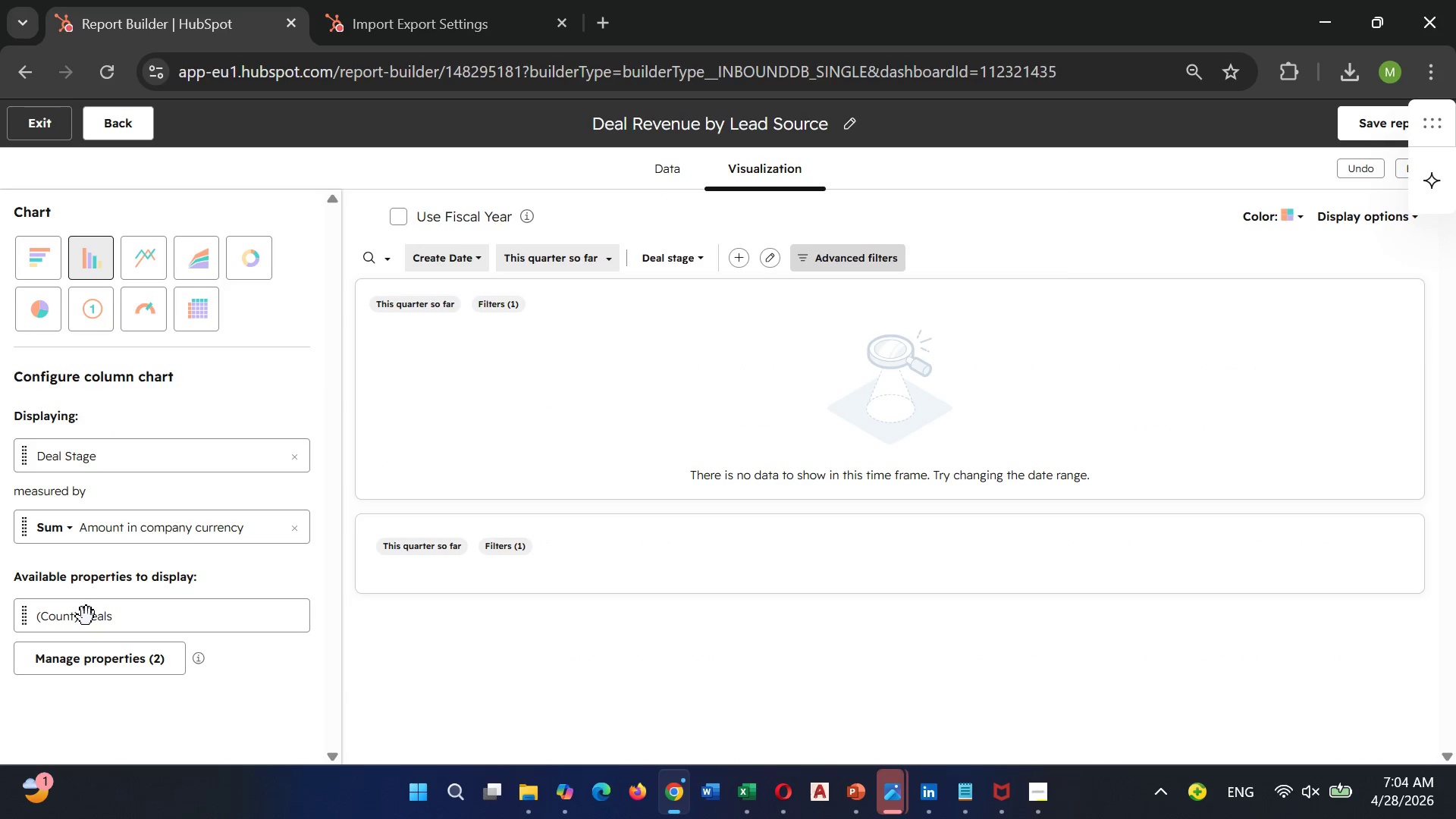 
left_click([1346, 107])
 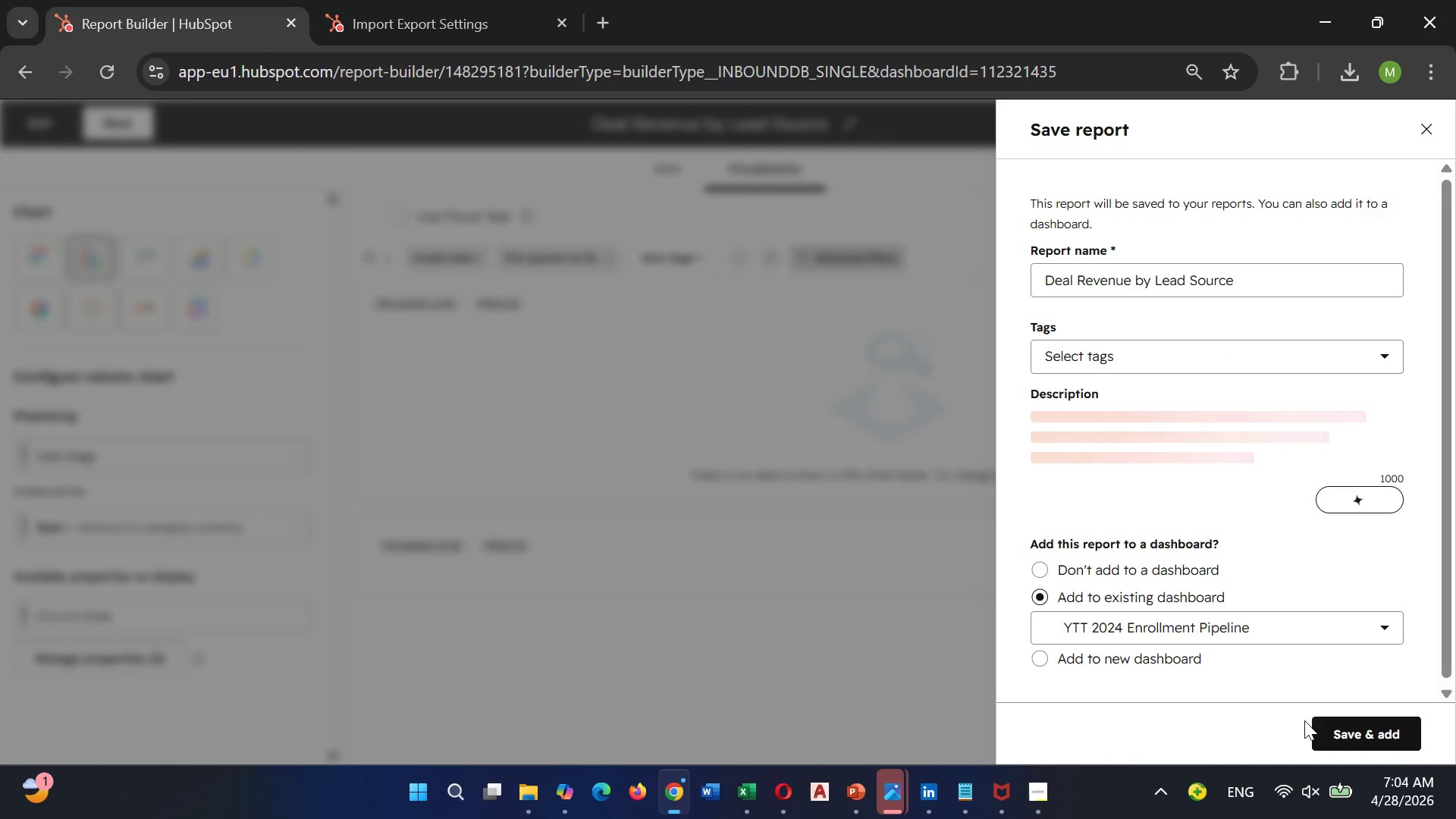 
left_click([1331, 730])
 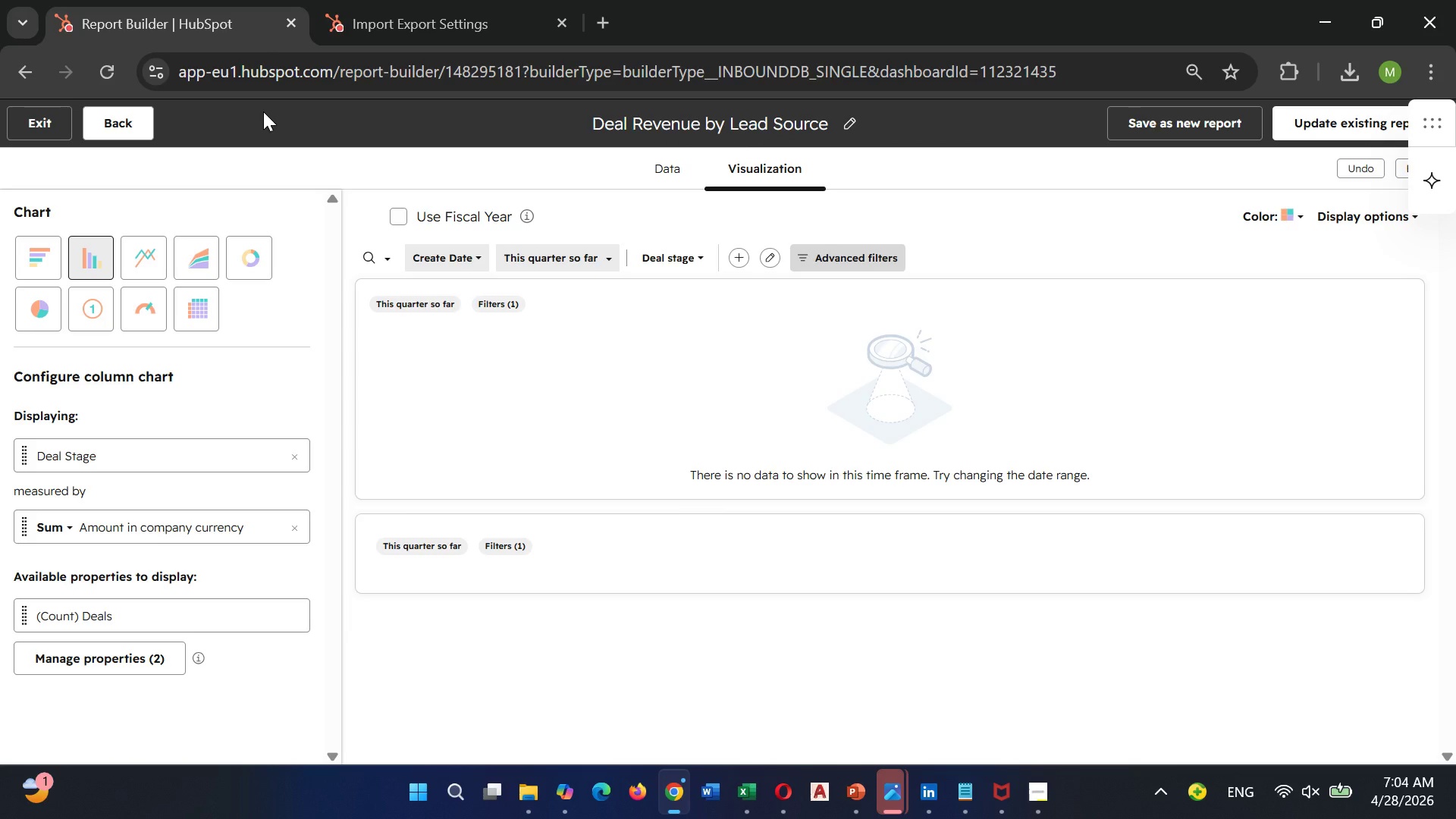 
wait(21.02)
 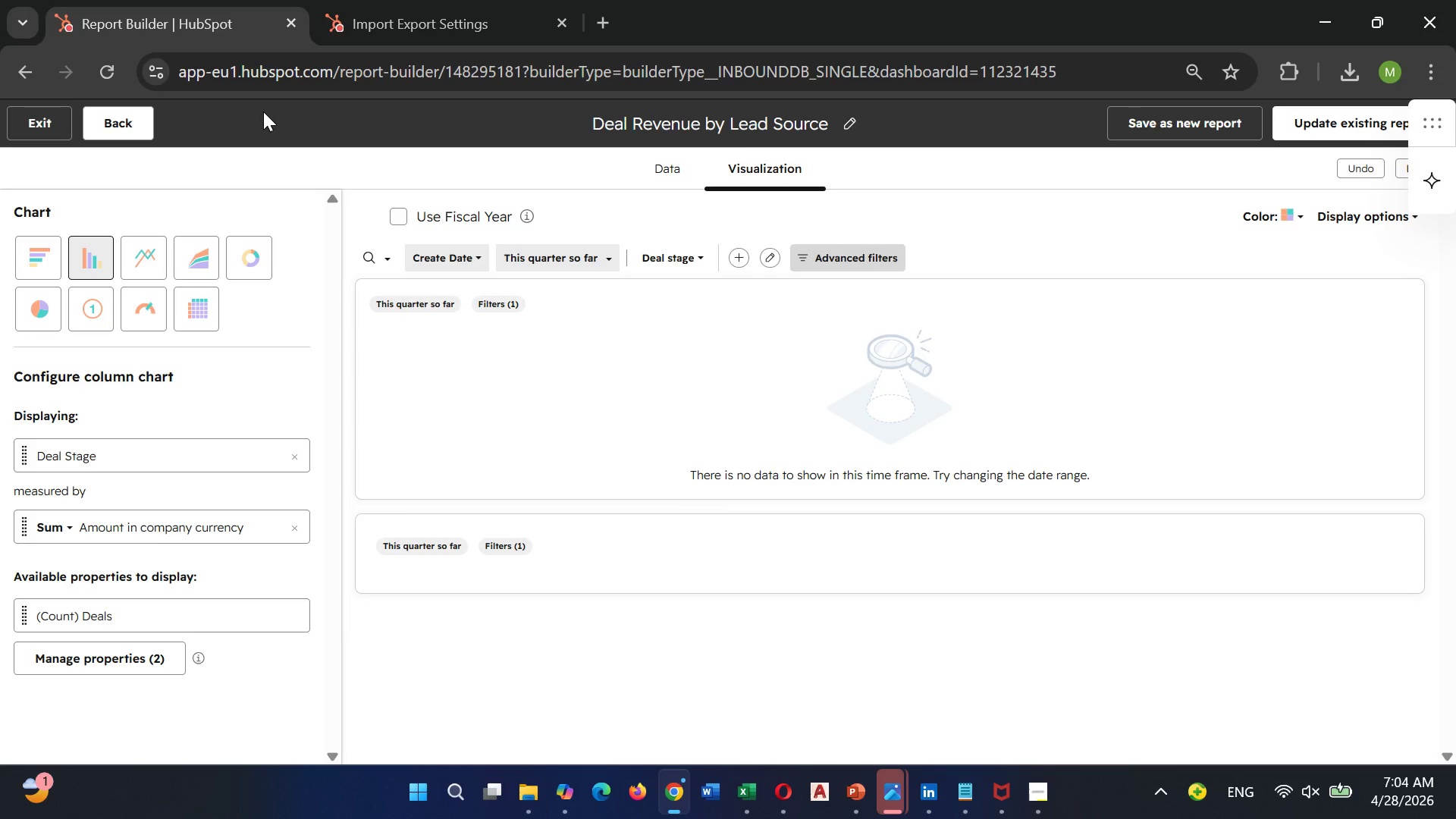 
left_click([41, 118])
 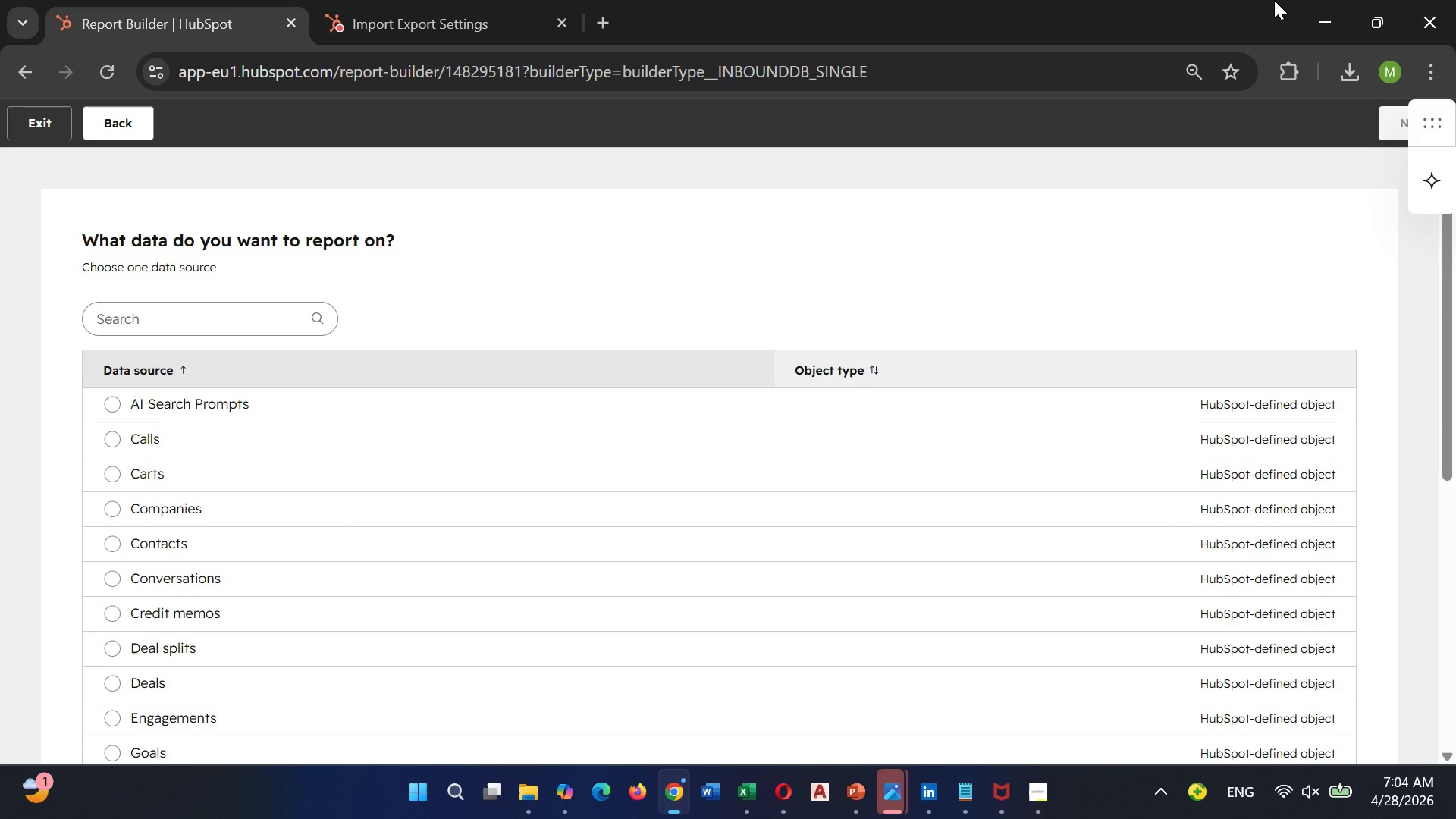 
wait(27.08)
 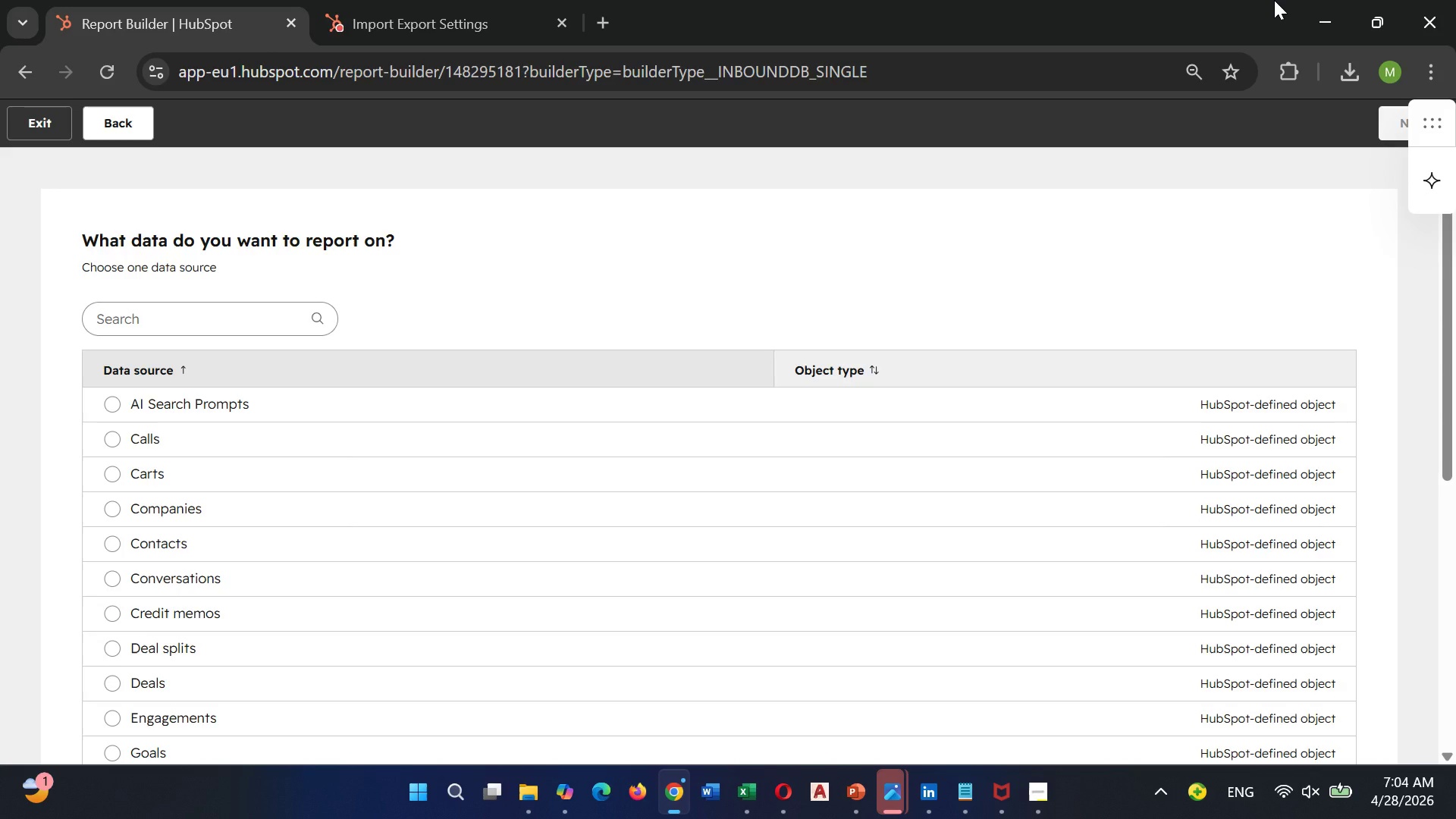 
left_click([116, 689])
 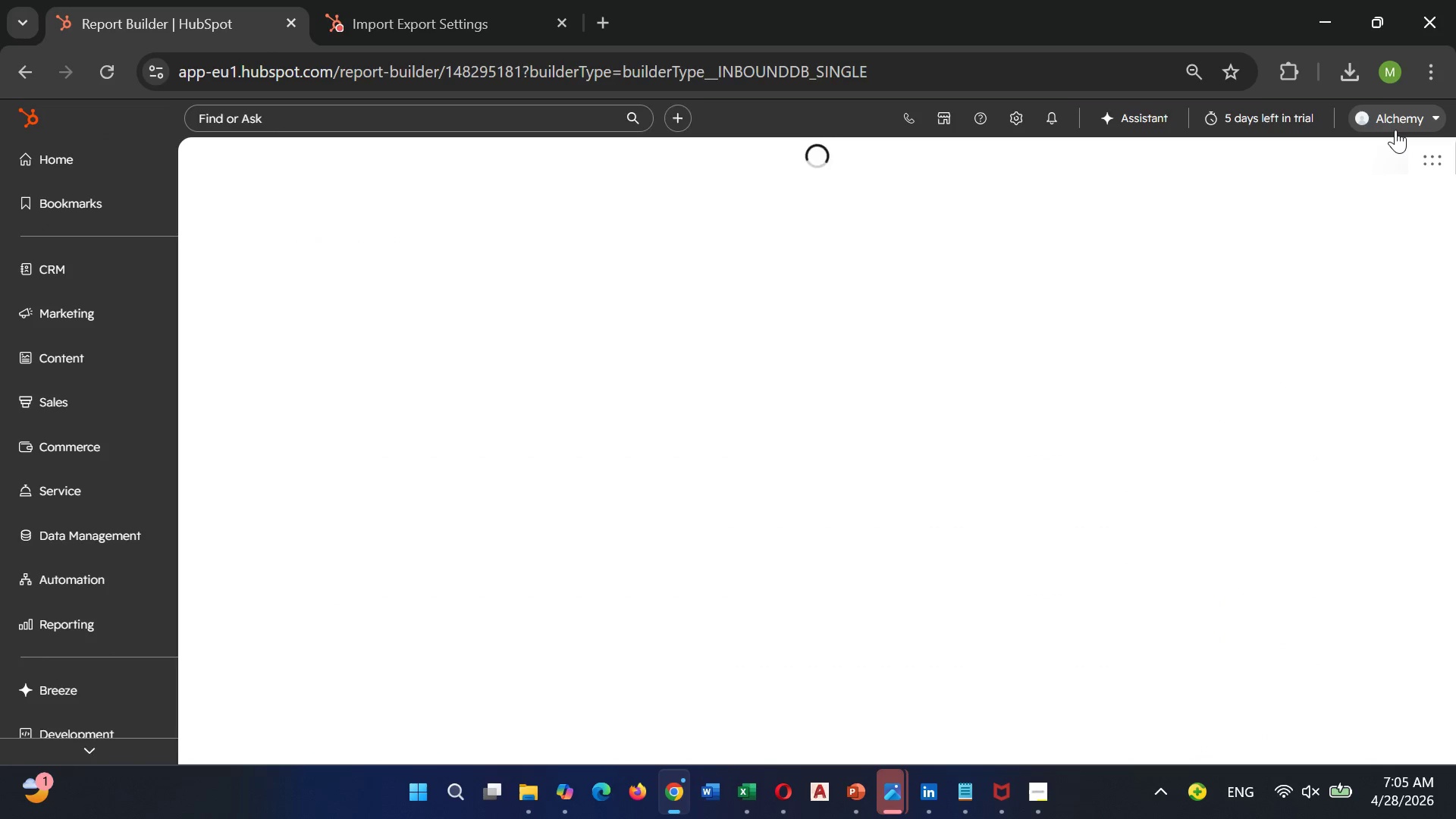 
wait(8.36)
 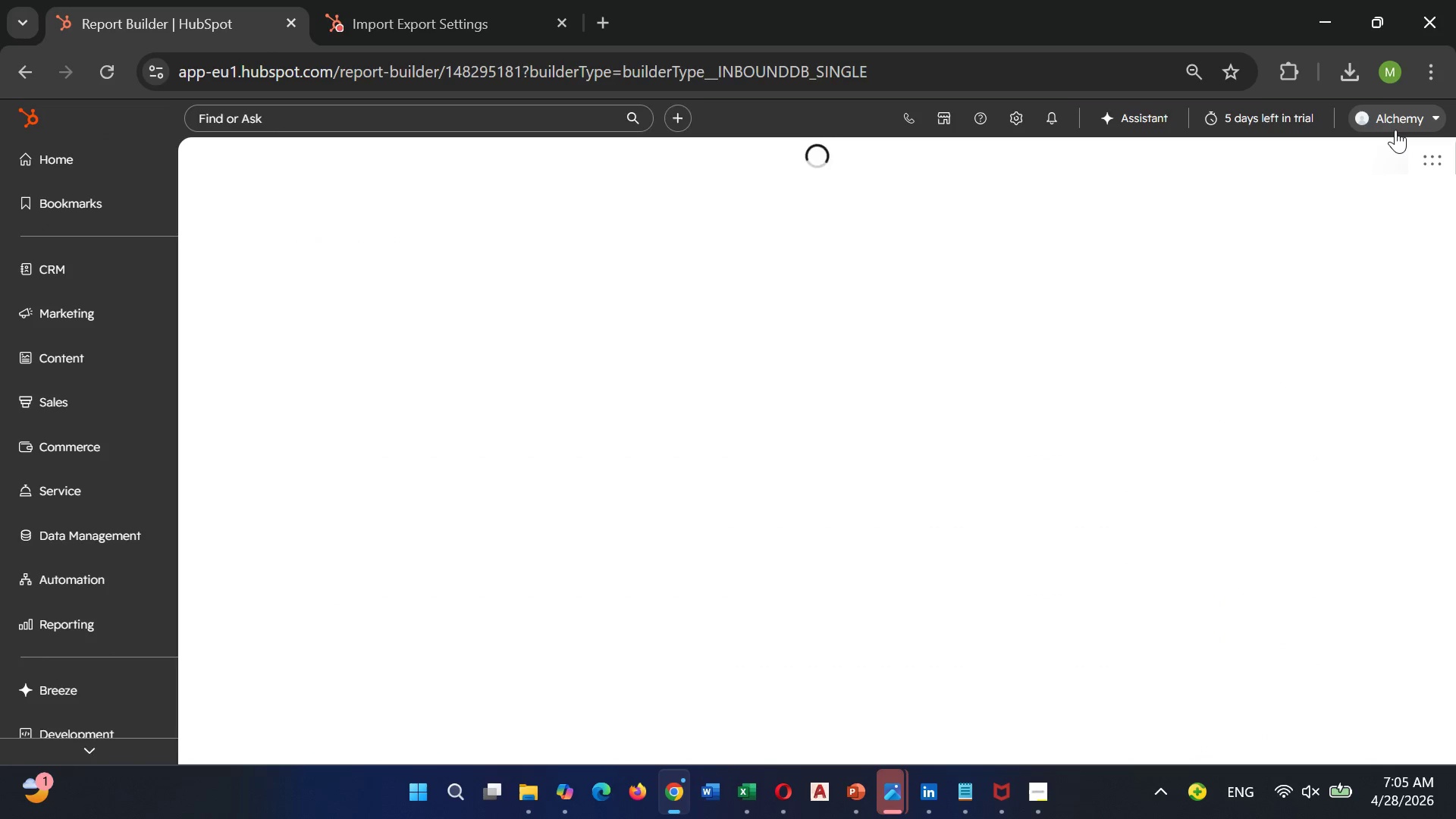 
left_click([757, 159])
 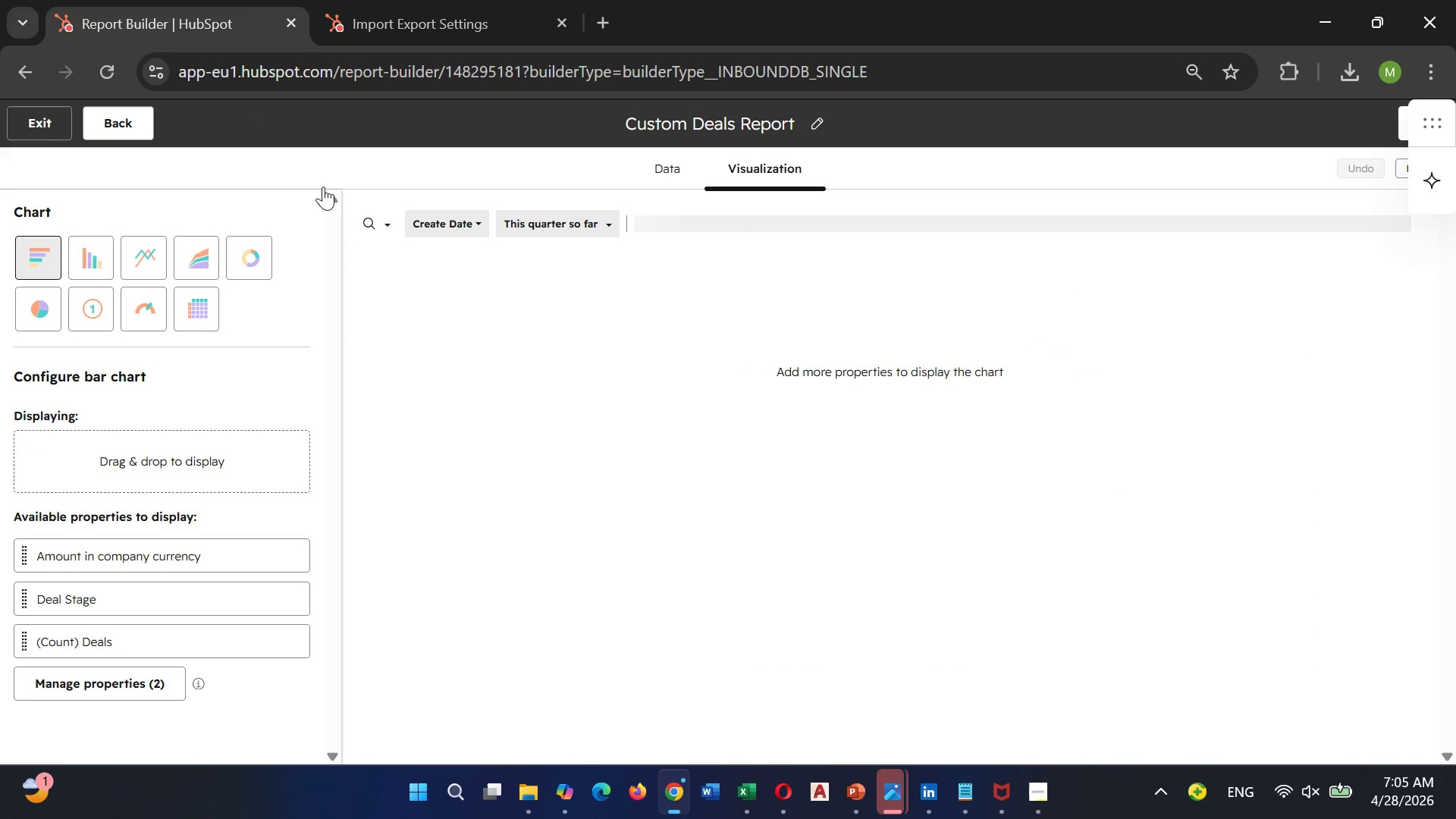 
mouse_move([166, 310])
 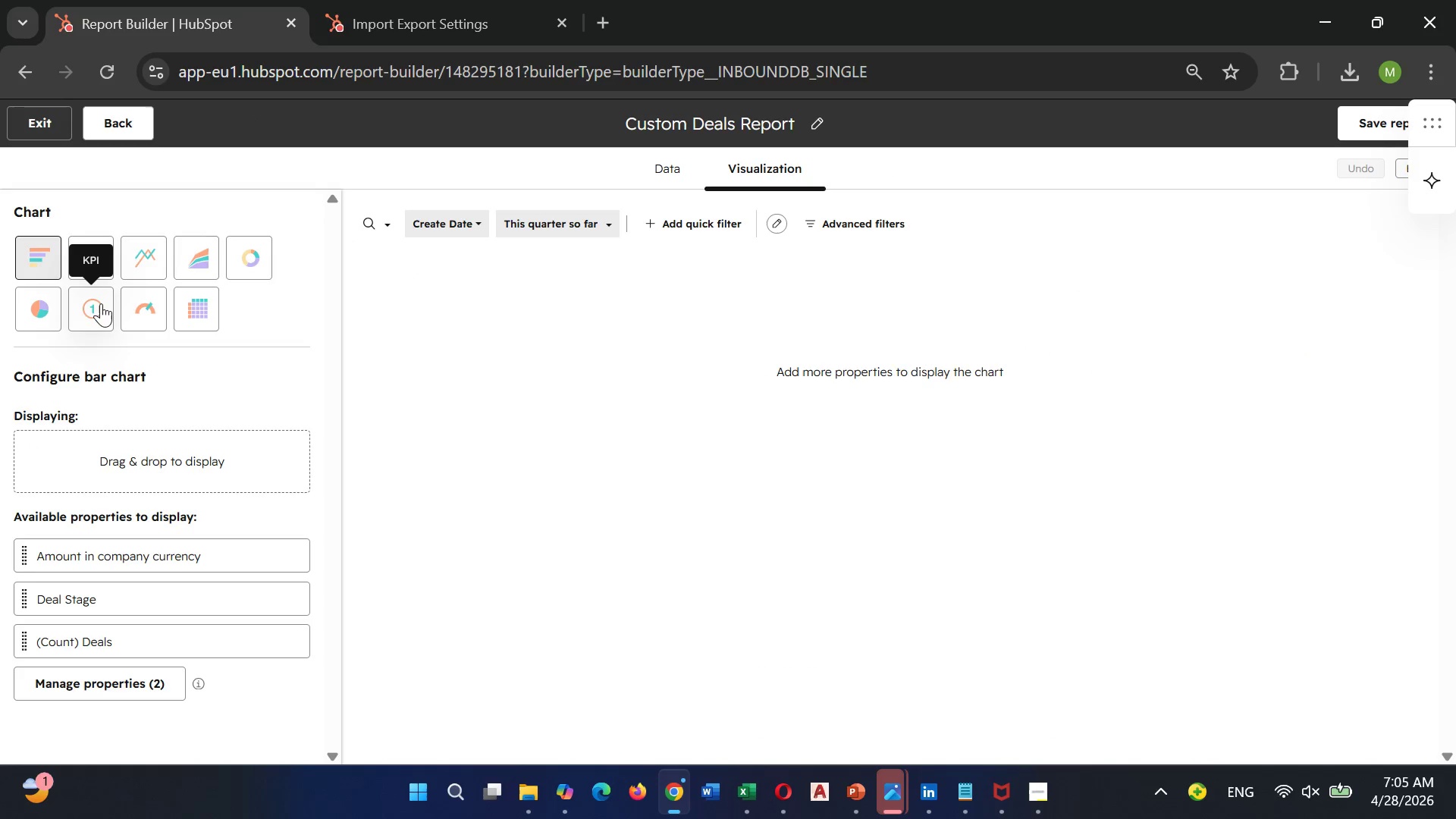 
mouse_move([39, 271])
 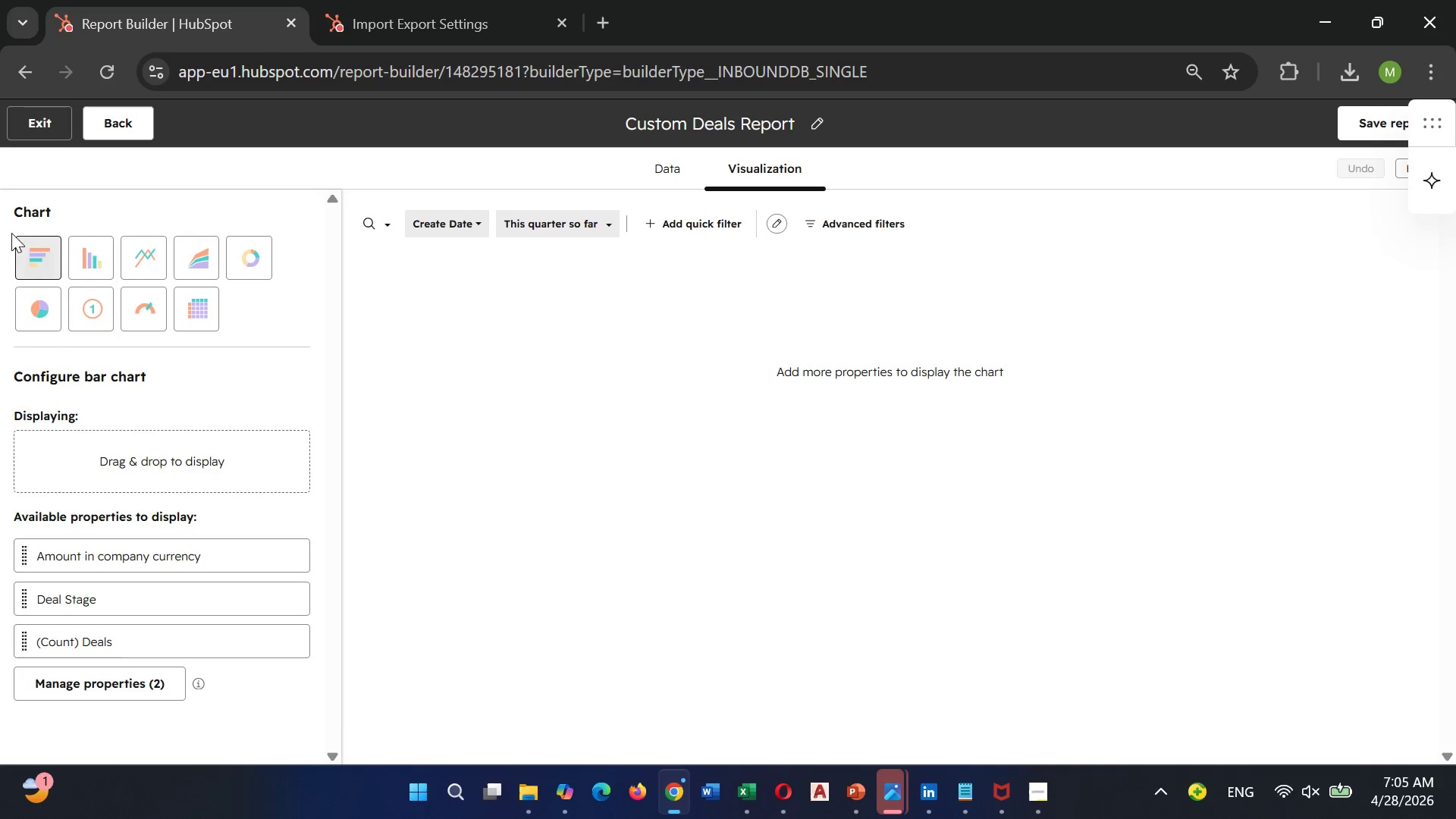 
mouse_move([55, 251])
 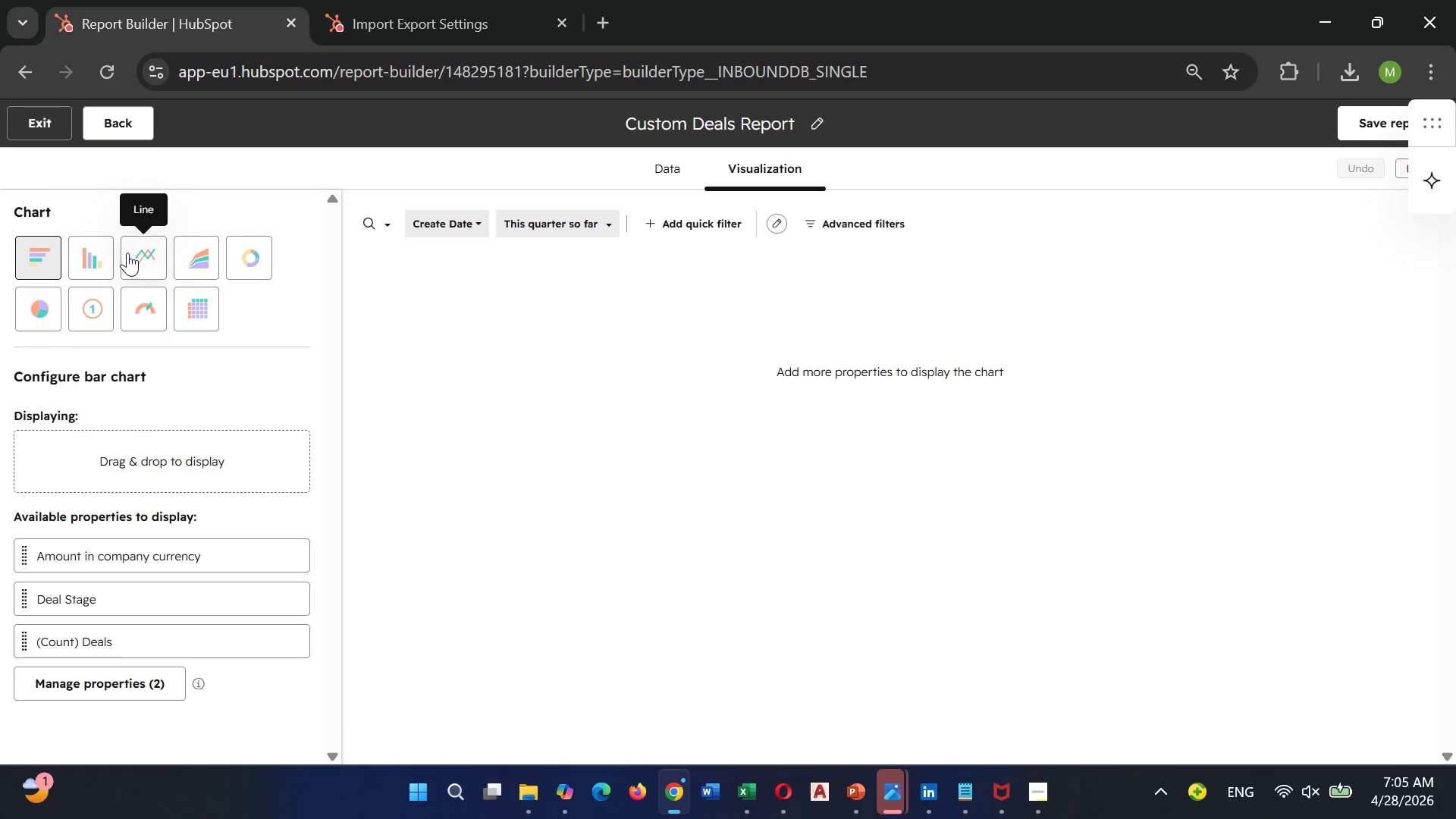 
left_click([92, 254])
 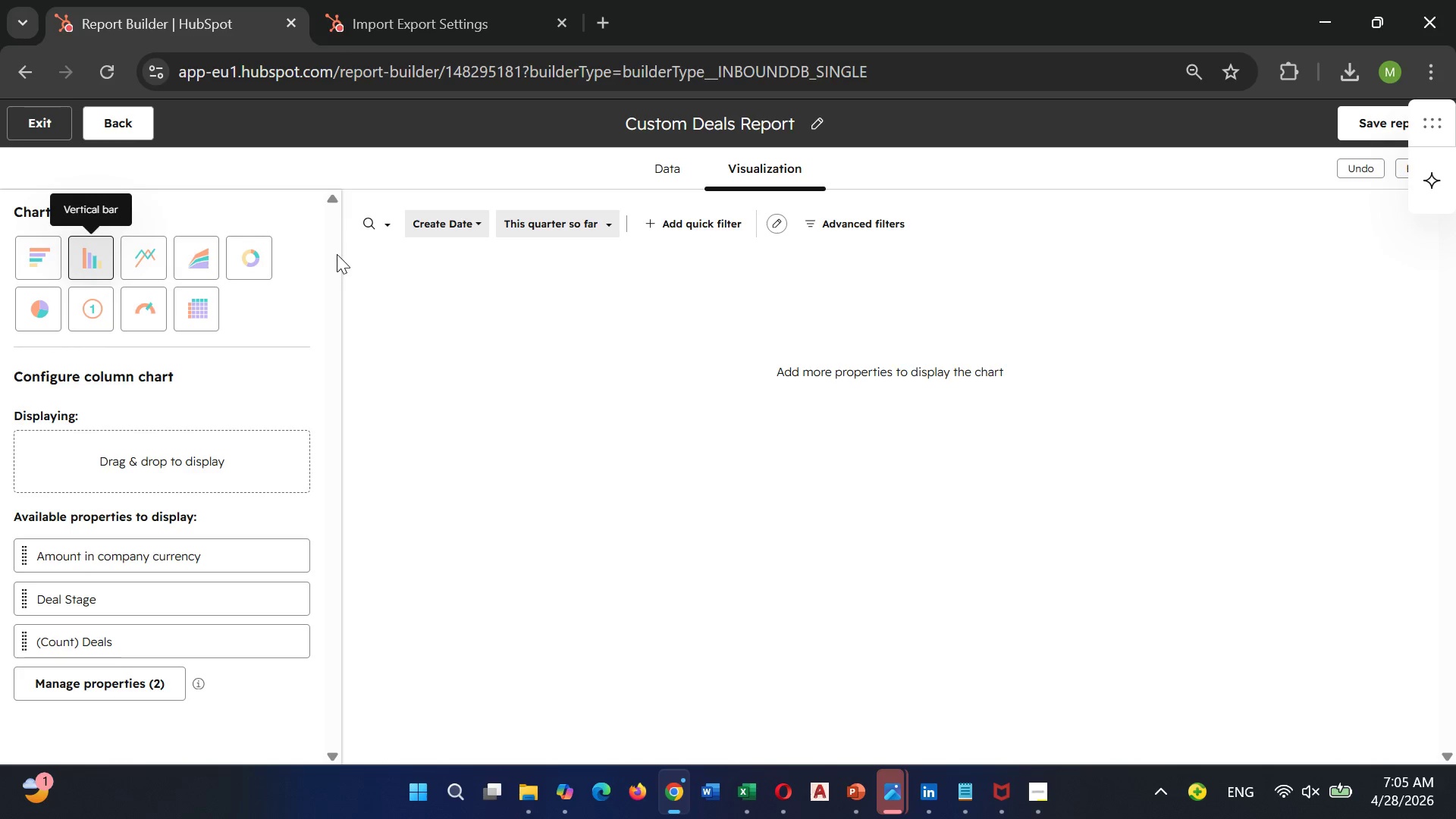 
left_click([677, 167])
 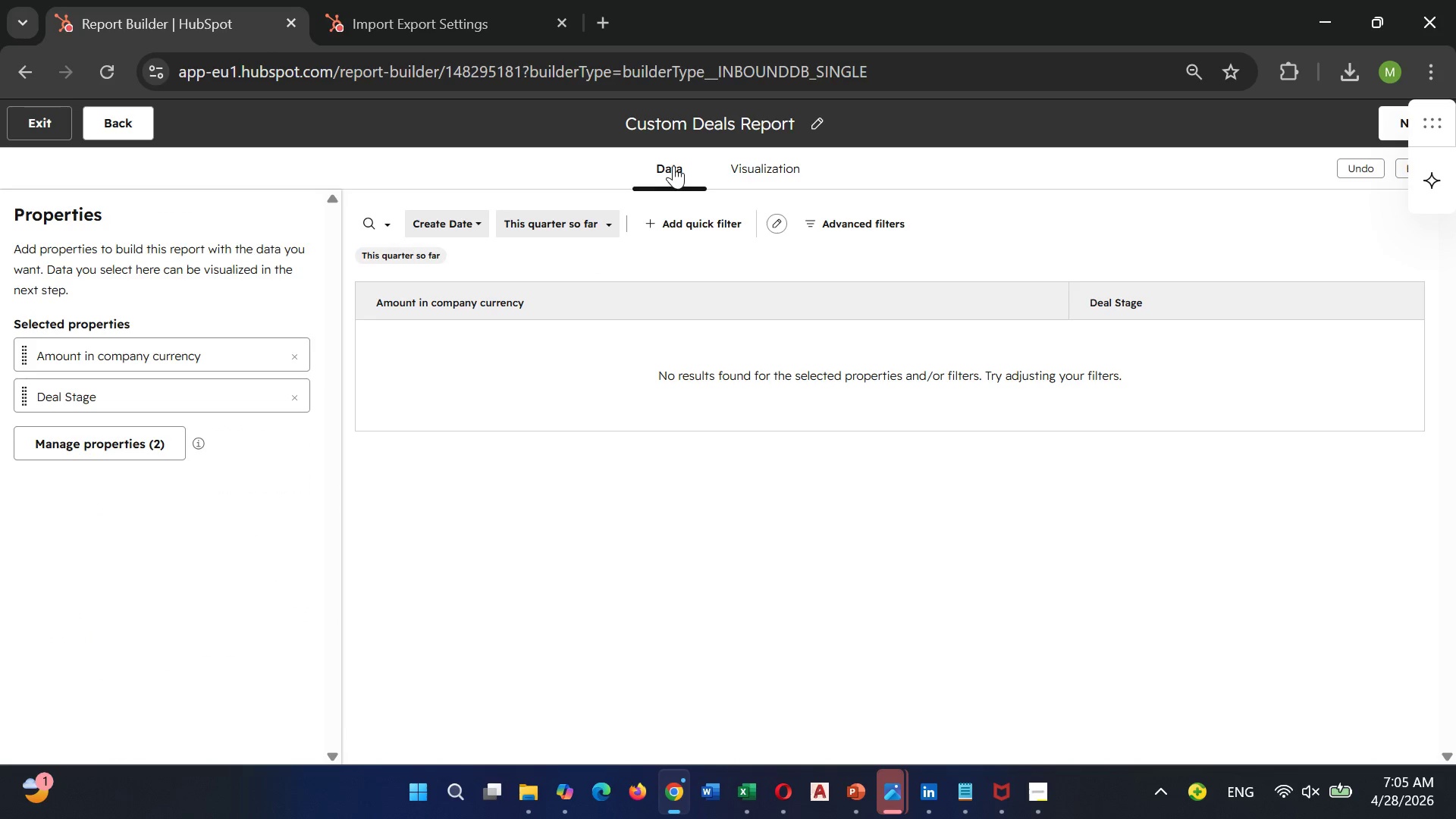 
wait(8.36)
 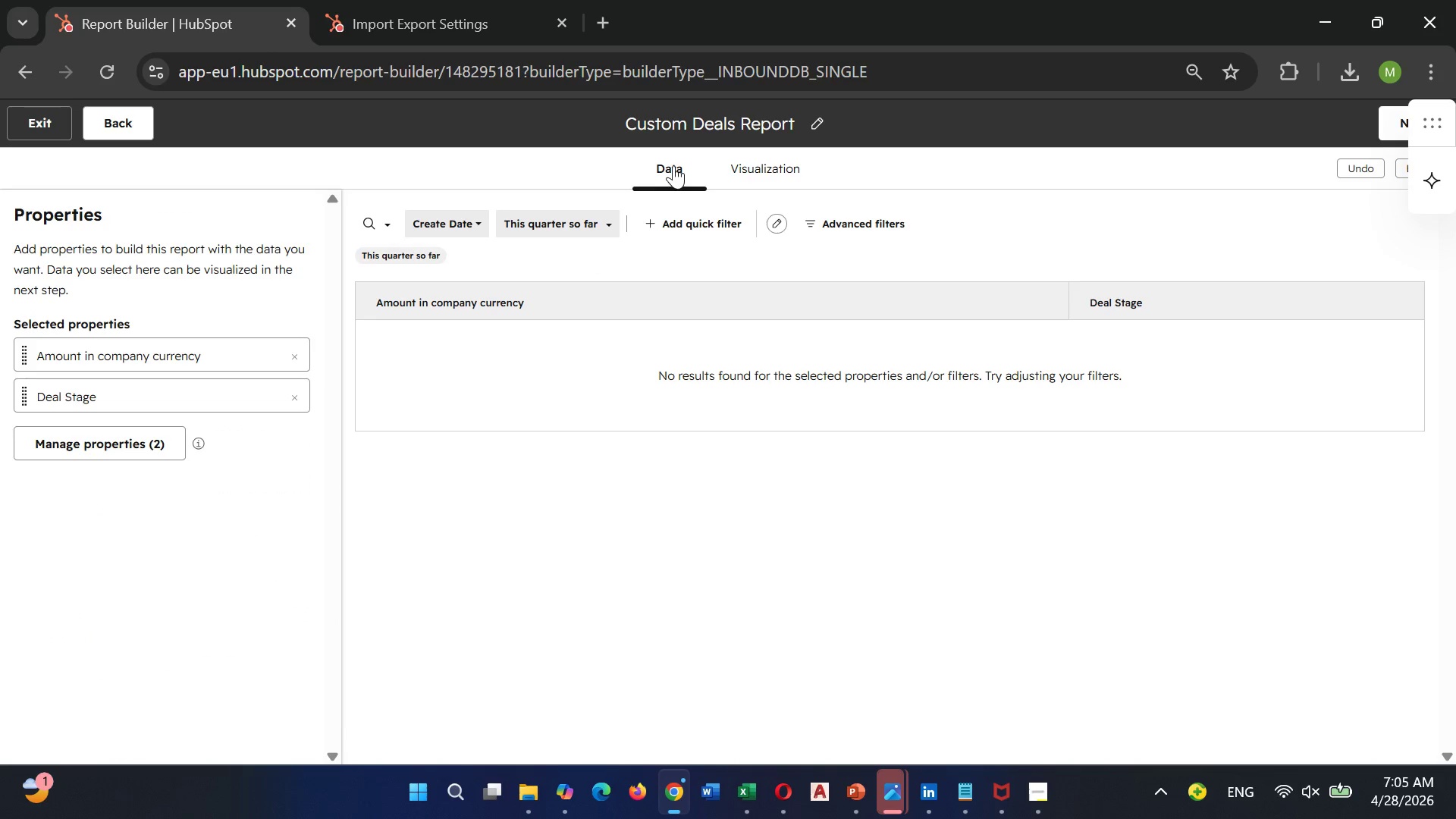 
left_click([466, 226])
 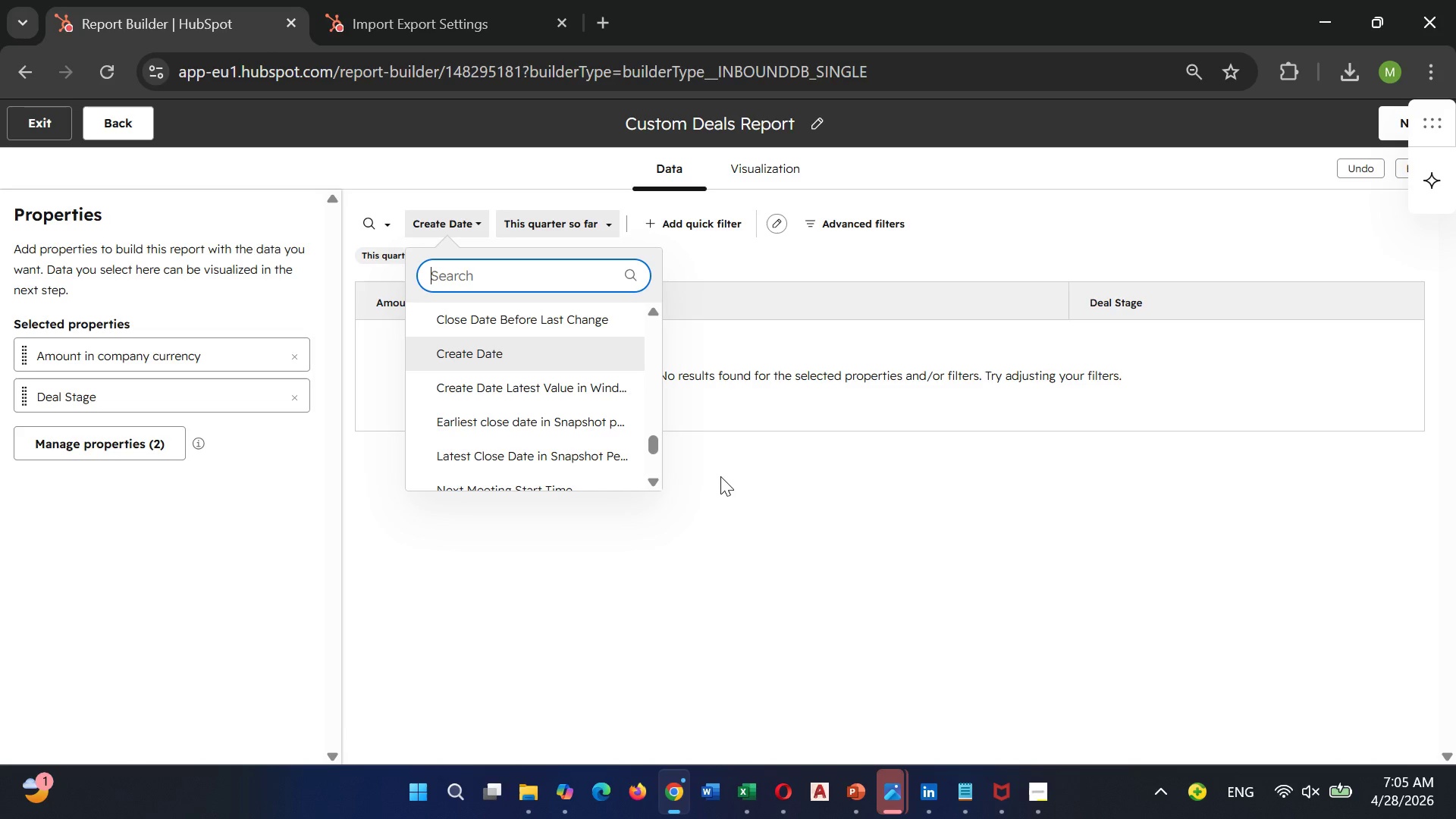 
left_click([792, 547])
 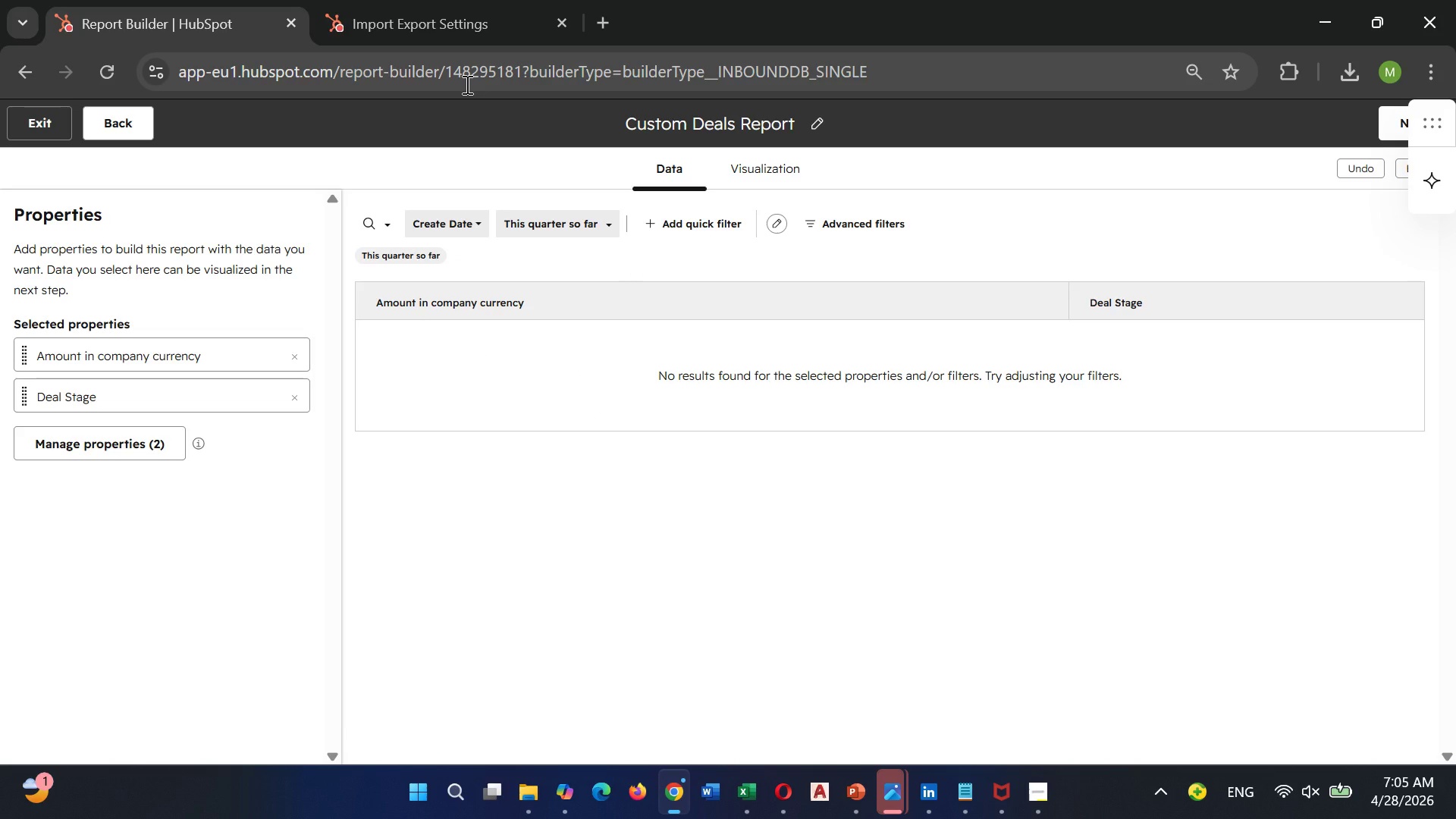 
wait(20.28)
 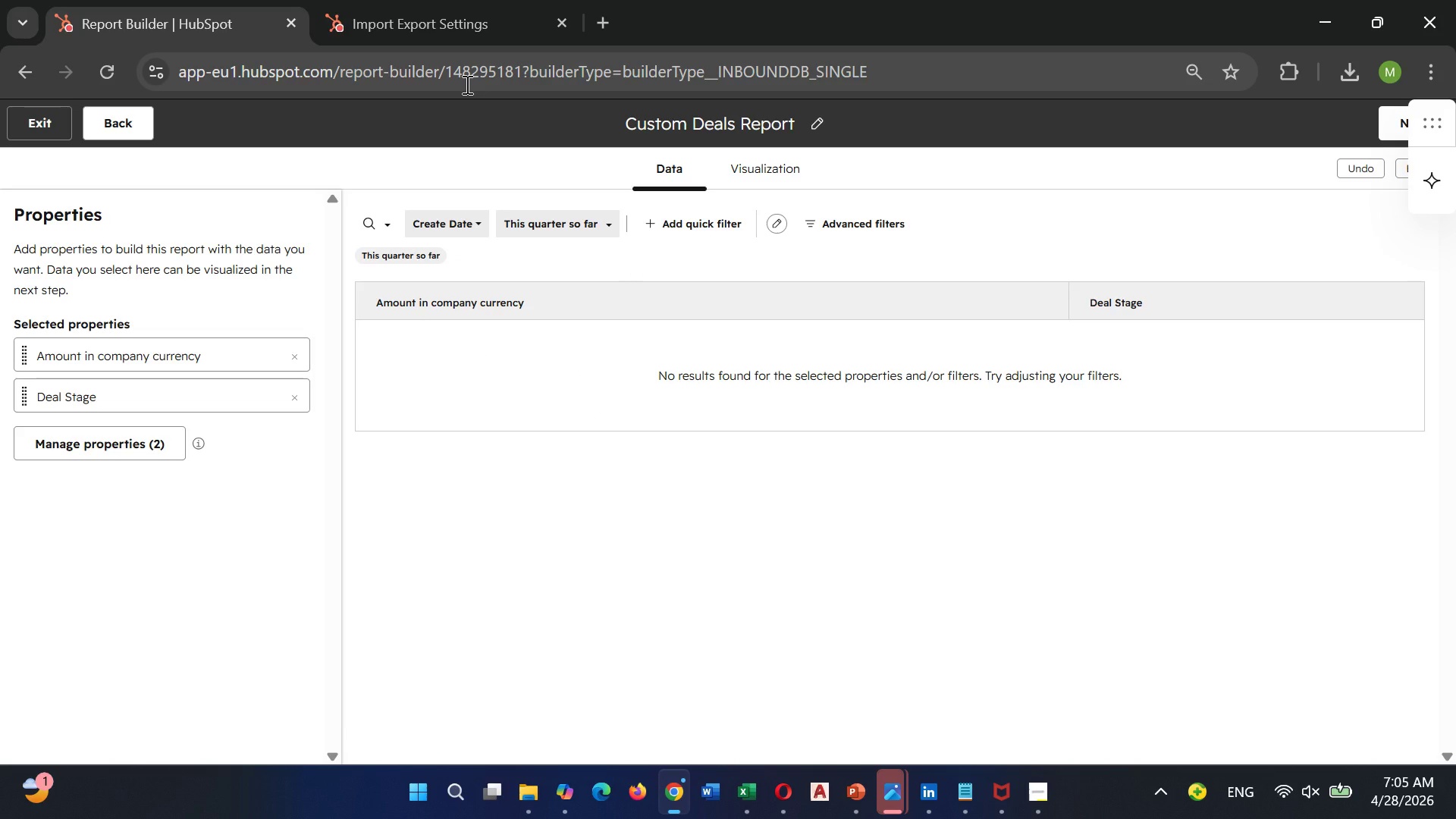 
scroll: coordinate [465, 87], scroll_direction: down, amount: 2.0
 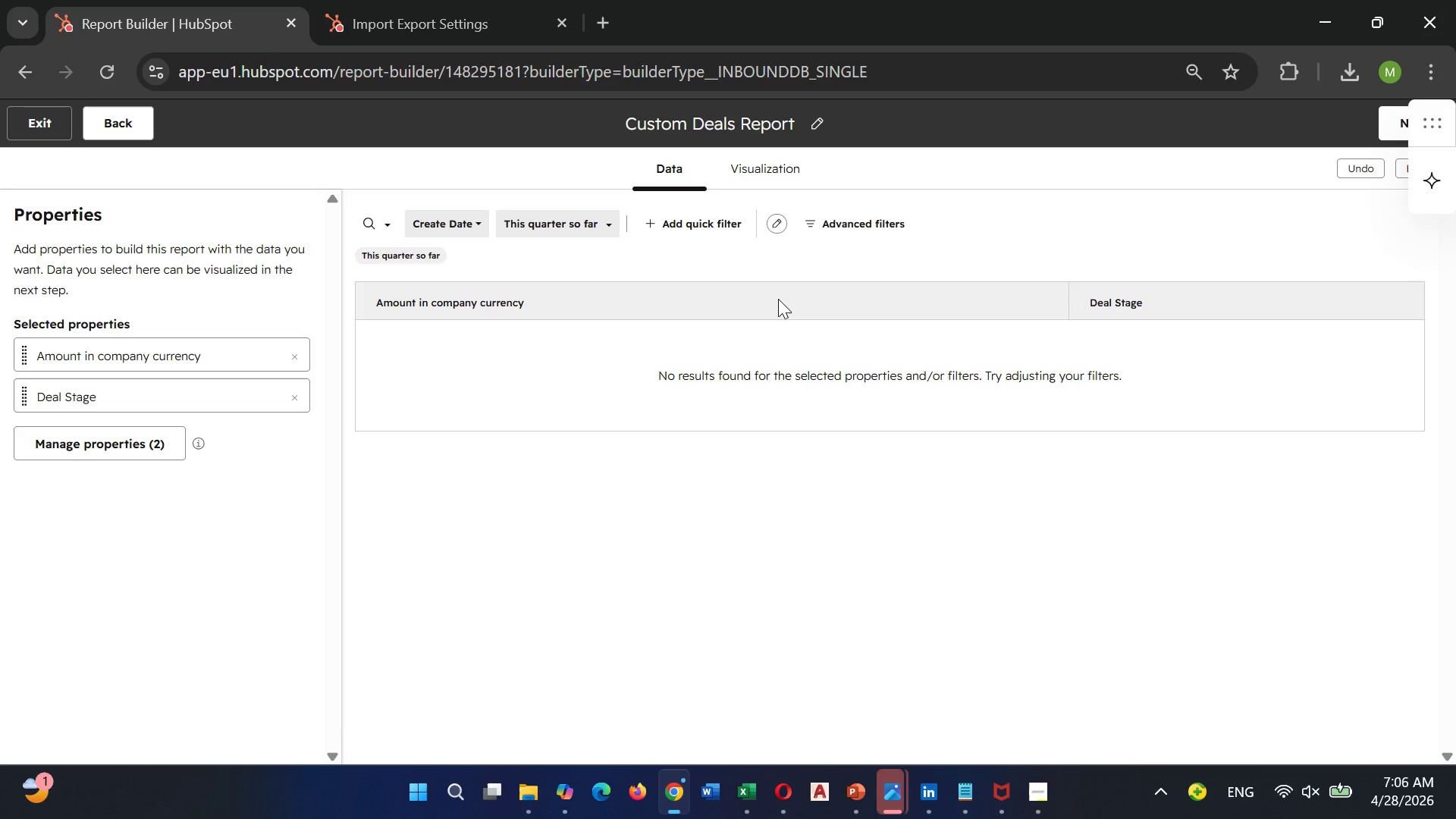 
wait(28.25)
 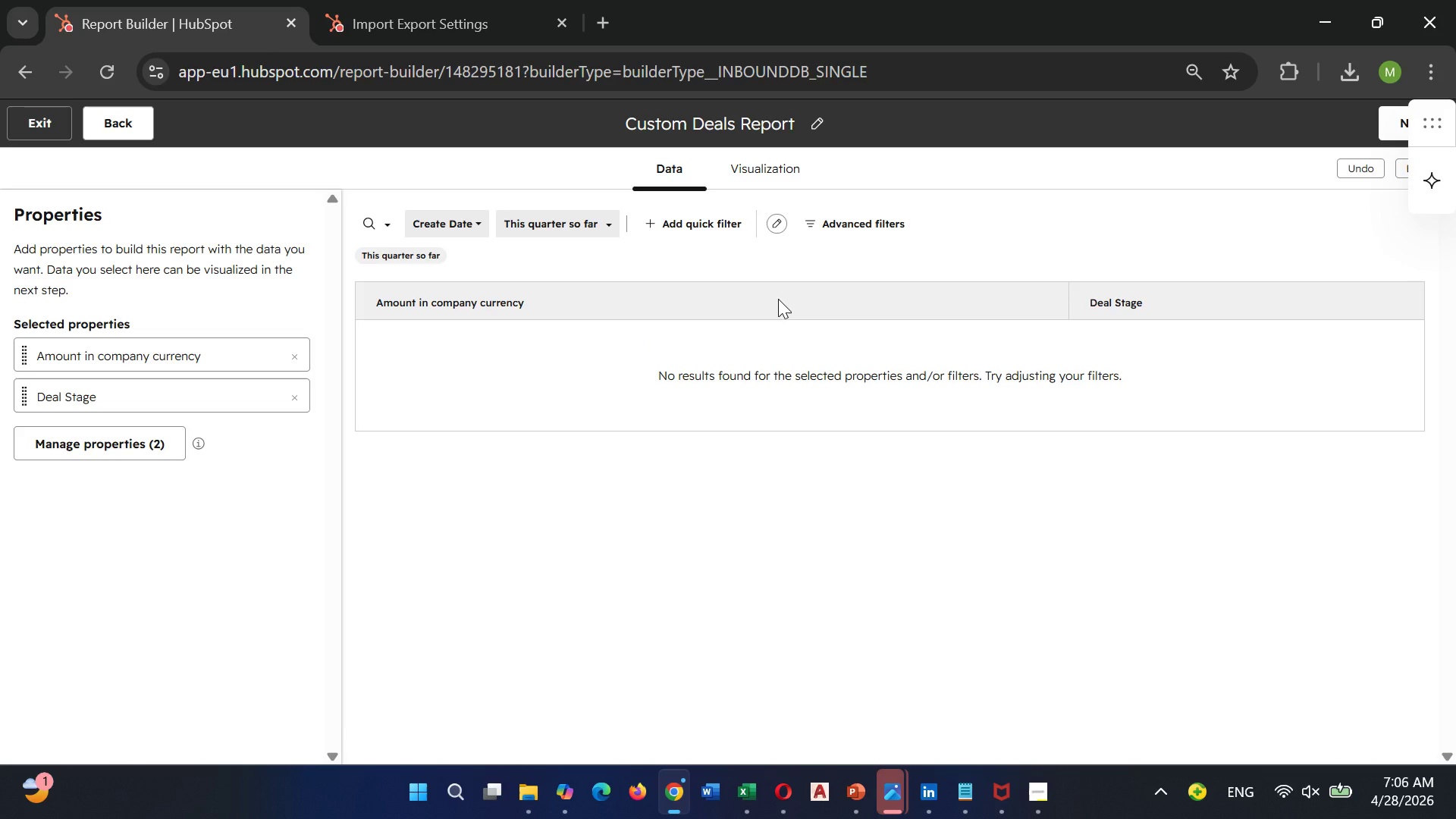 
scroll: coordinate [795, 359], scroll_direction: down, amount: 1.0
 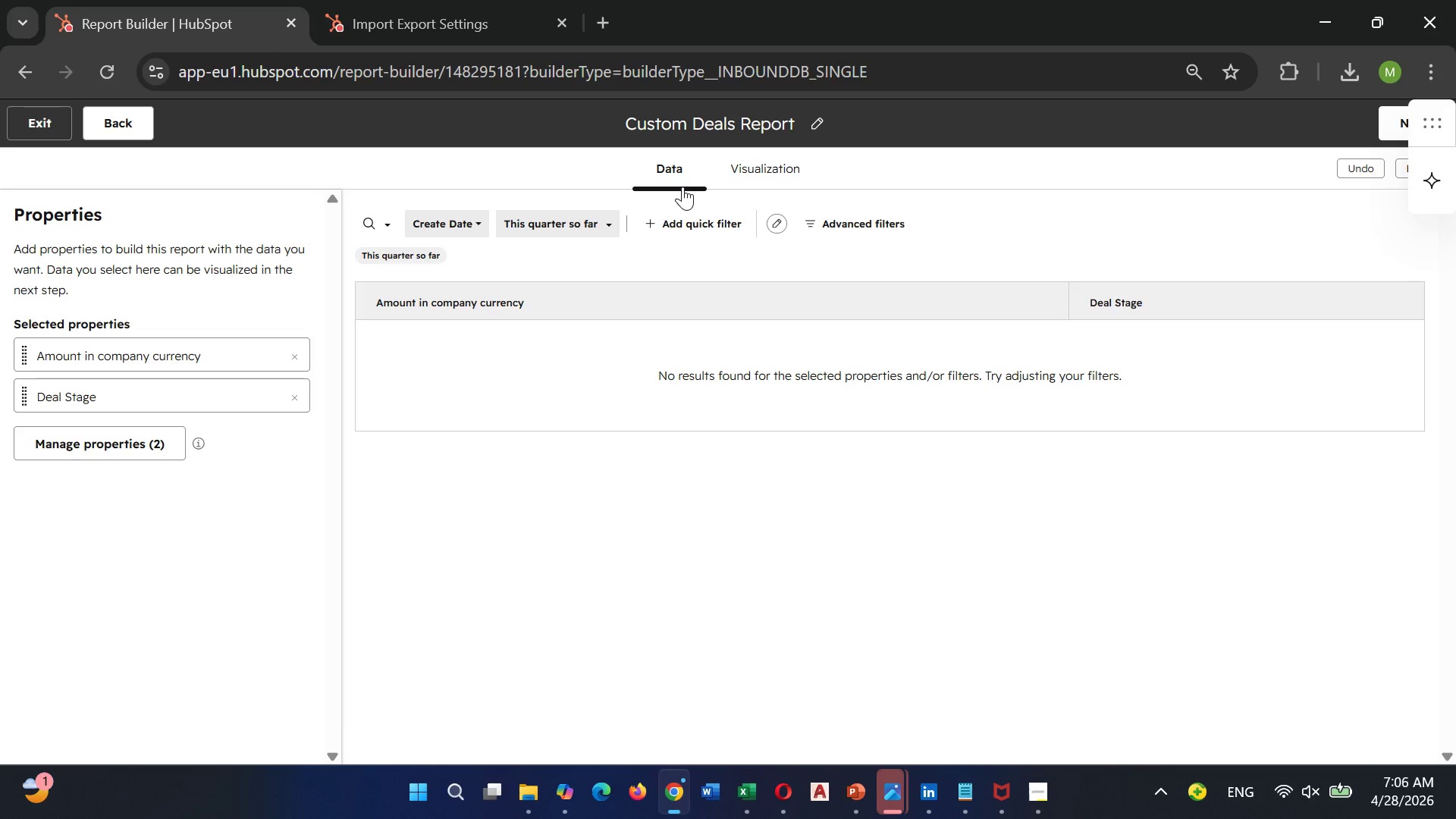 
mouse_move([597, 231])
 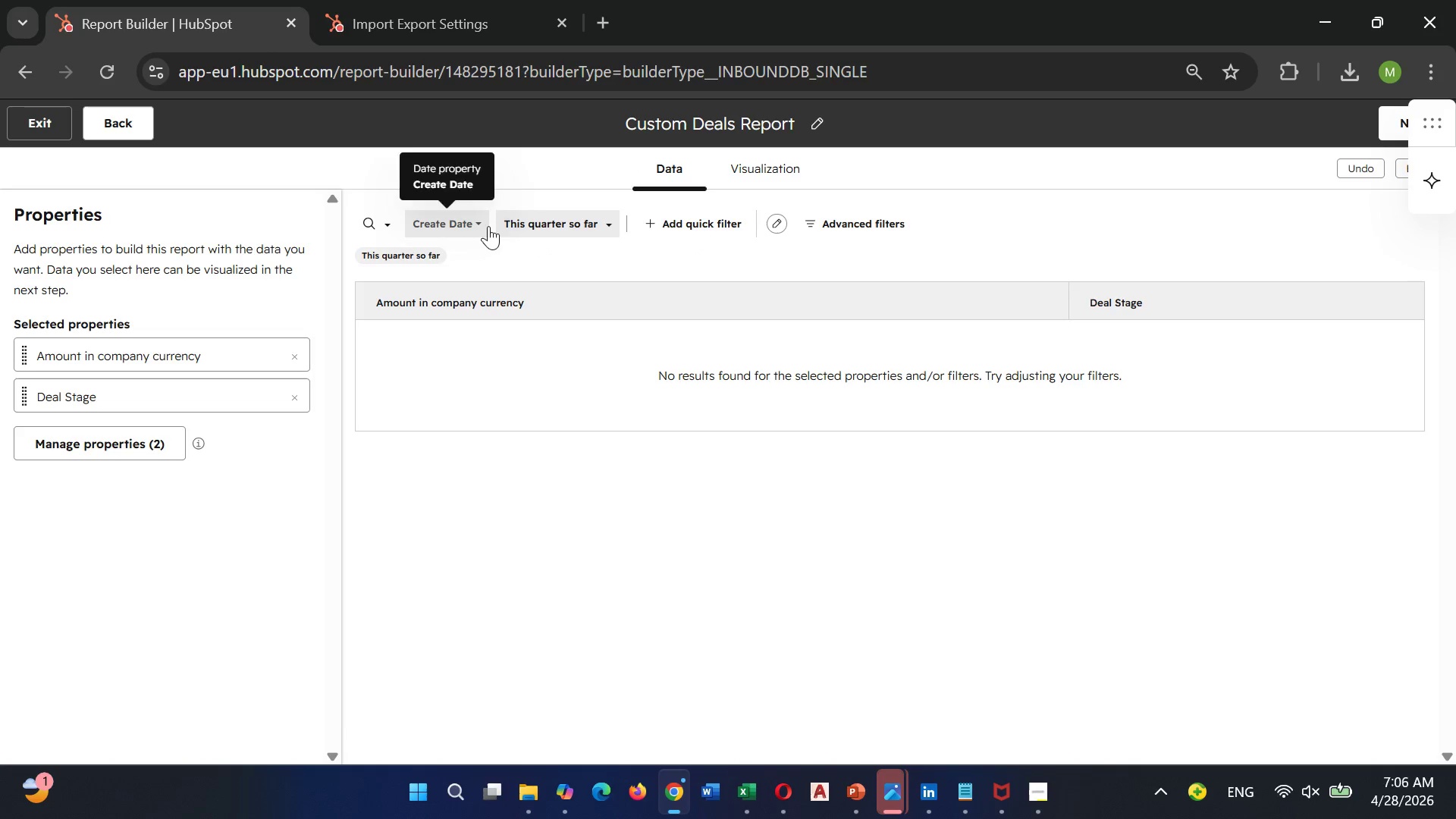 
left_click([507, 222])
 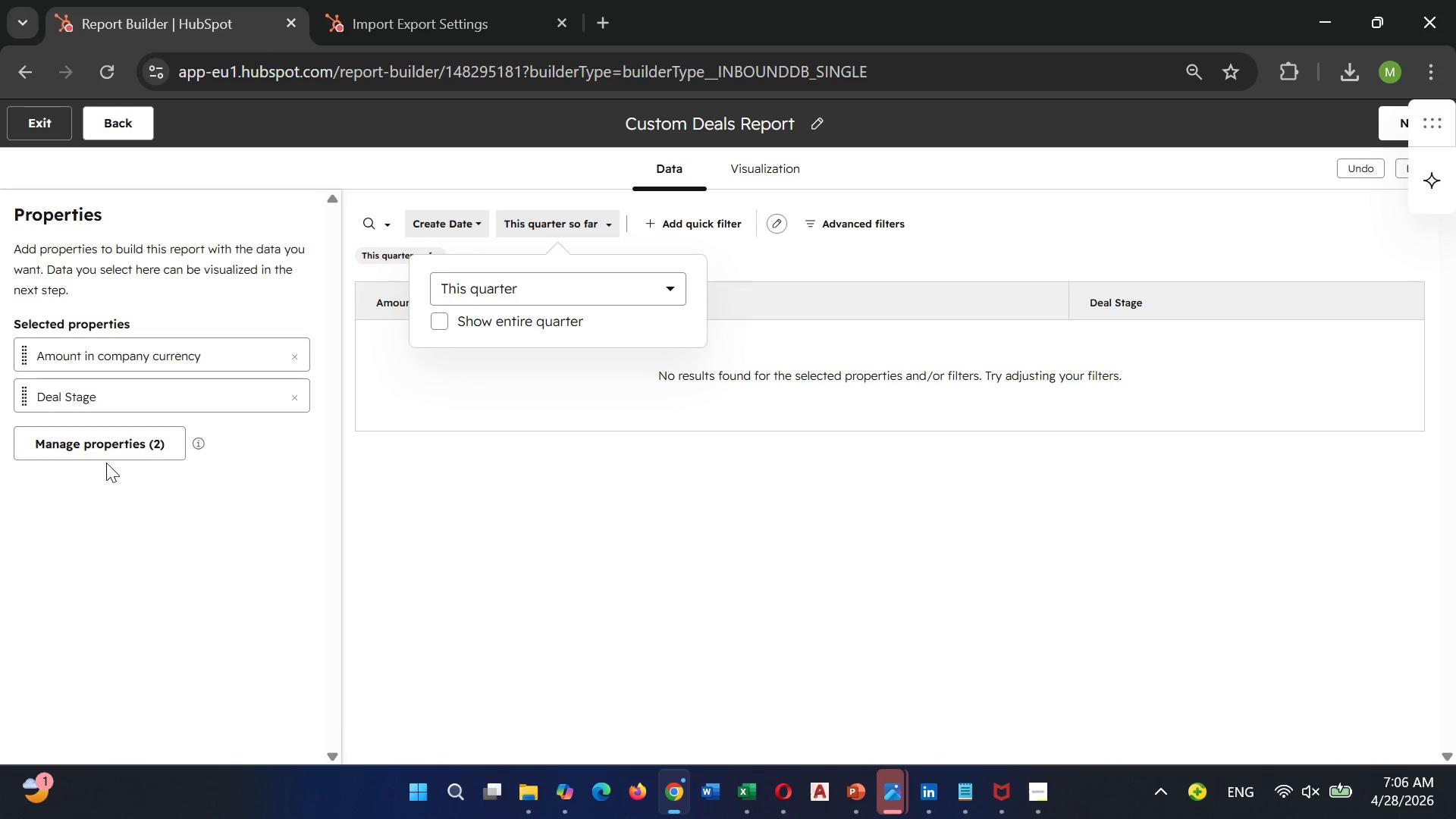 
left_click([106, 453])
 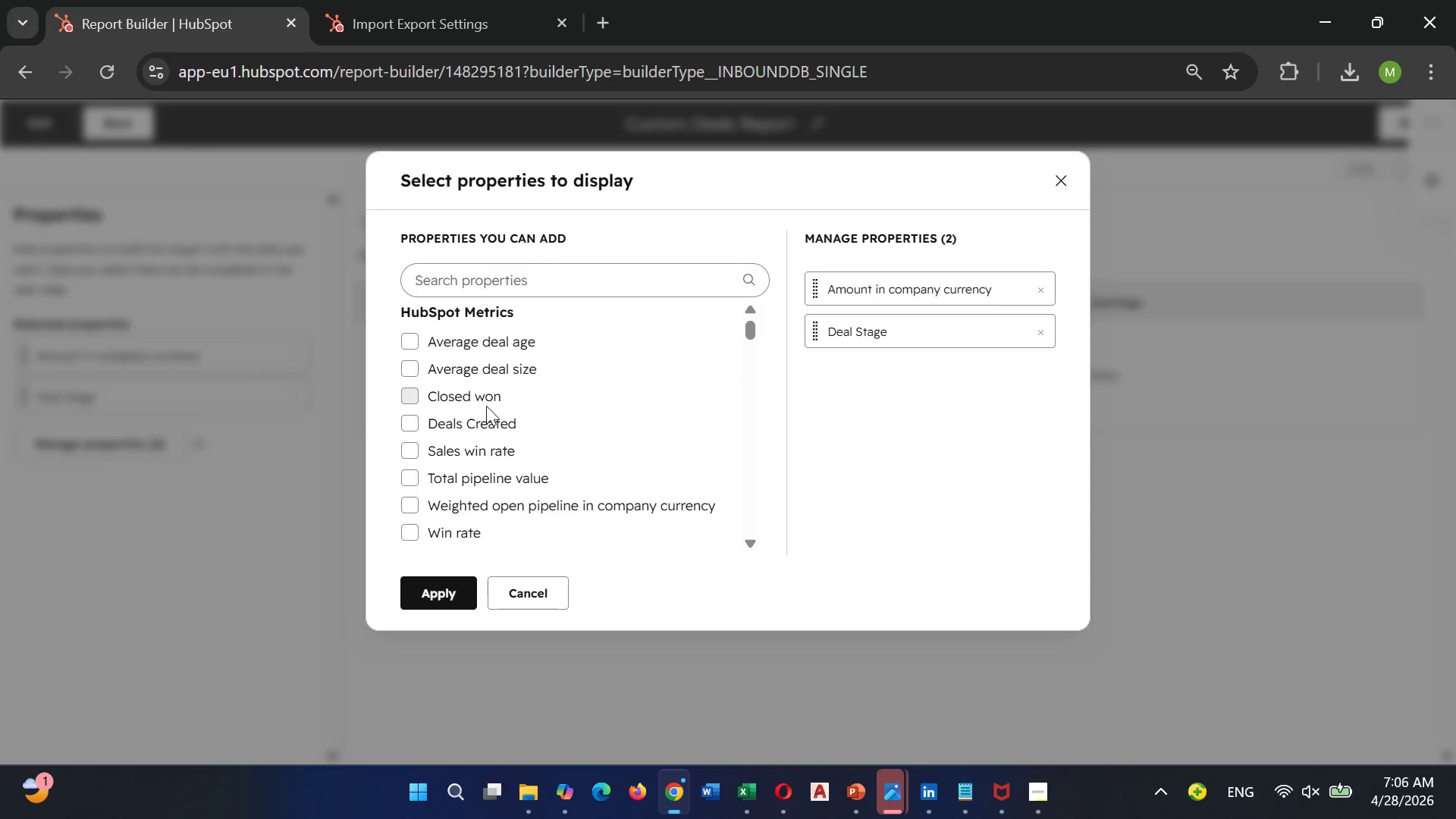 
scroll: coordinate [486, 405], scroll_direction: down, amount: 2.0
 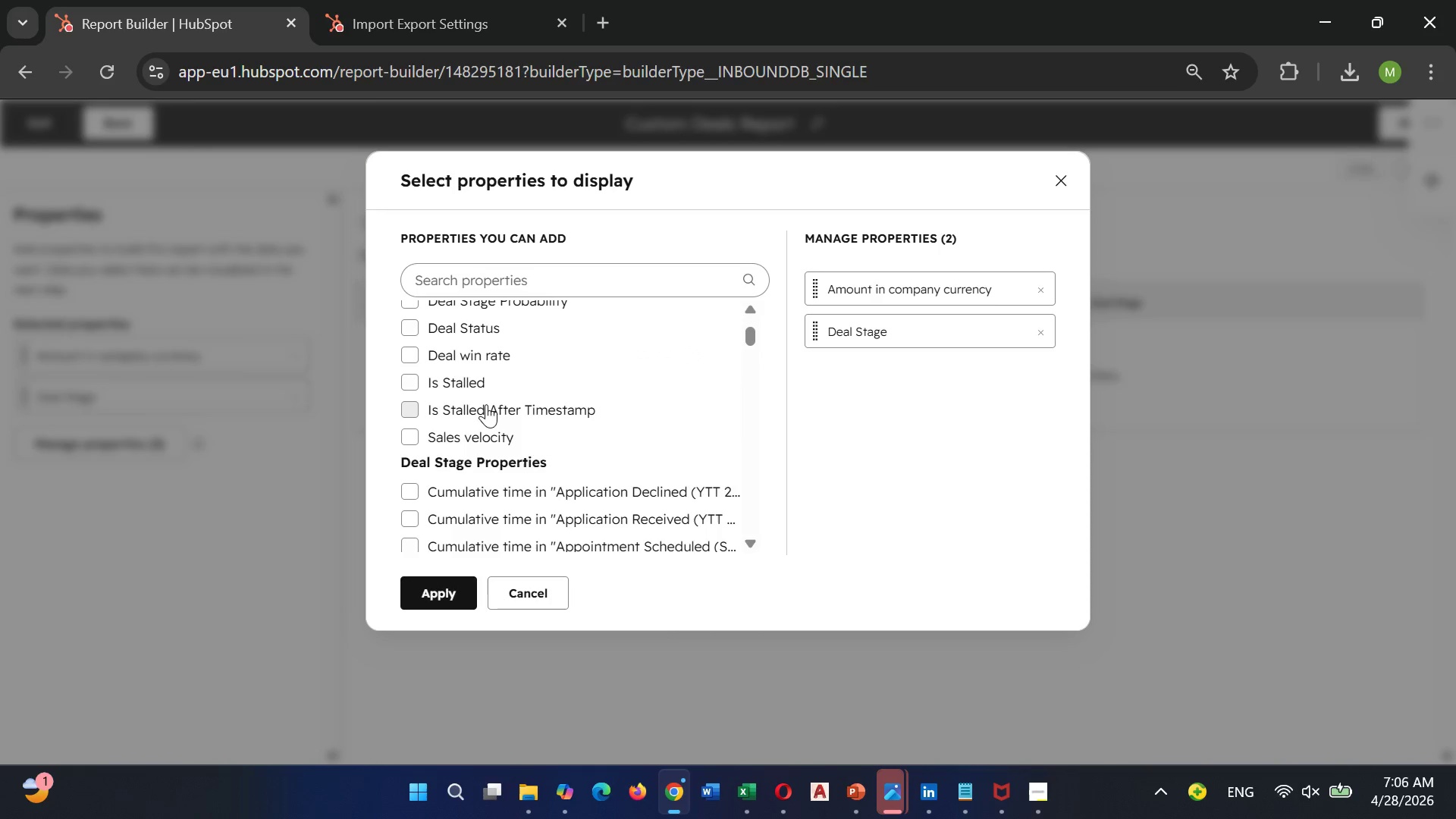 
scroll: coordinate [486, 401], scroll_direction: up, amount: 4.0
 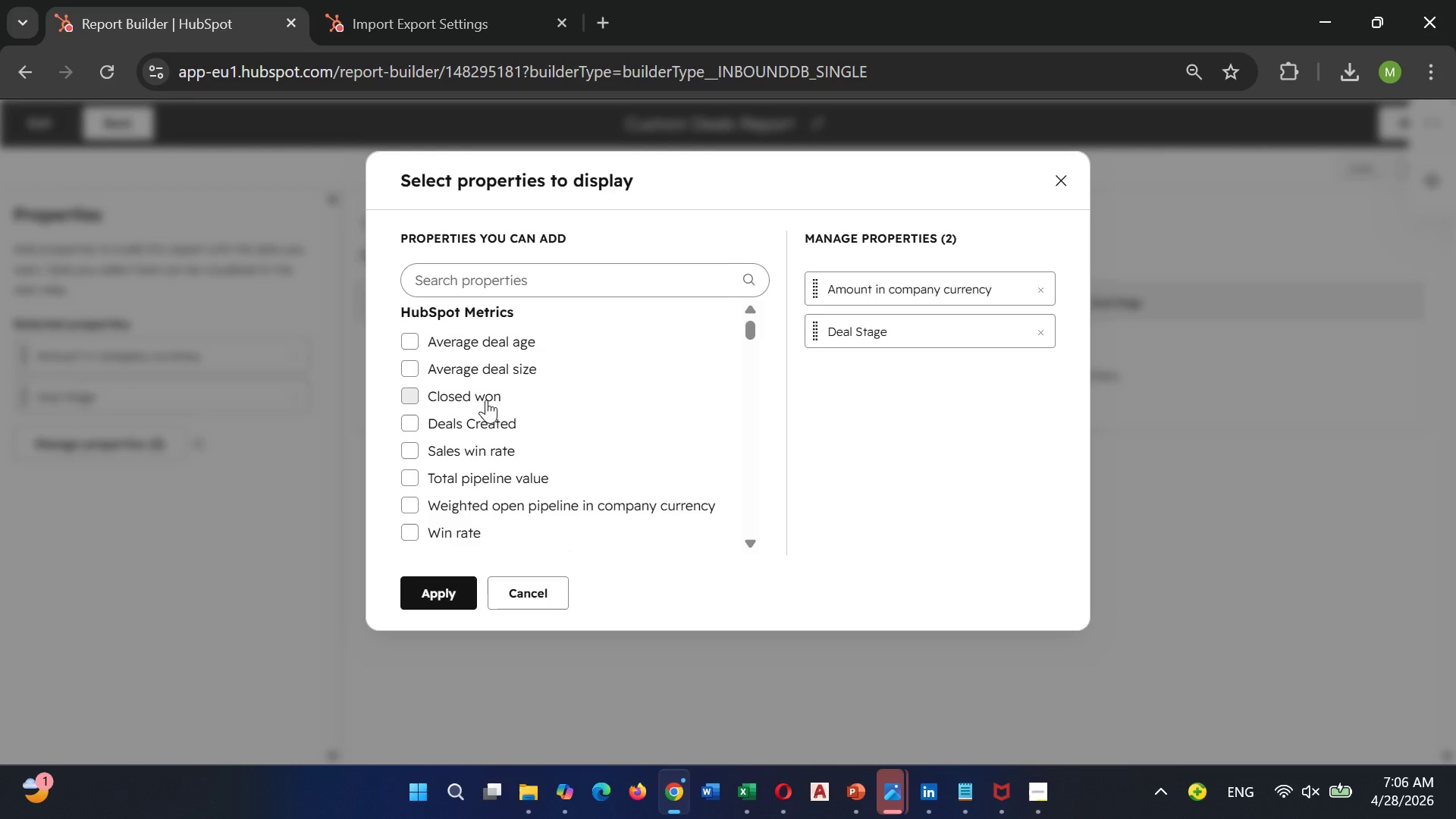 
scroll: coordinate [486, 391], scroll_direction: down, amount: 57.0
 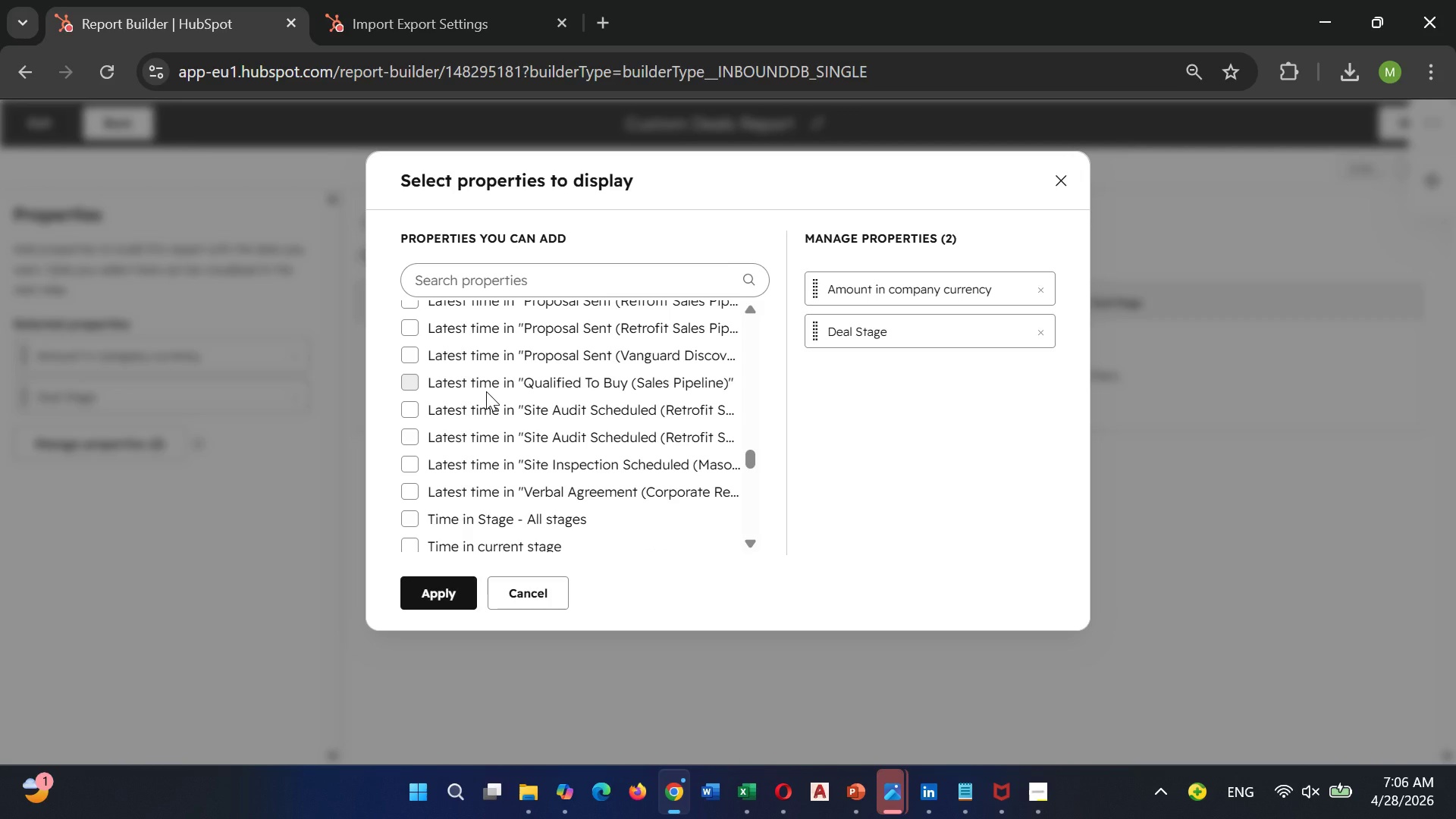 
wait(7.39)
 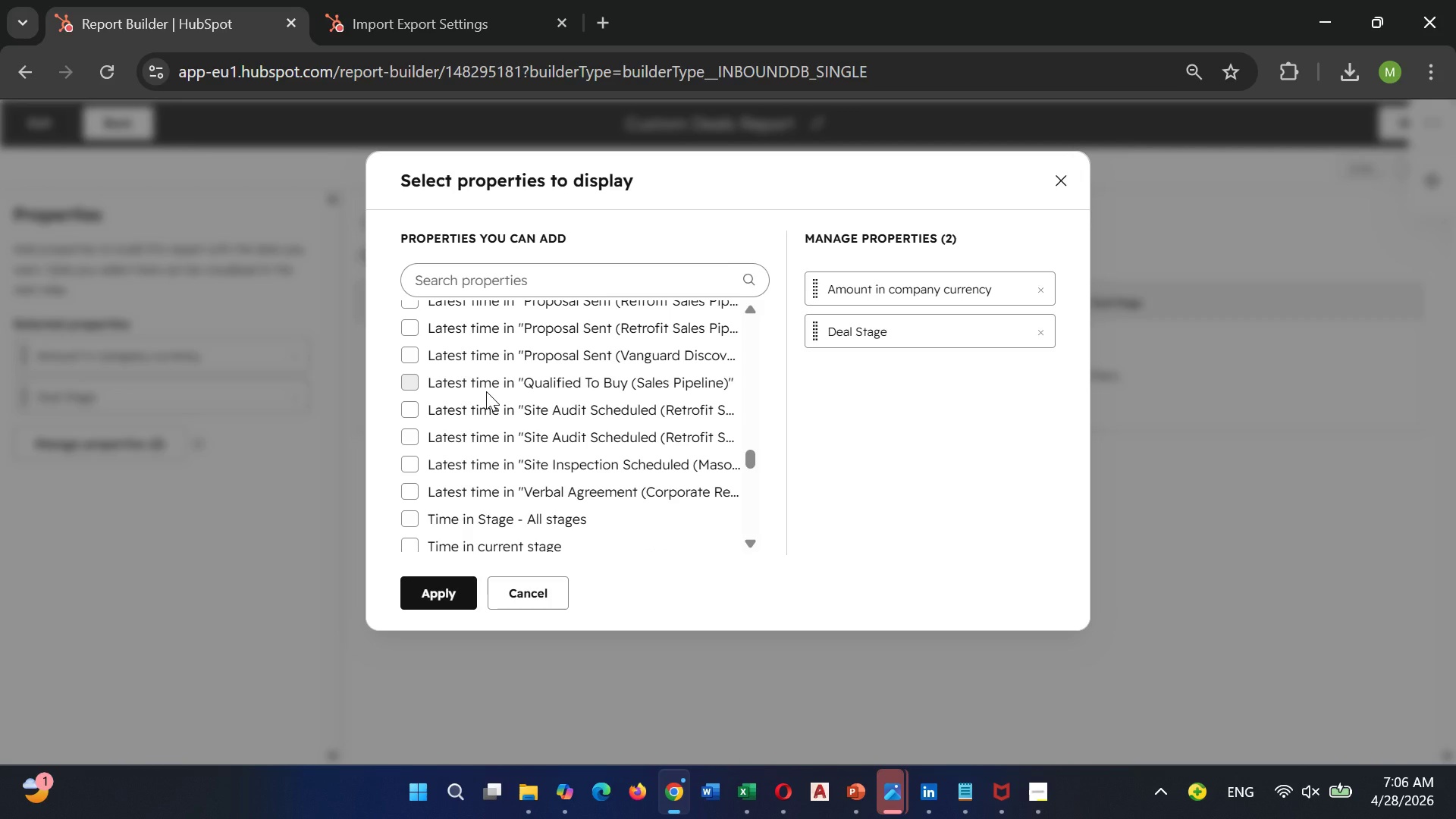 
scroll: coordinate [486, 389], scroll_direction: down, amount: 30.0
 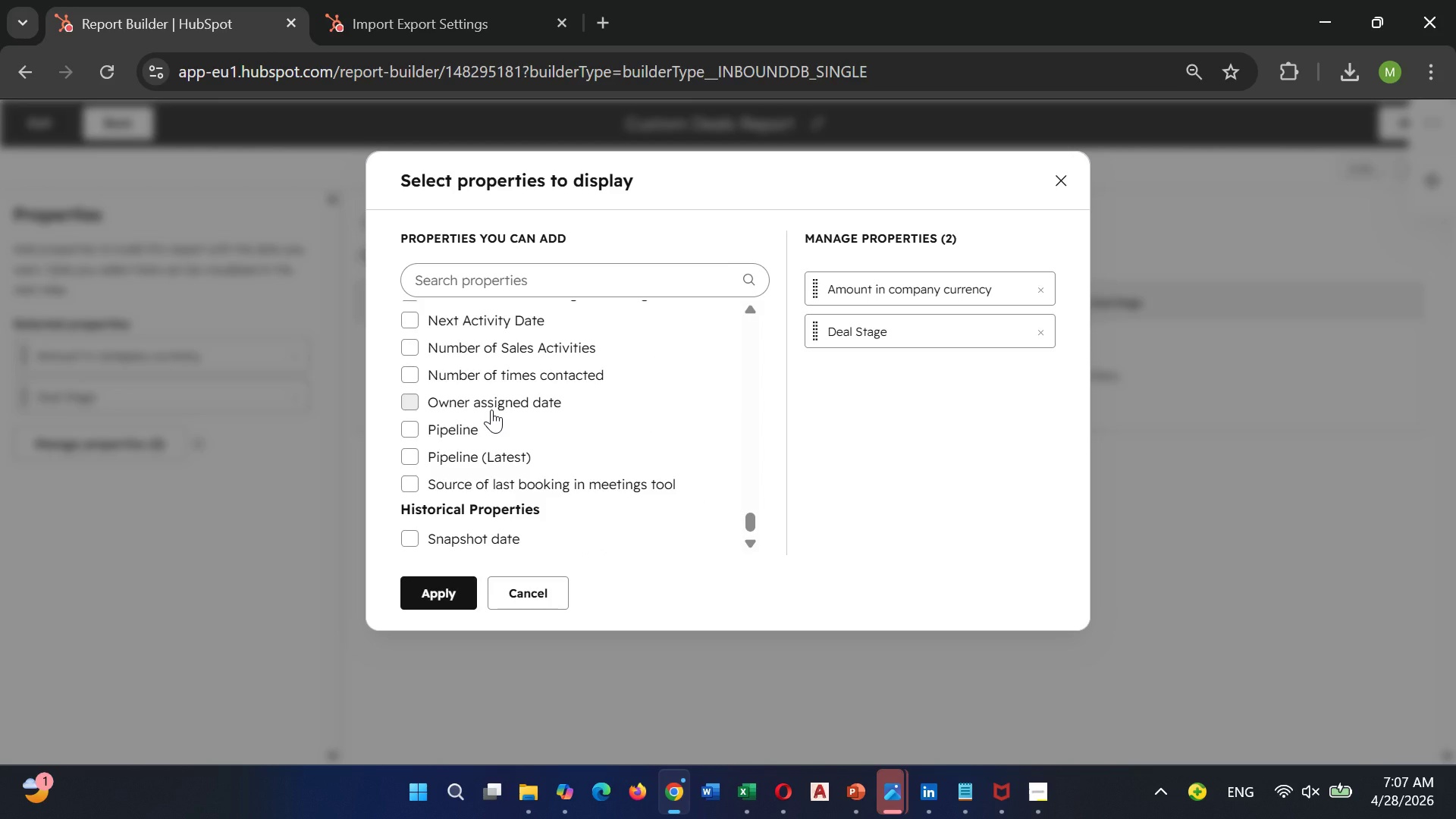 
wait(8.43)
 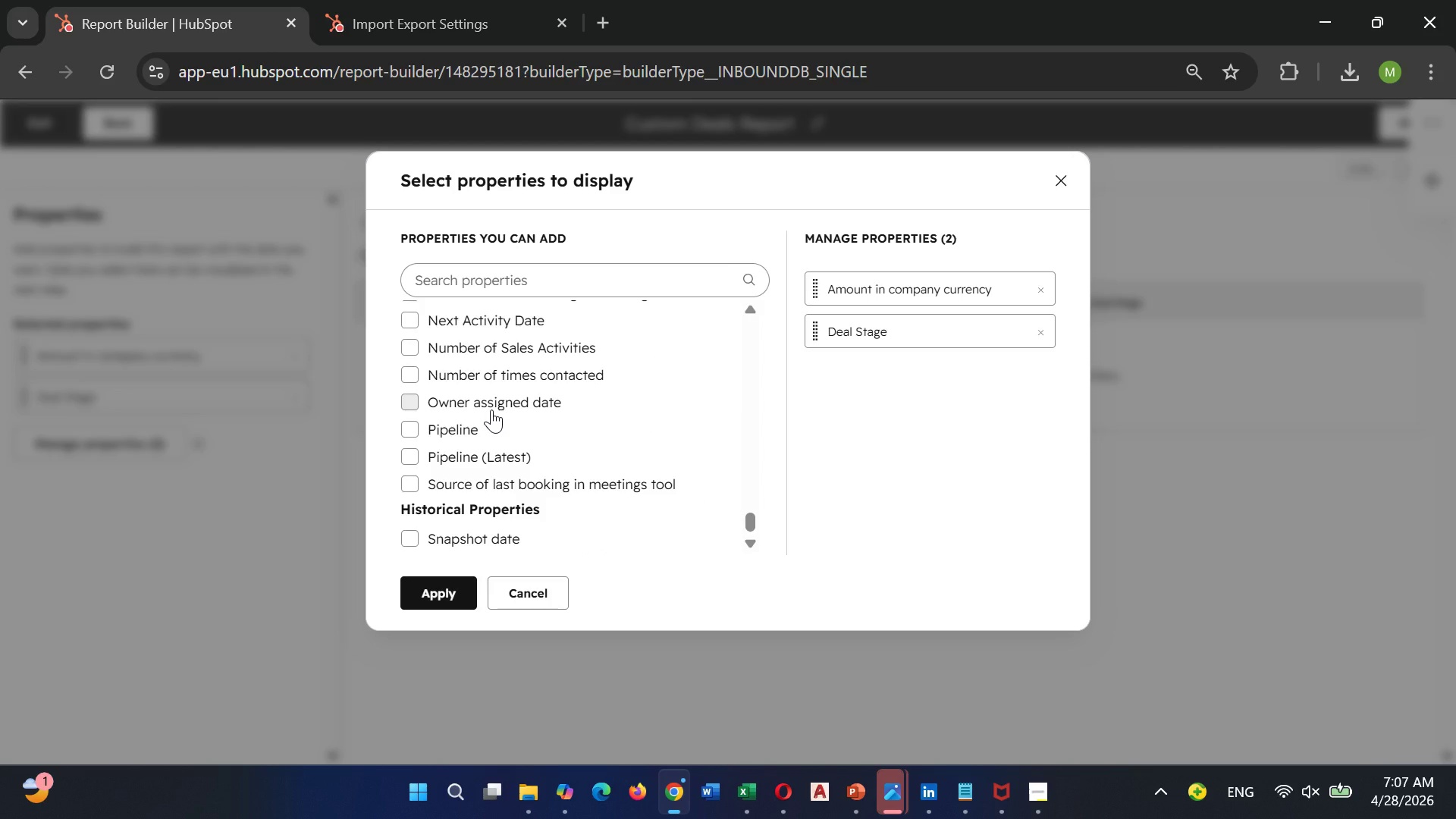 
scroll: coordinate [492, 408], scroll_direction: up, amount: 9.0
 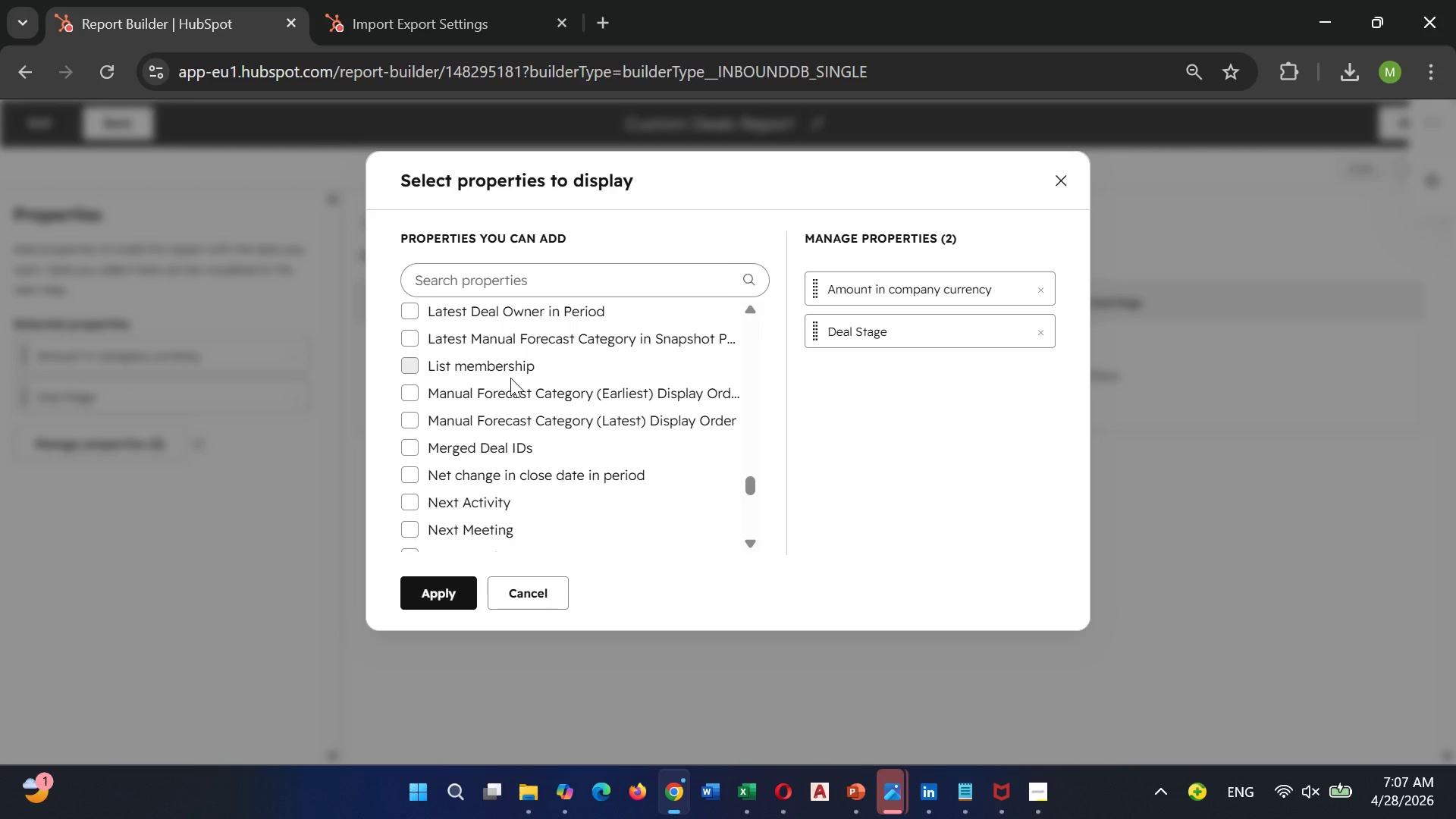 
wait(27.87)
 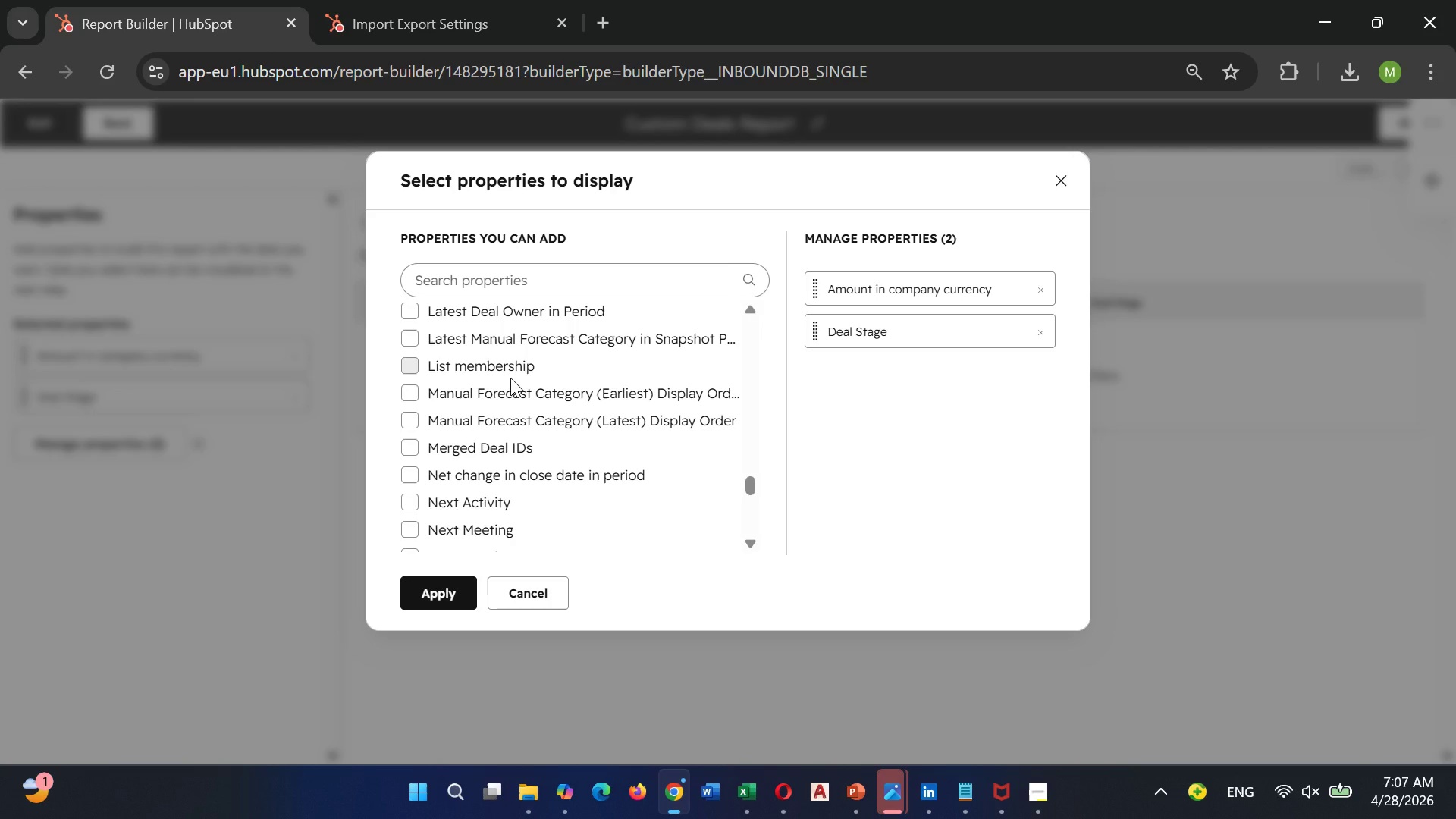 
key(Shift+P)
 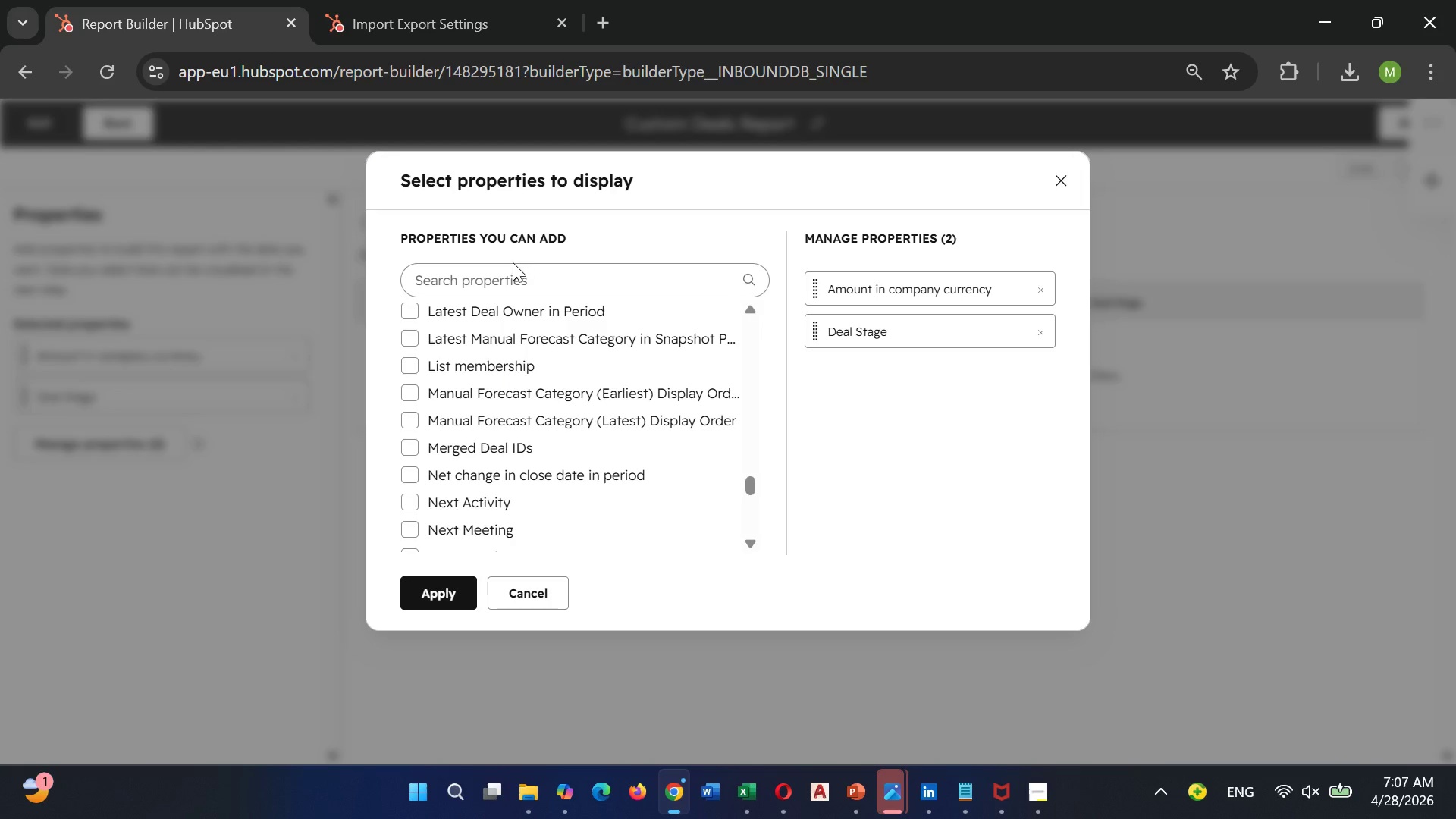 
left_click([510, 268])
 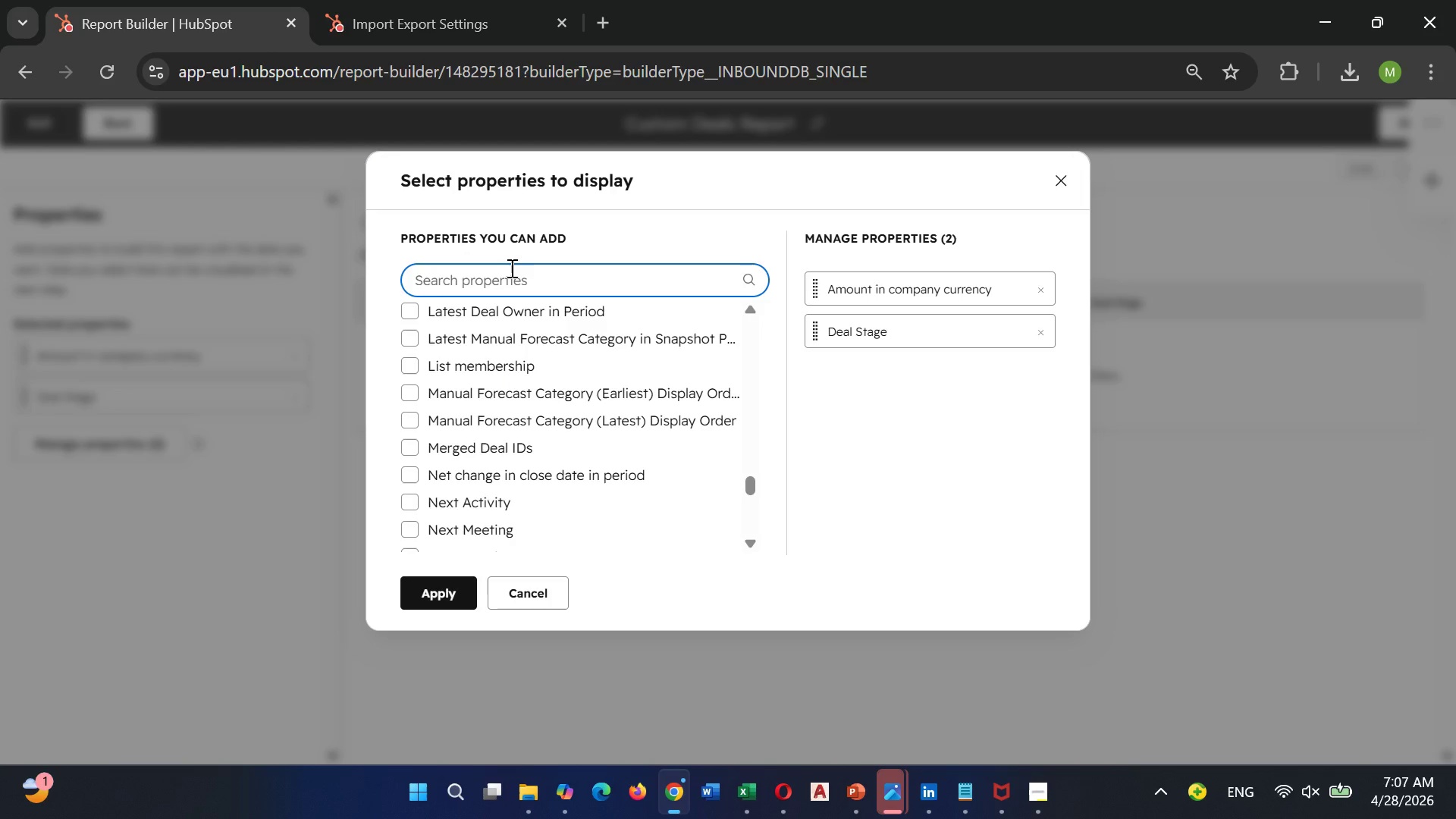 
type(Pr)
 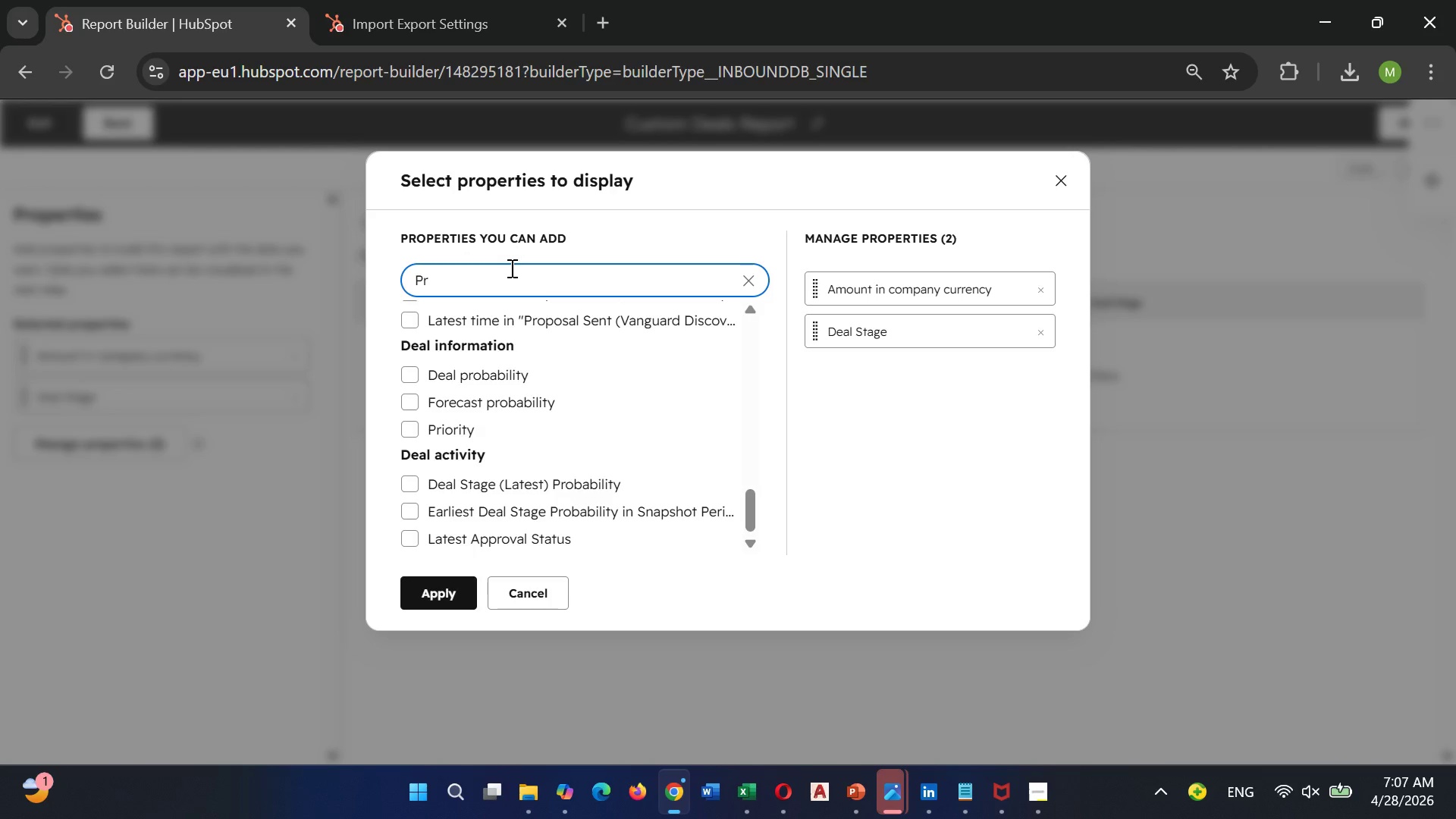 
type(ima)
key(Backspace)
key(Backspace)
key(Backspace)
key(Backspace)
 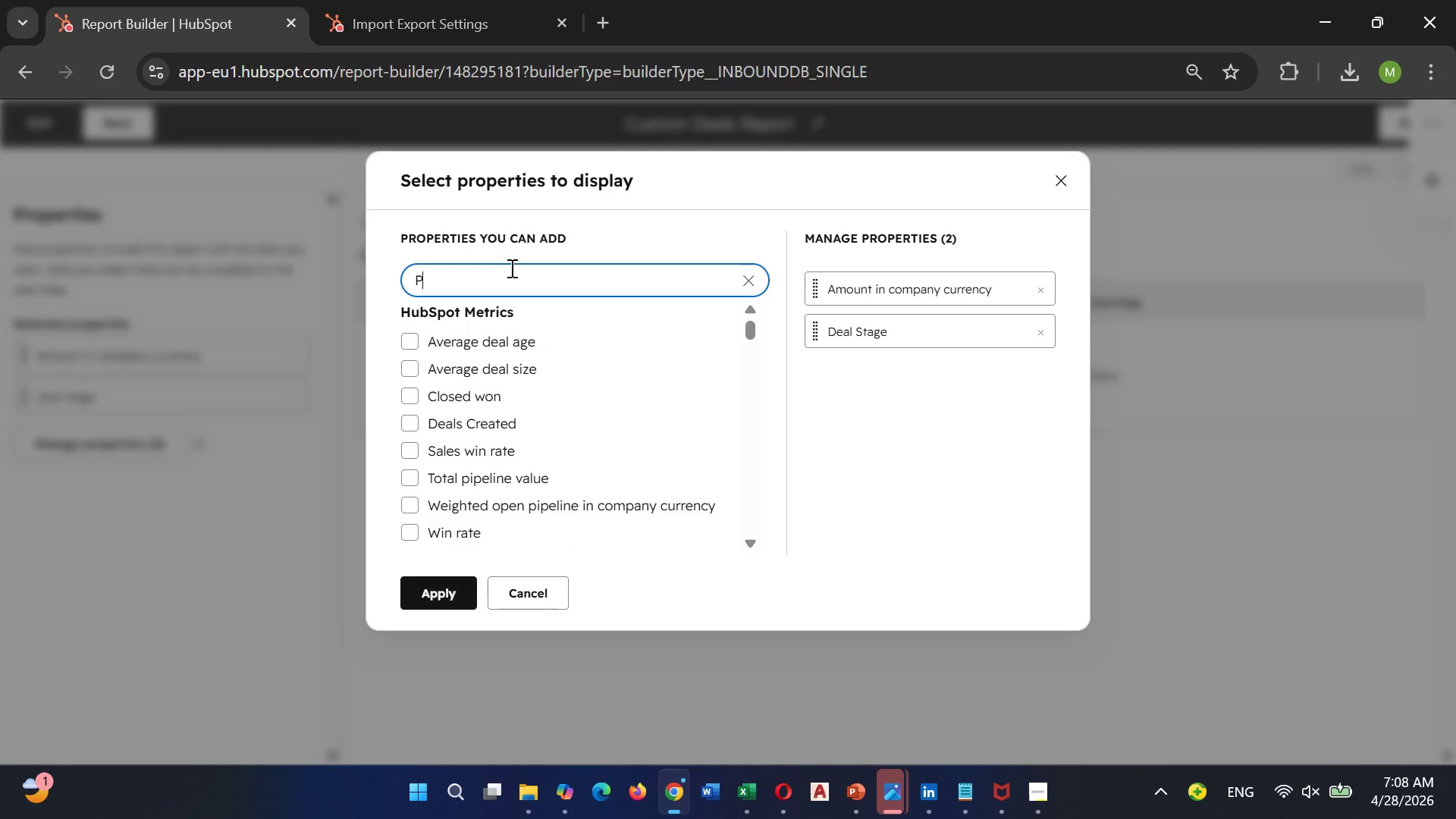 
wait(10.75)
 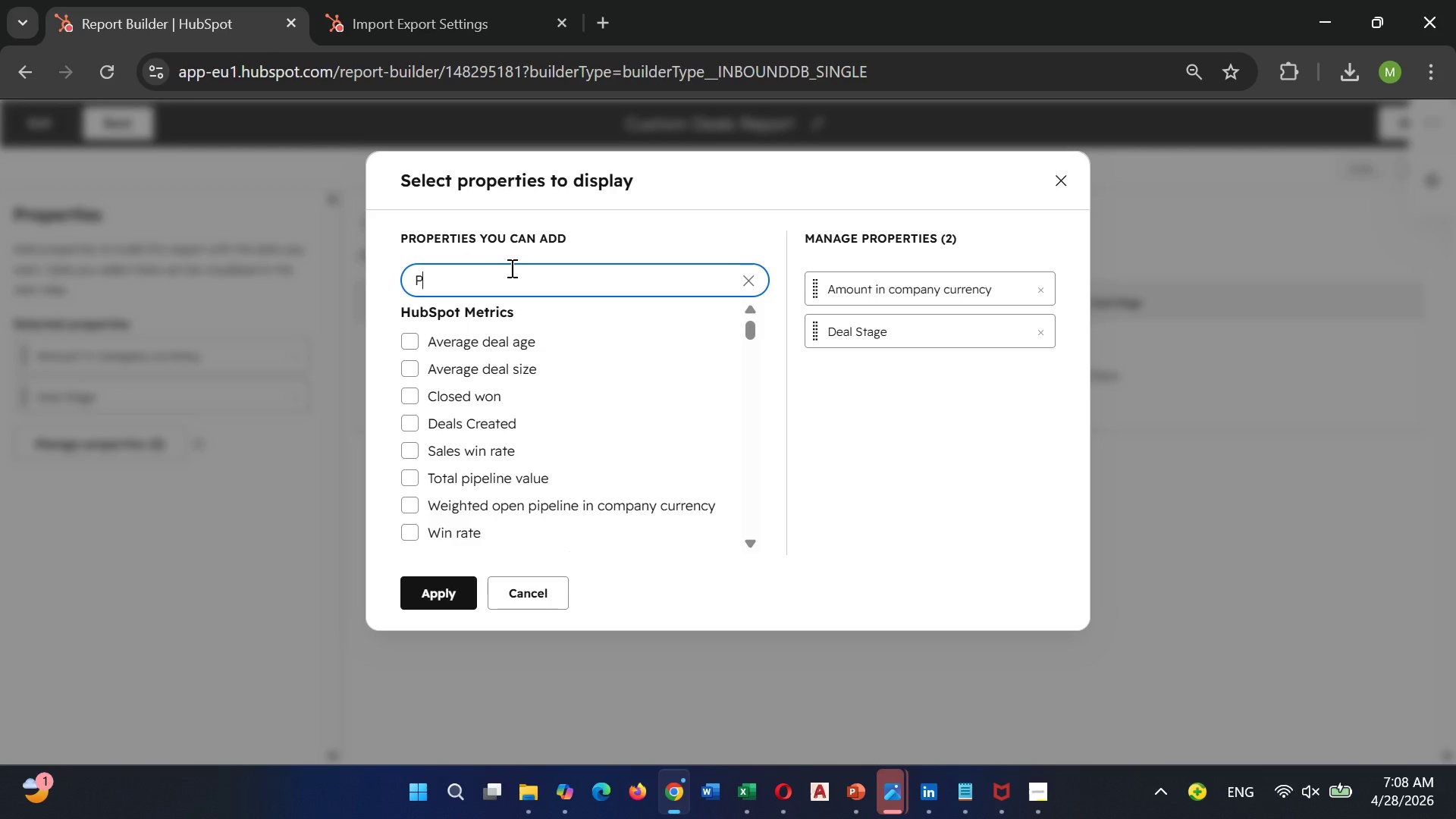 
key(Backspace)
type(Group)
 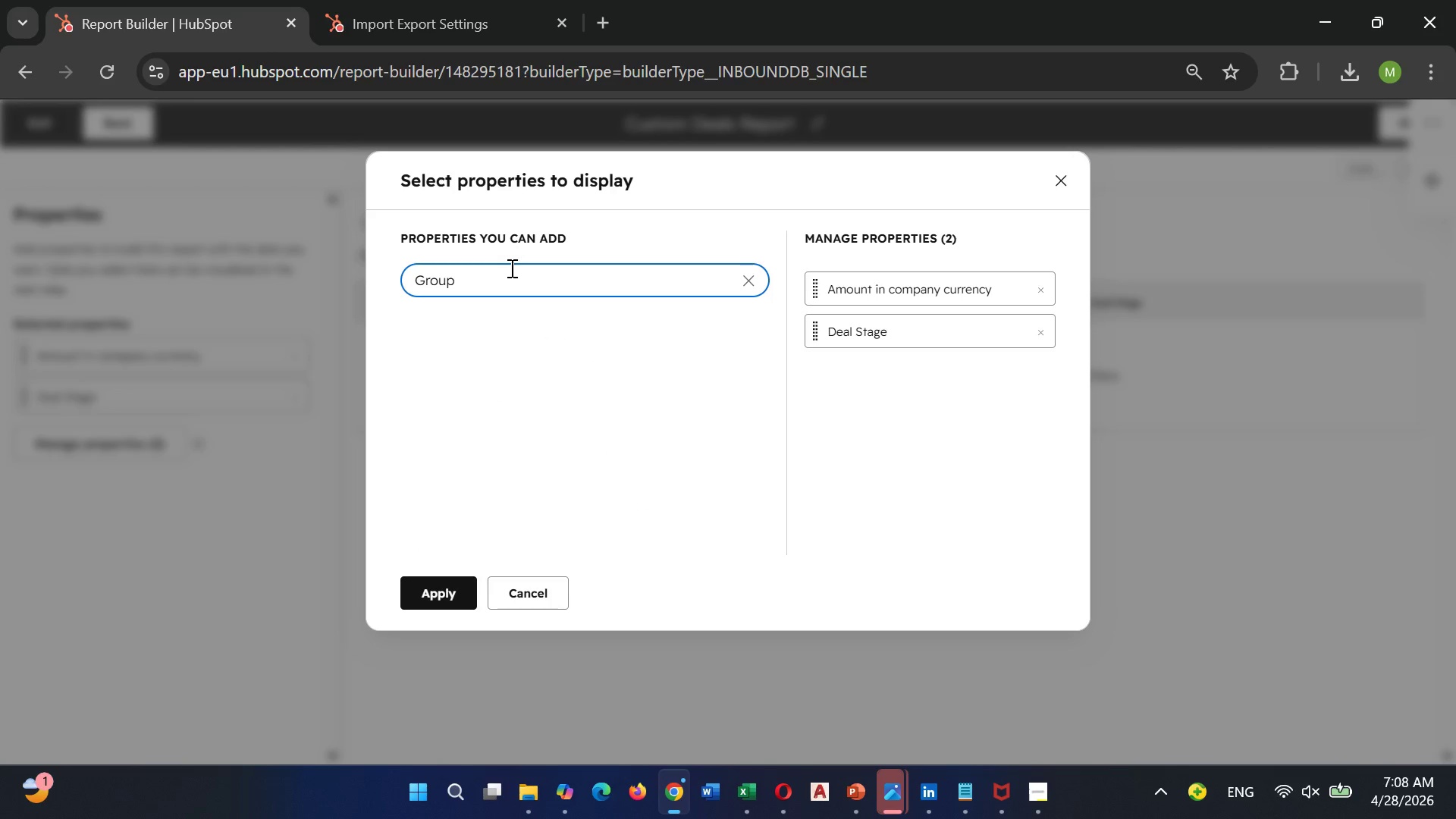 
left_click([517, 601])
 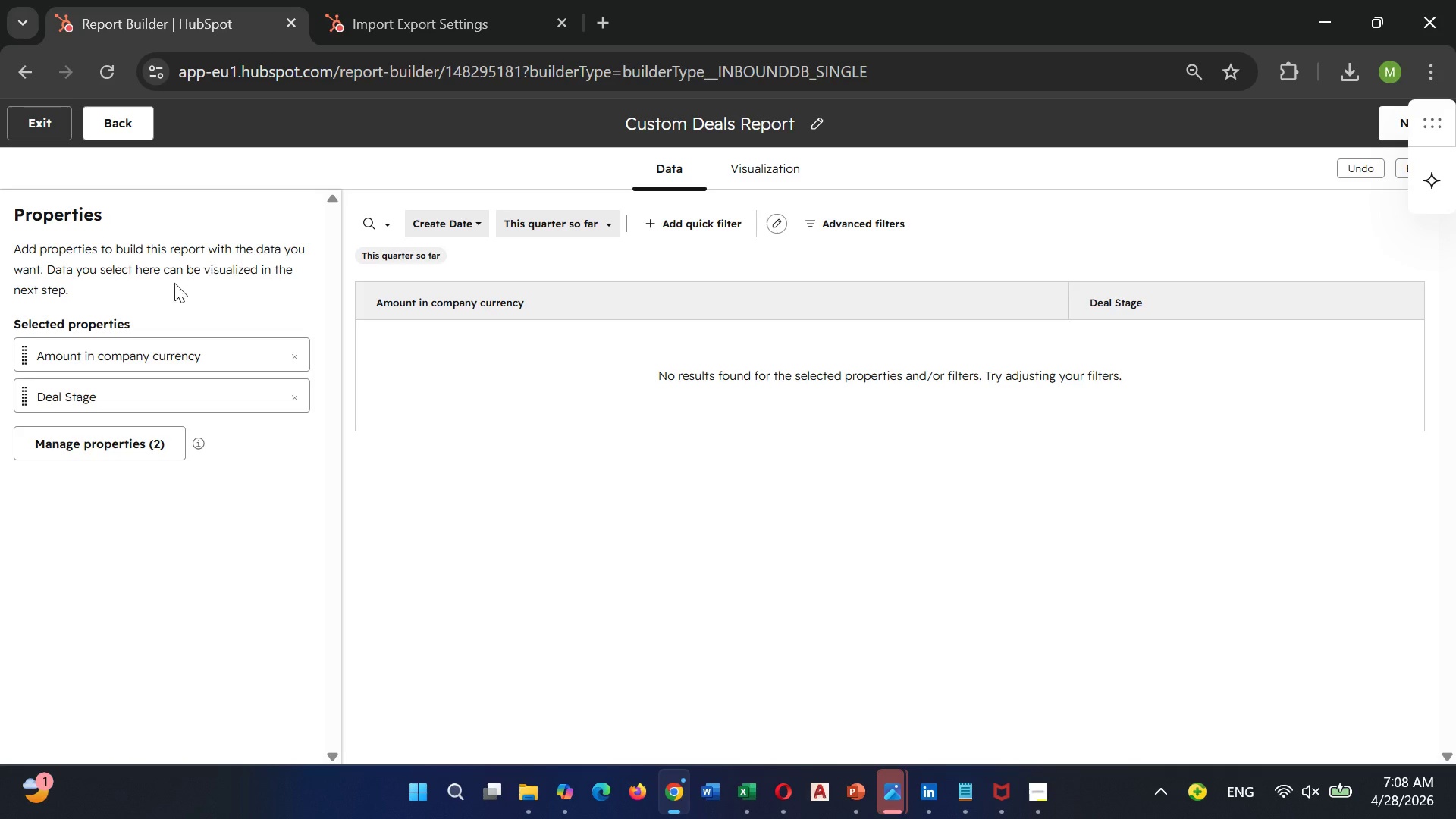 
wait(5.45)
 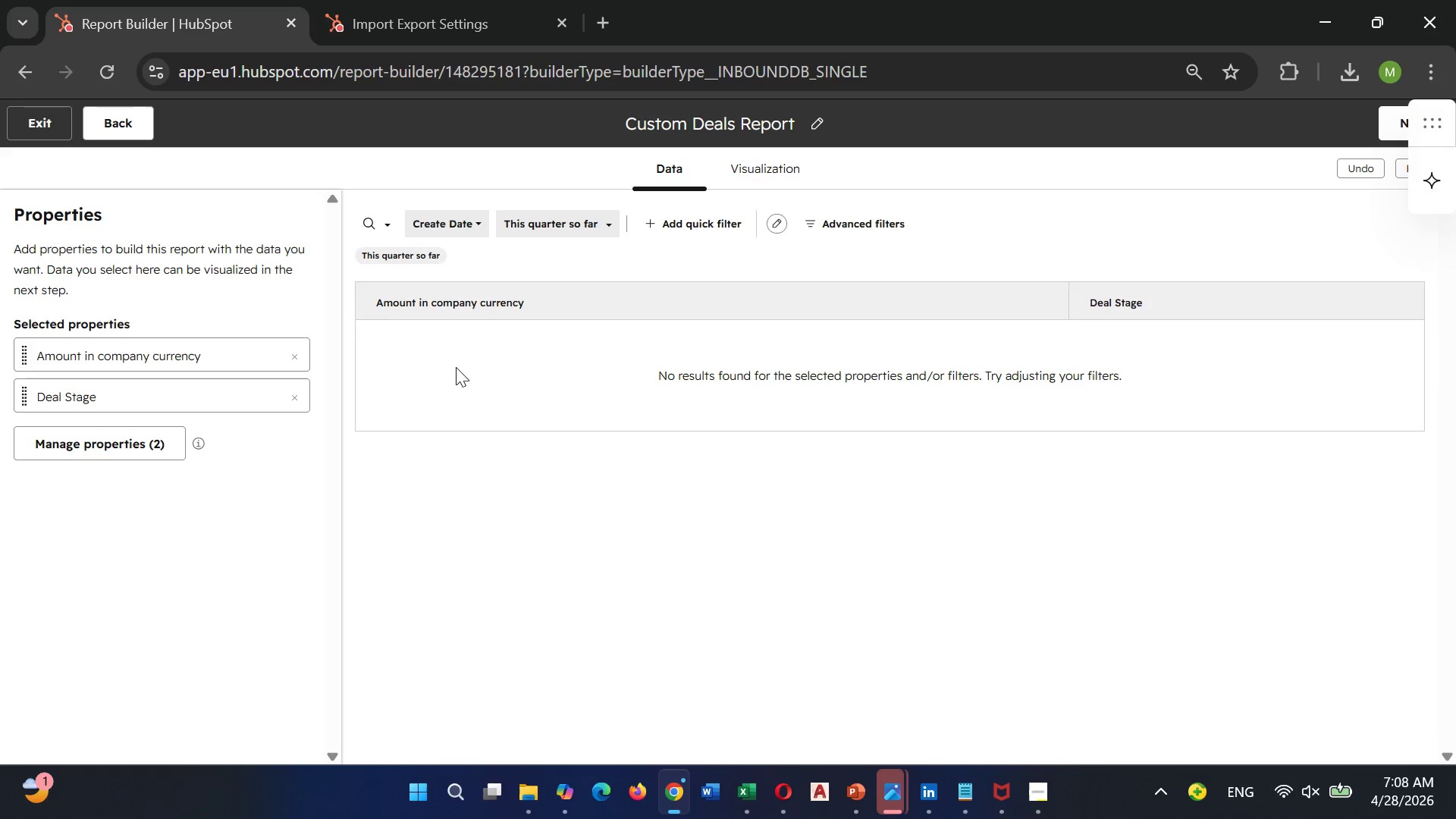 
left_click([105, 452])
 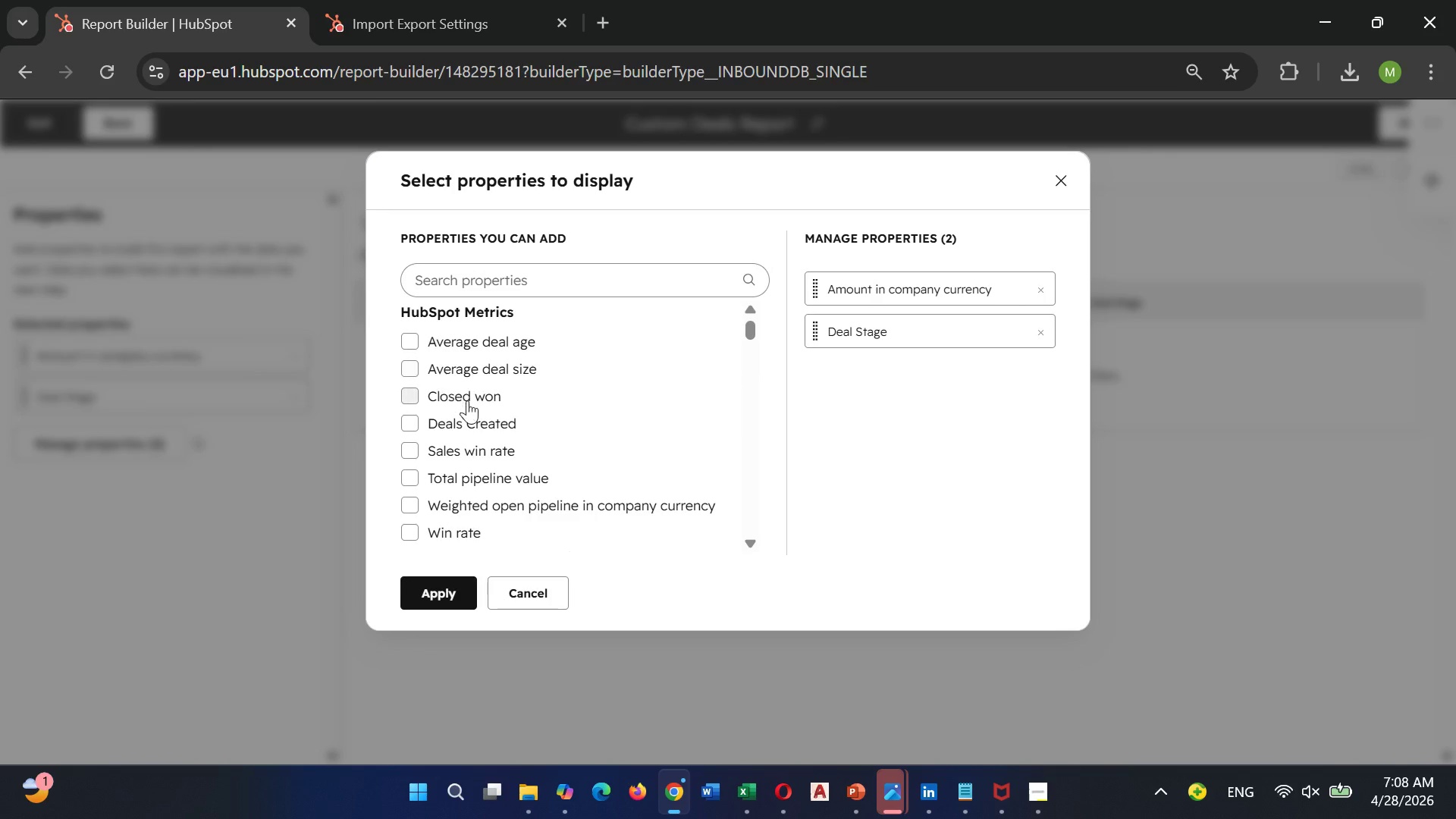 
scroll: coordinate [474, 396], scroll_direction: down, amount: 6.0
 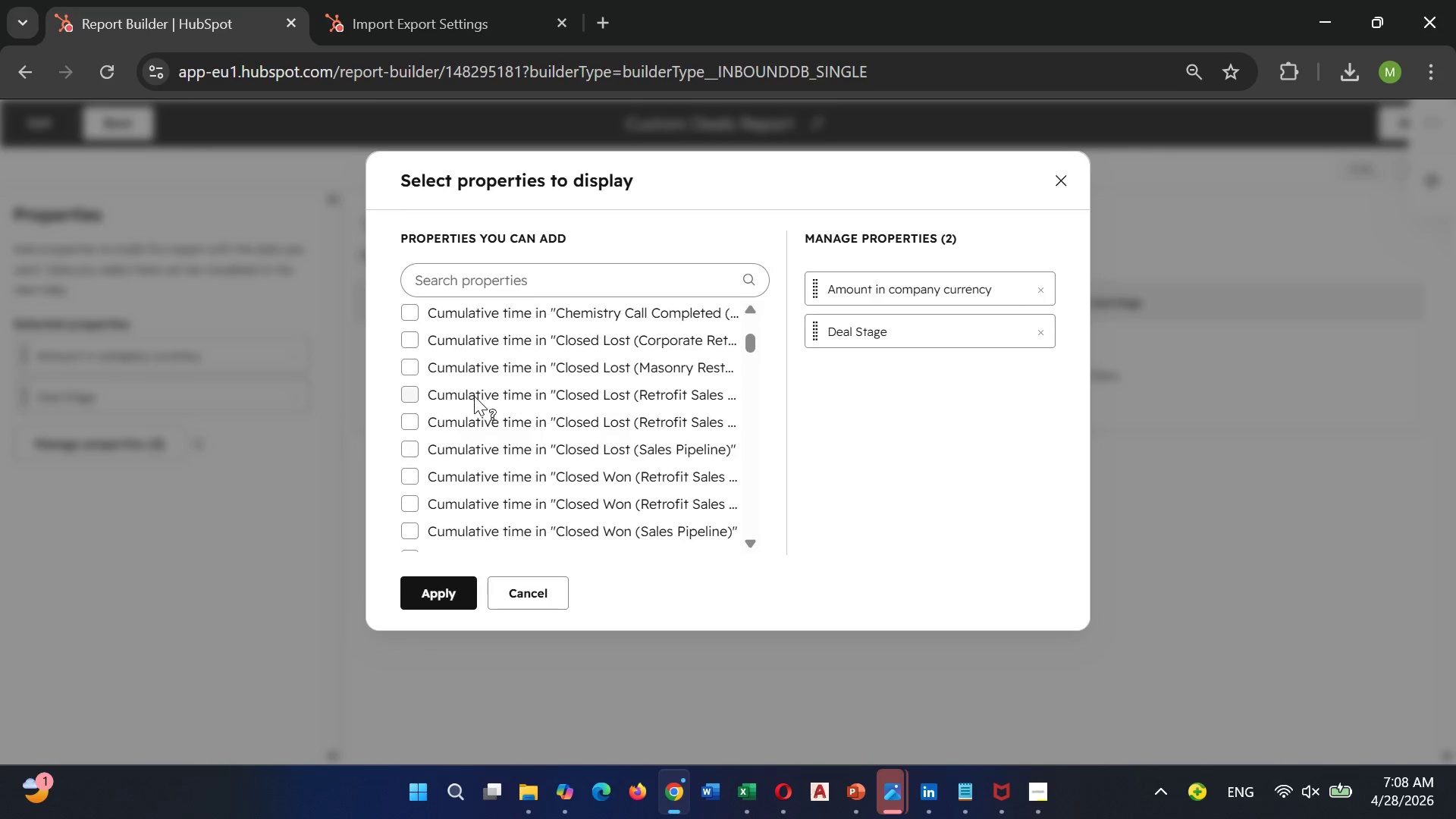 
scroll: coordinate [474, 395], scroll_direction: up, amount: 5.0
 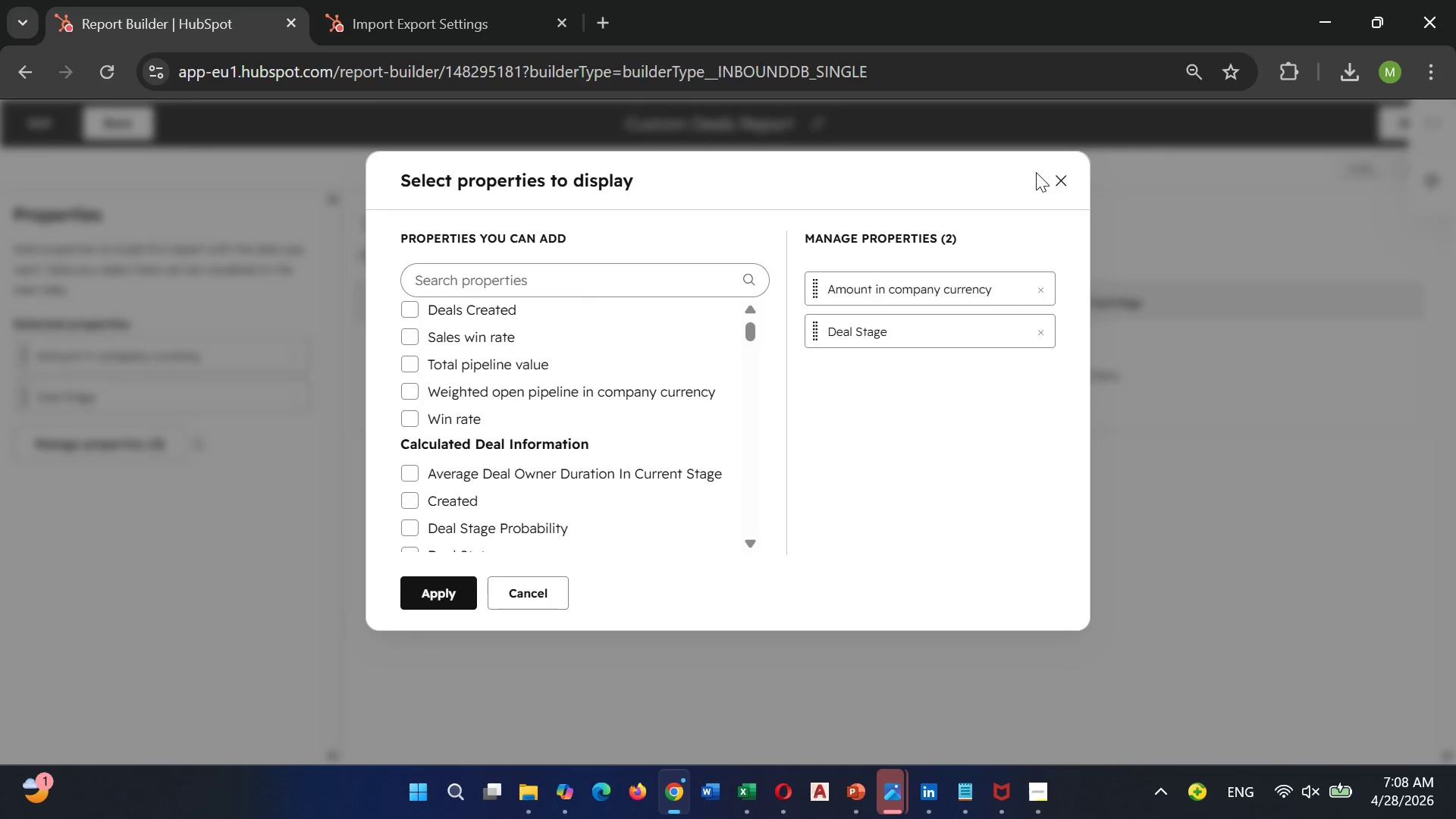 
left_click([1043, 172])
 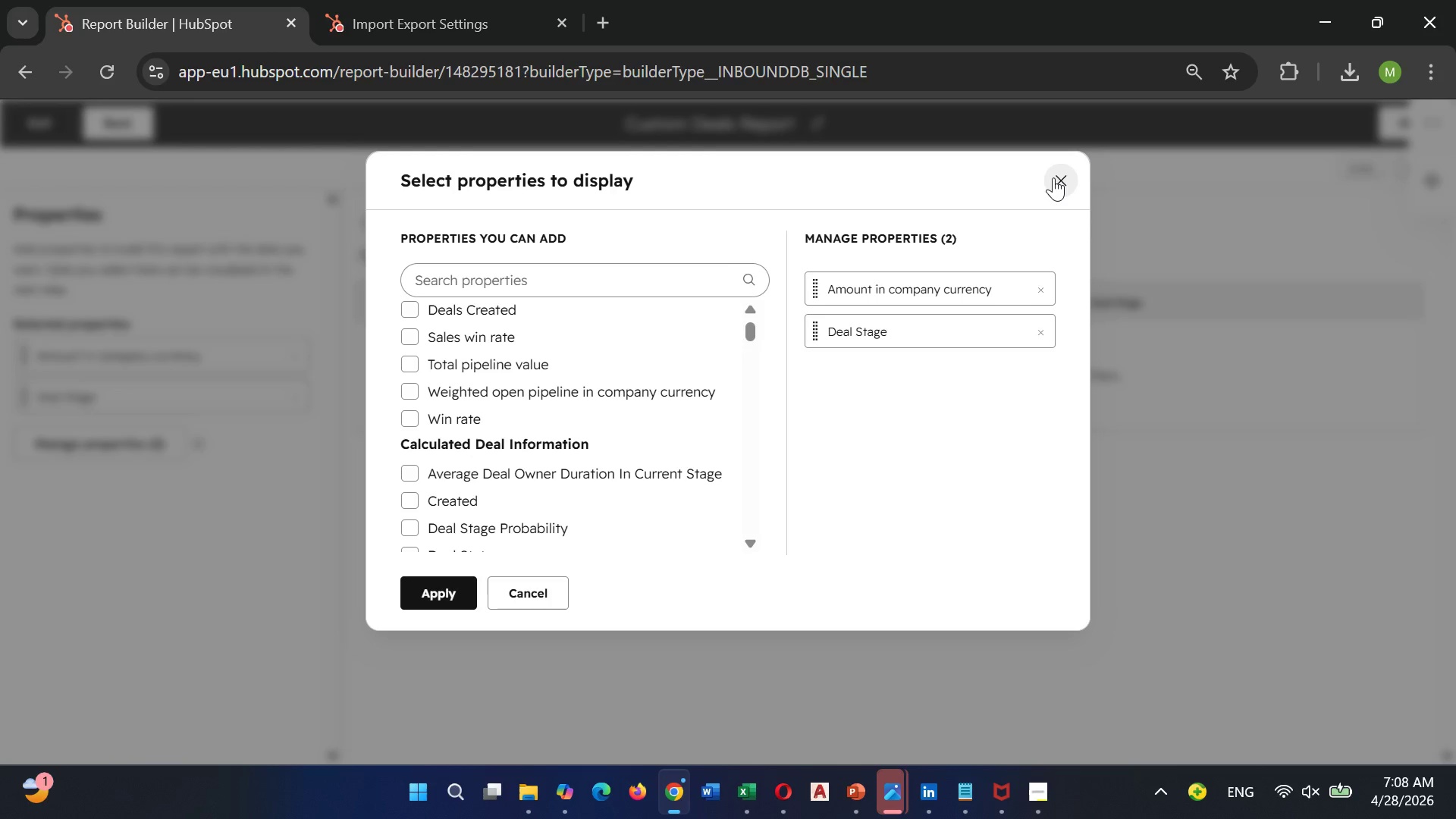 
left_click([1053, 176])
 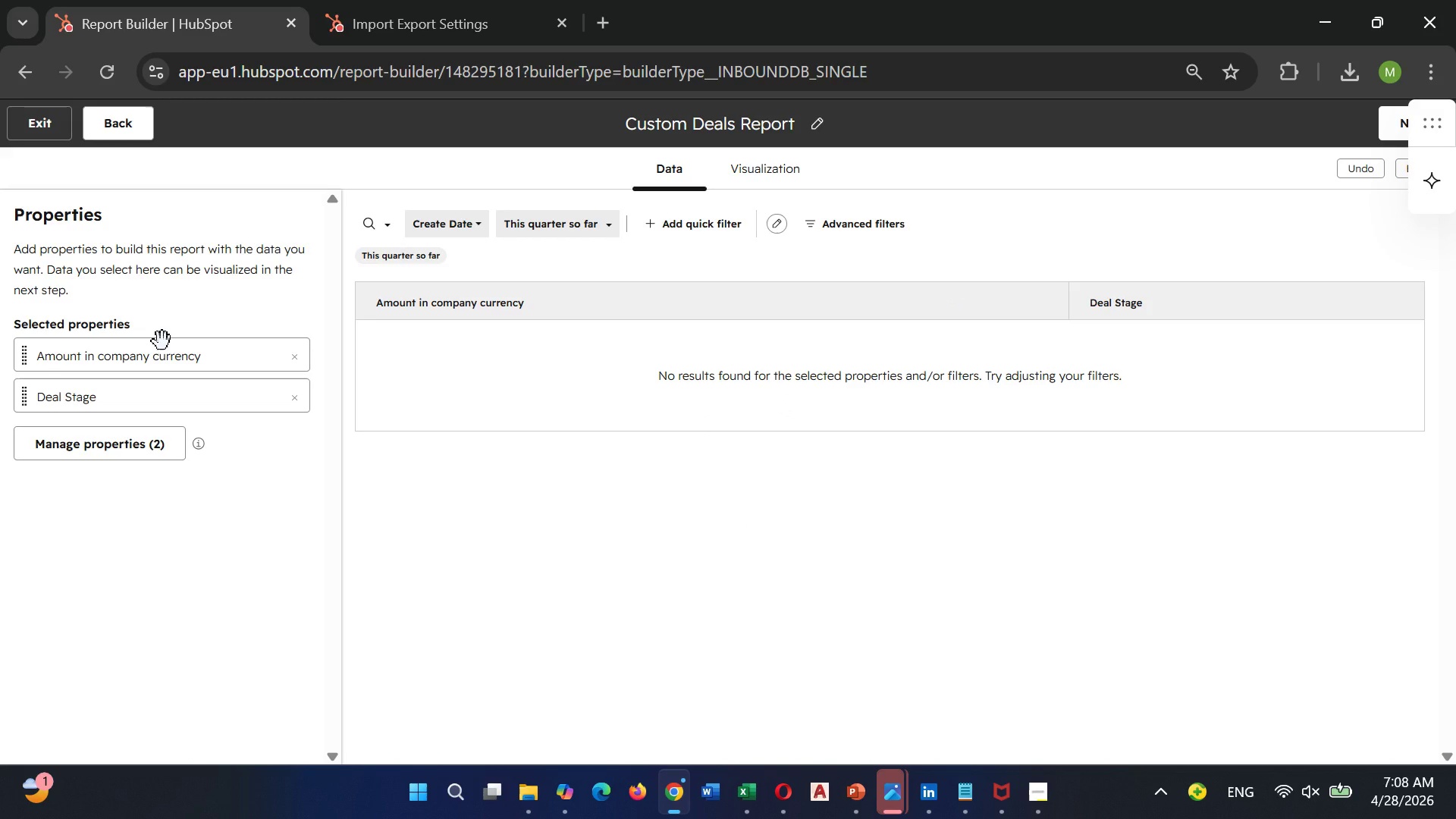 
wait(14.12)
 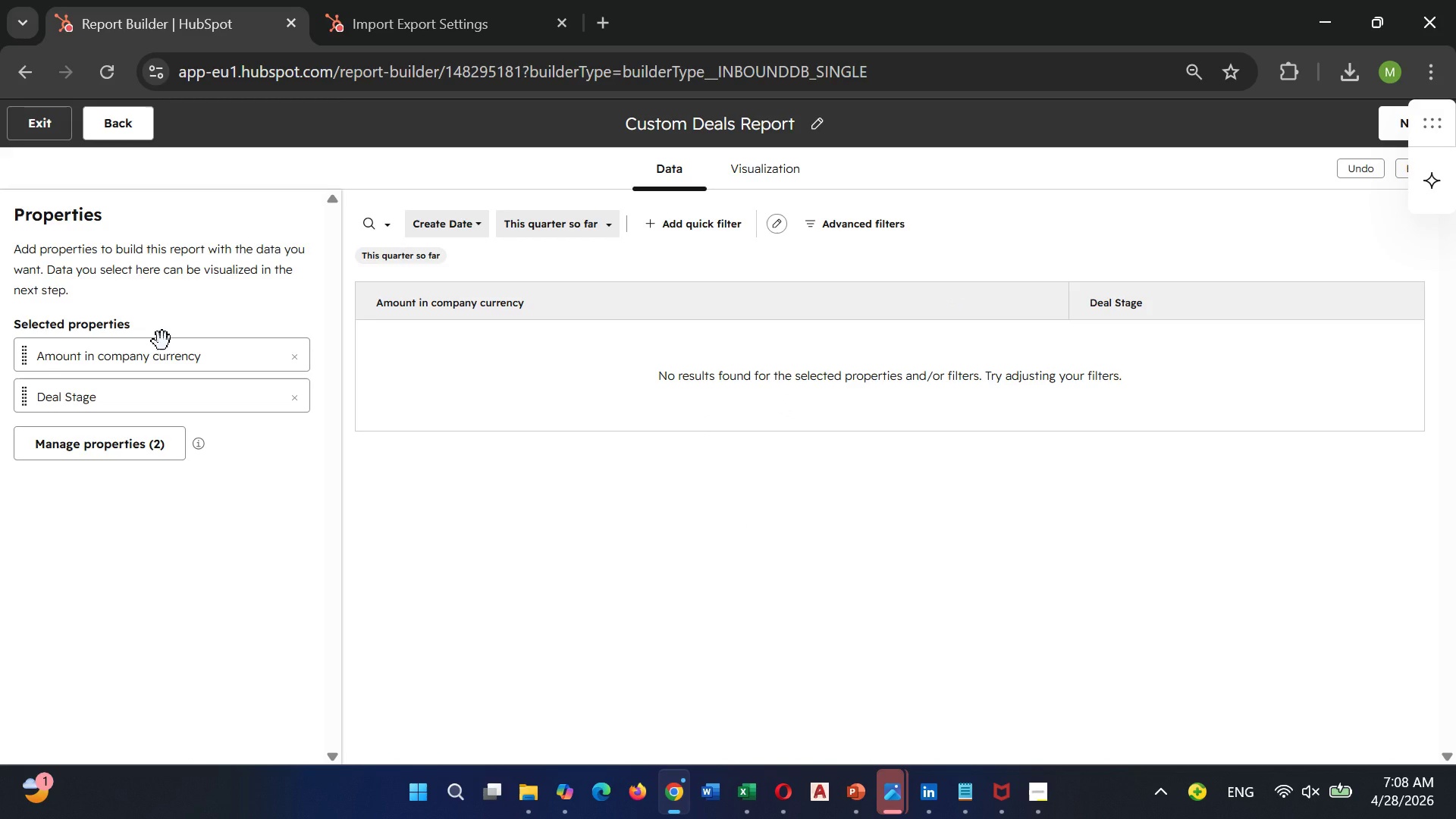 
left_click([839, 231])
 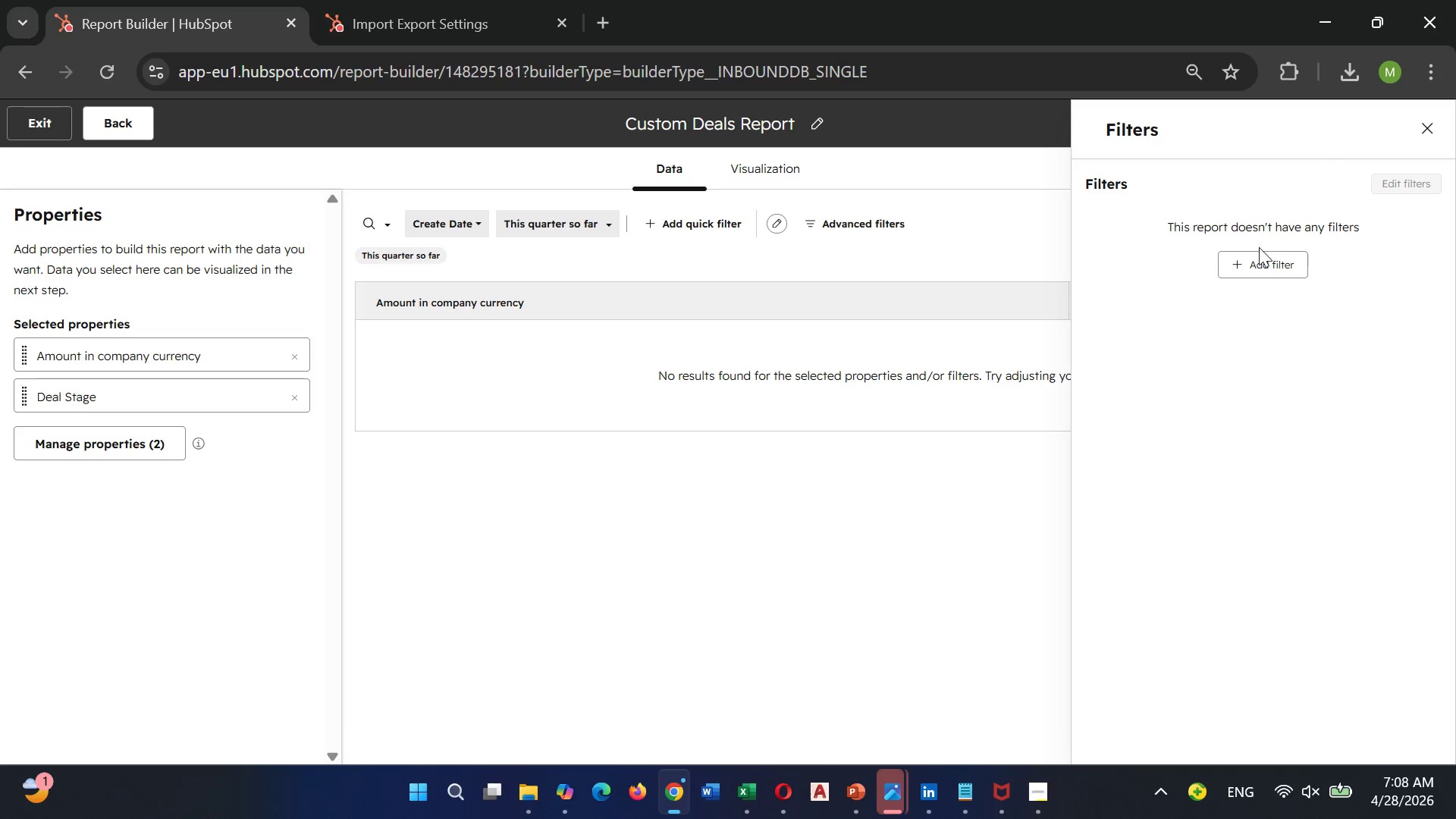 
left_click([1259, 265])
 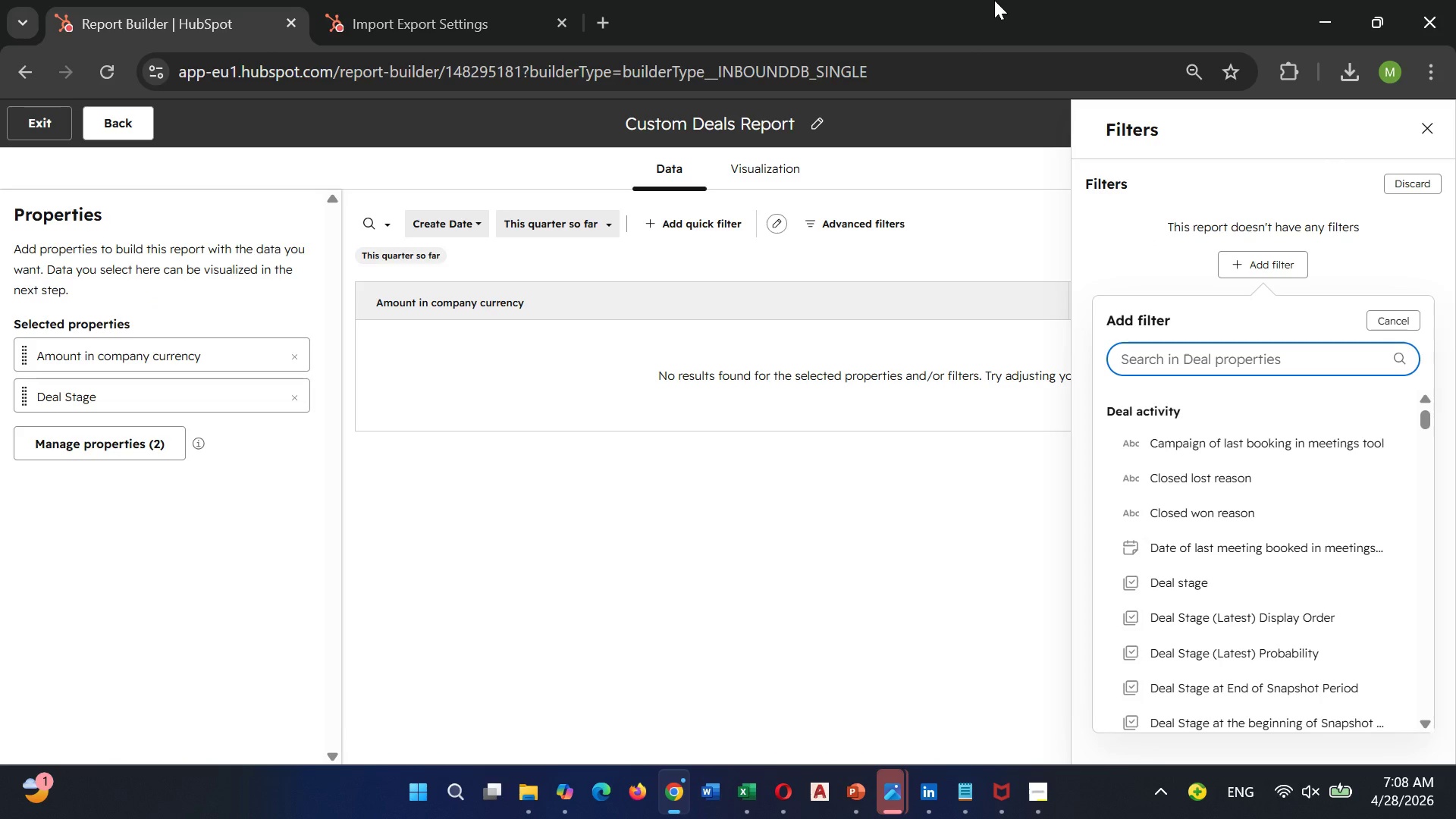 
type(Pipl)
 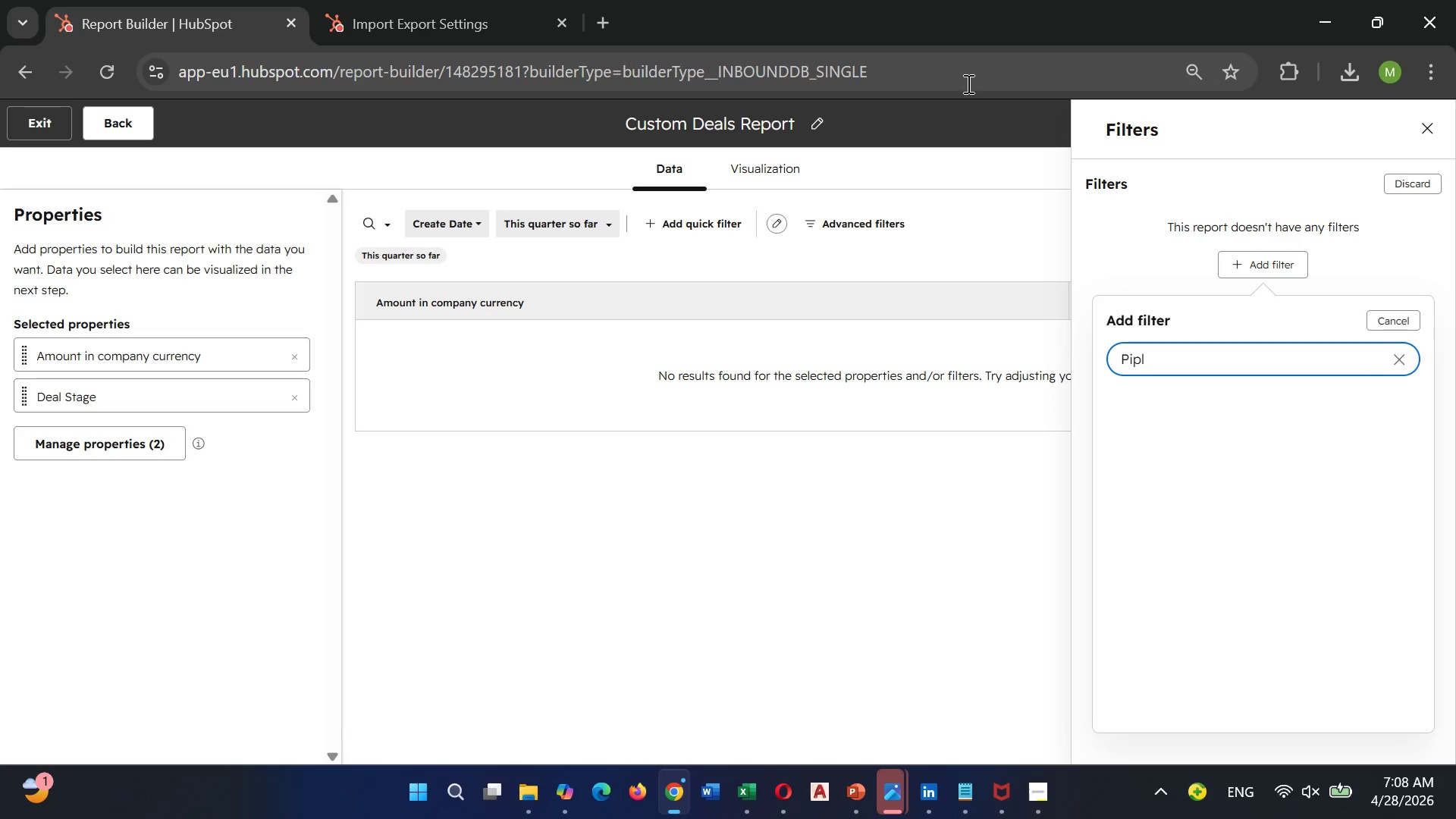 
type(ine)
 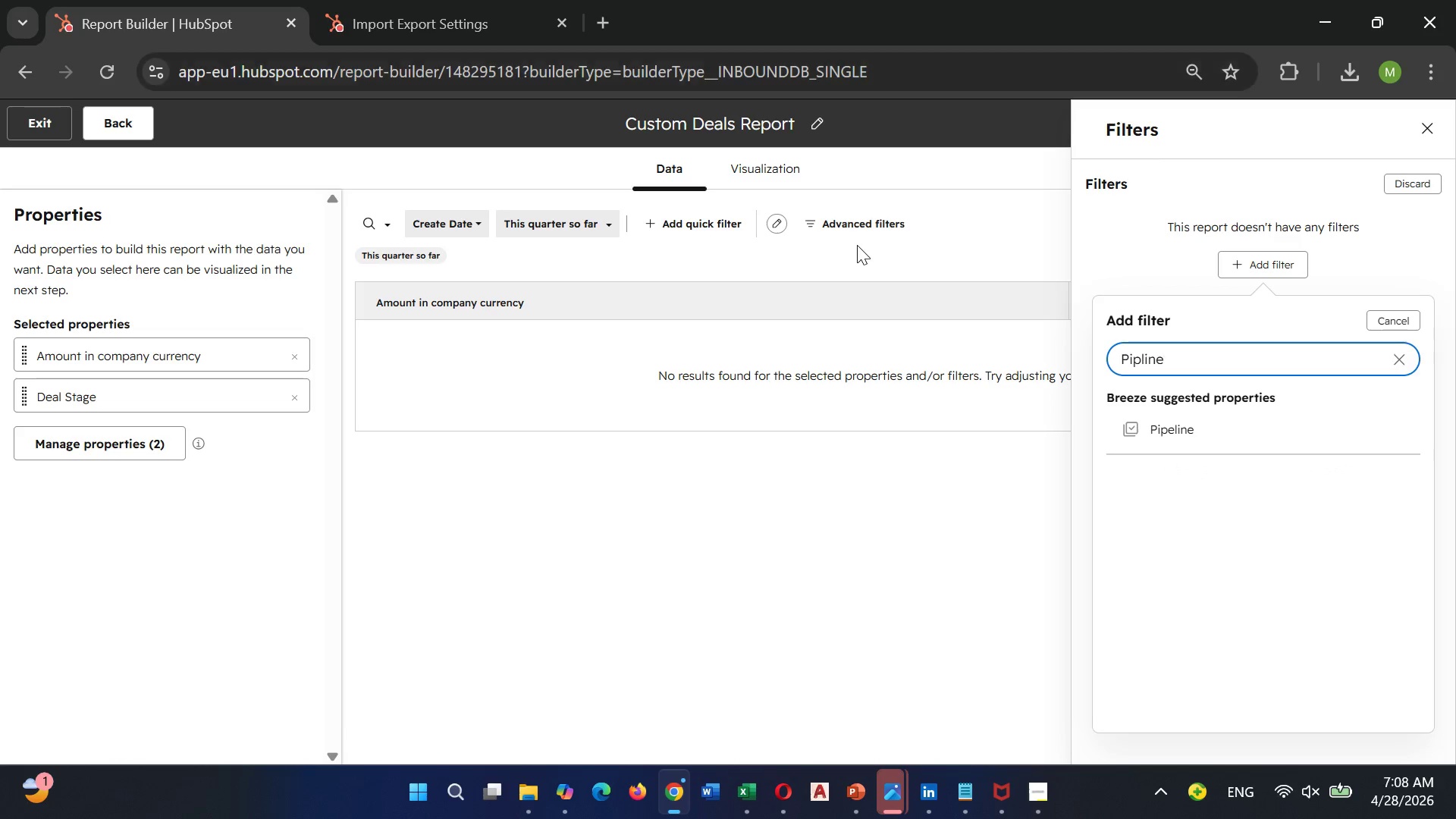 
left_click([1178, 438])
 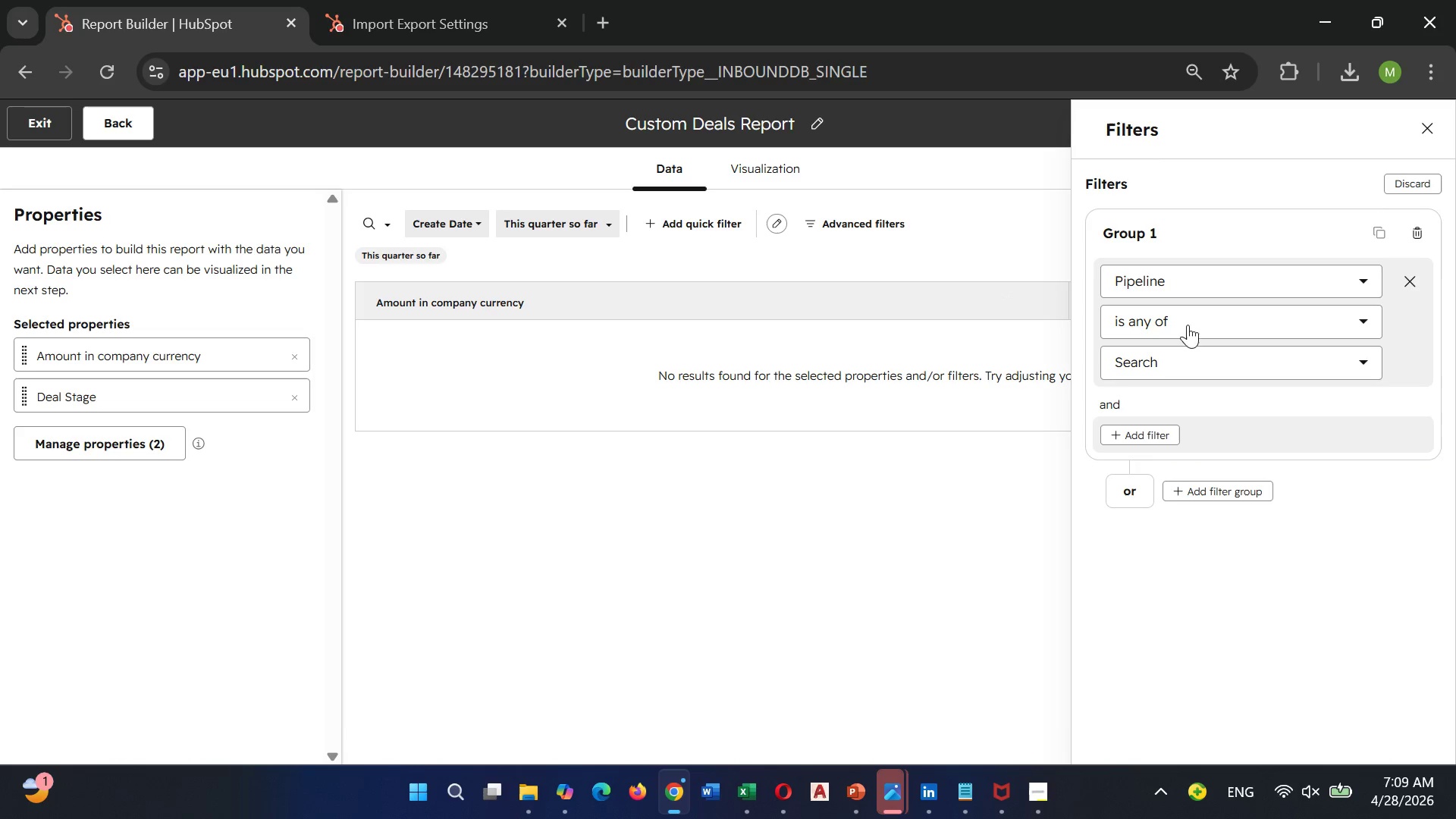 
left_click([1185, 366])
 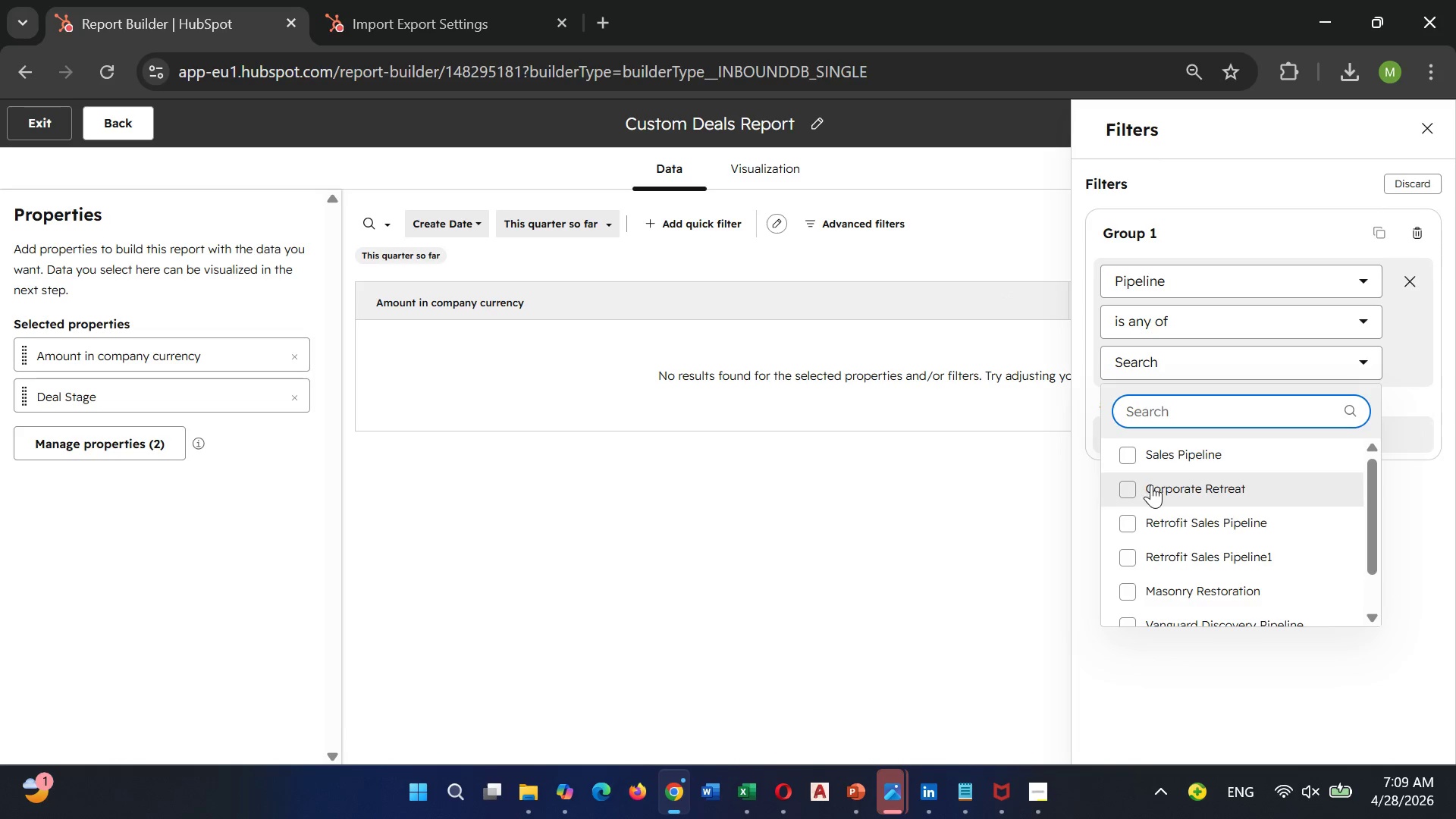 
scroll: coordinate [1154, 482], scroll_direction: down, amount: 3.0
 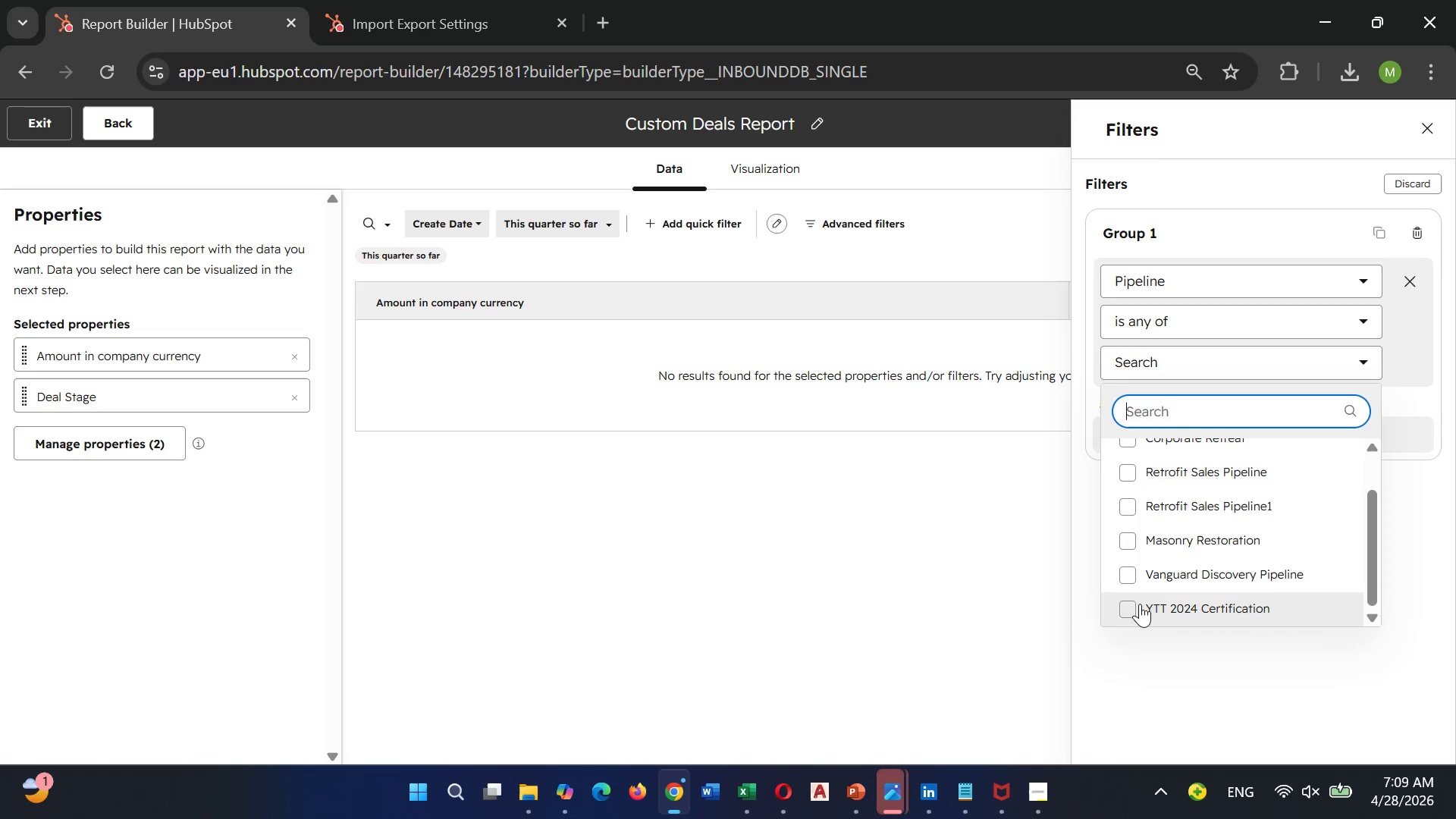 
left_click([1134, 604])
 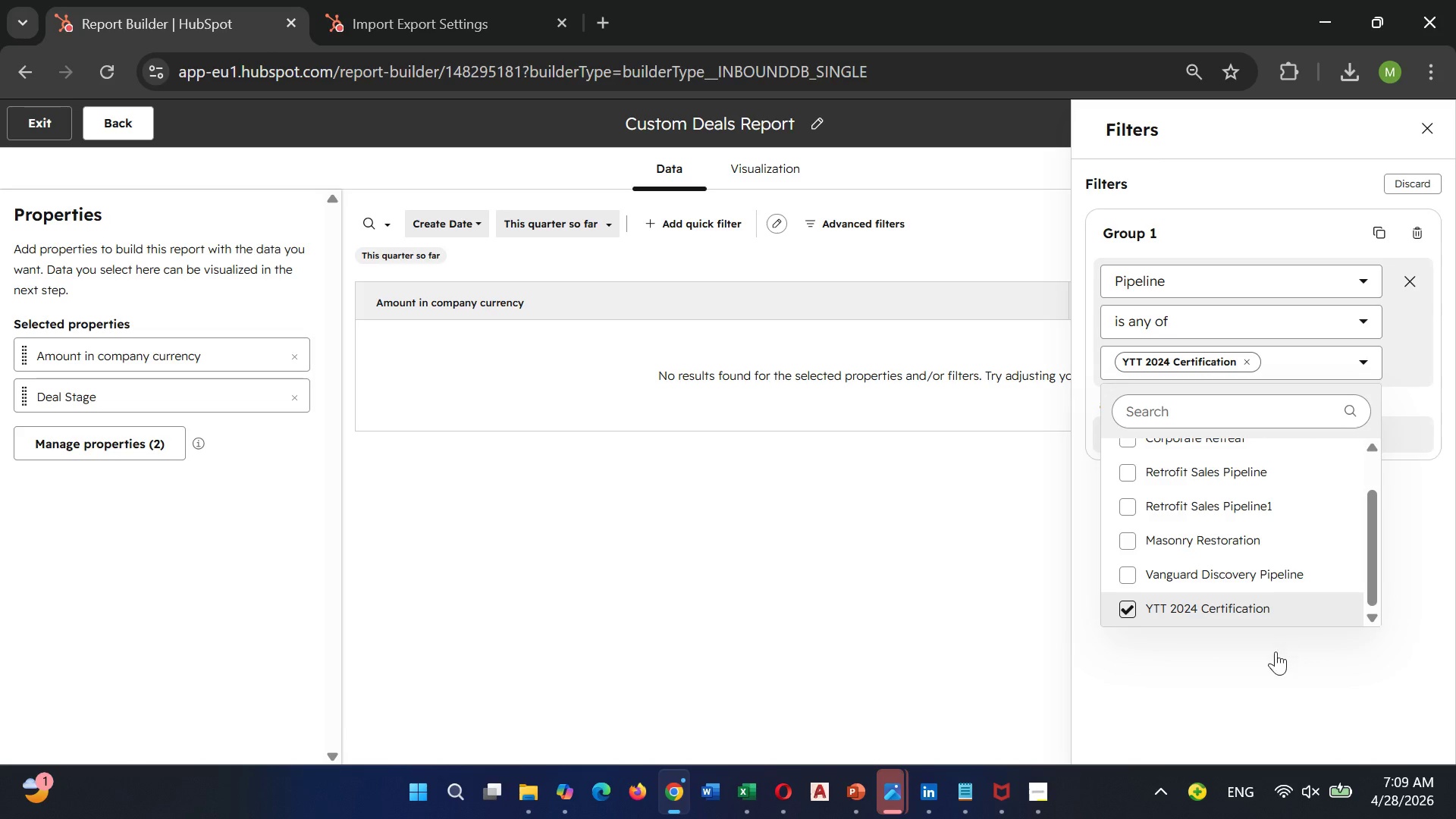 
left_click([1266, 661])
 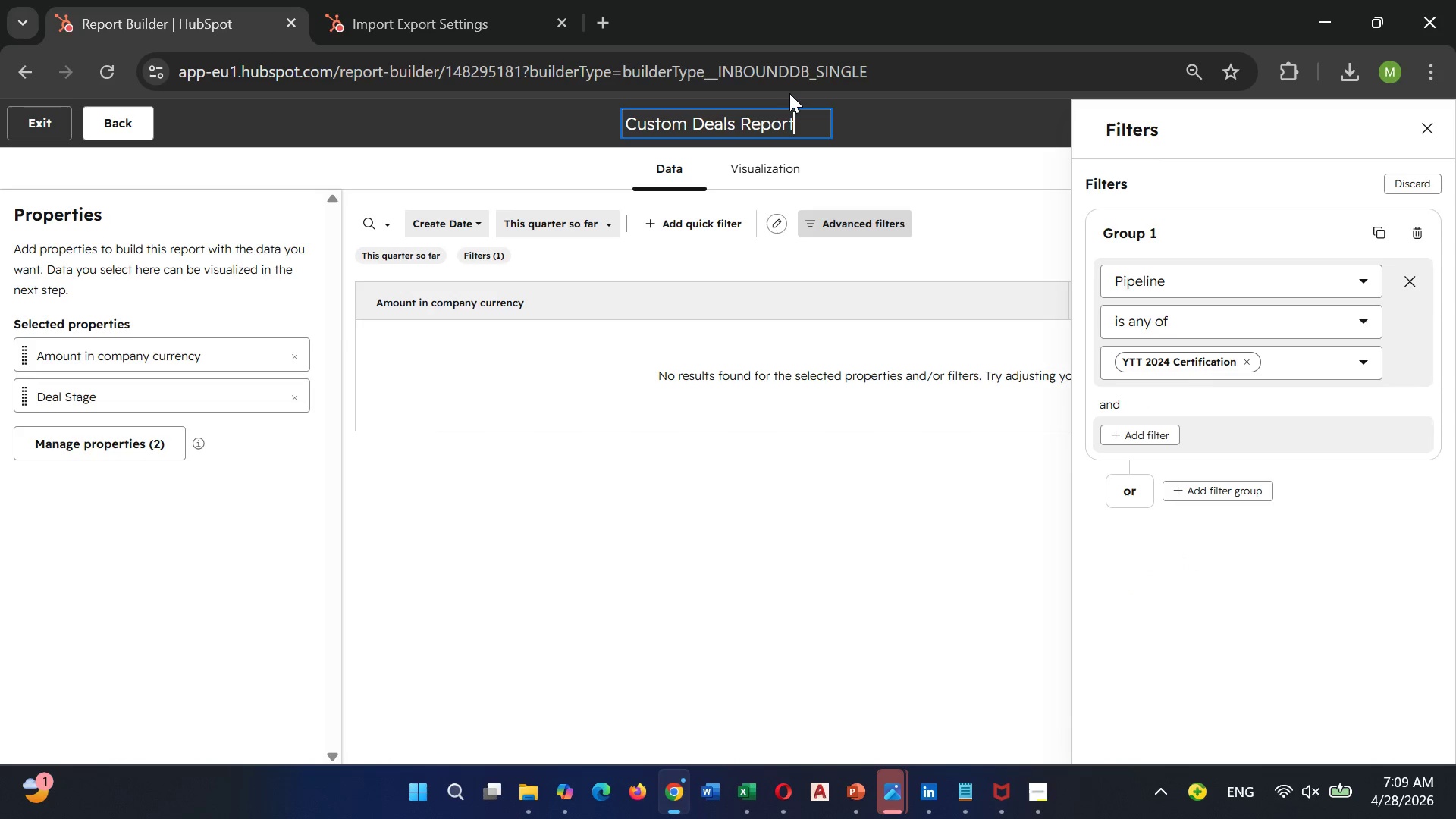 
hold_key(key=Backspace, duration=1.2)
 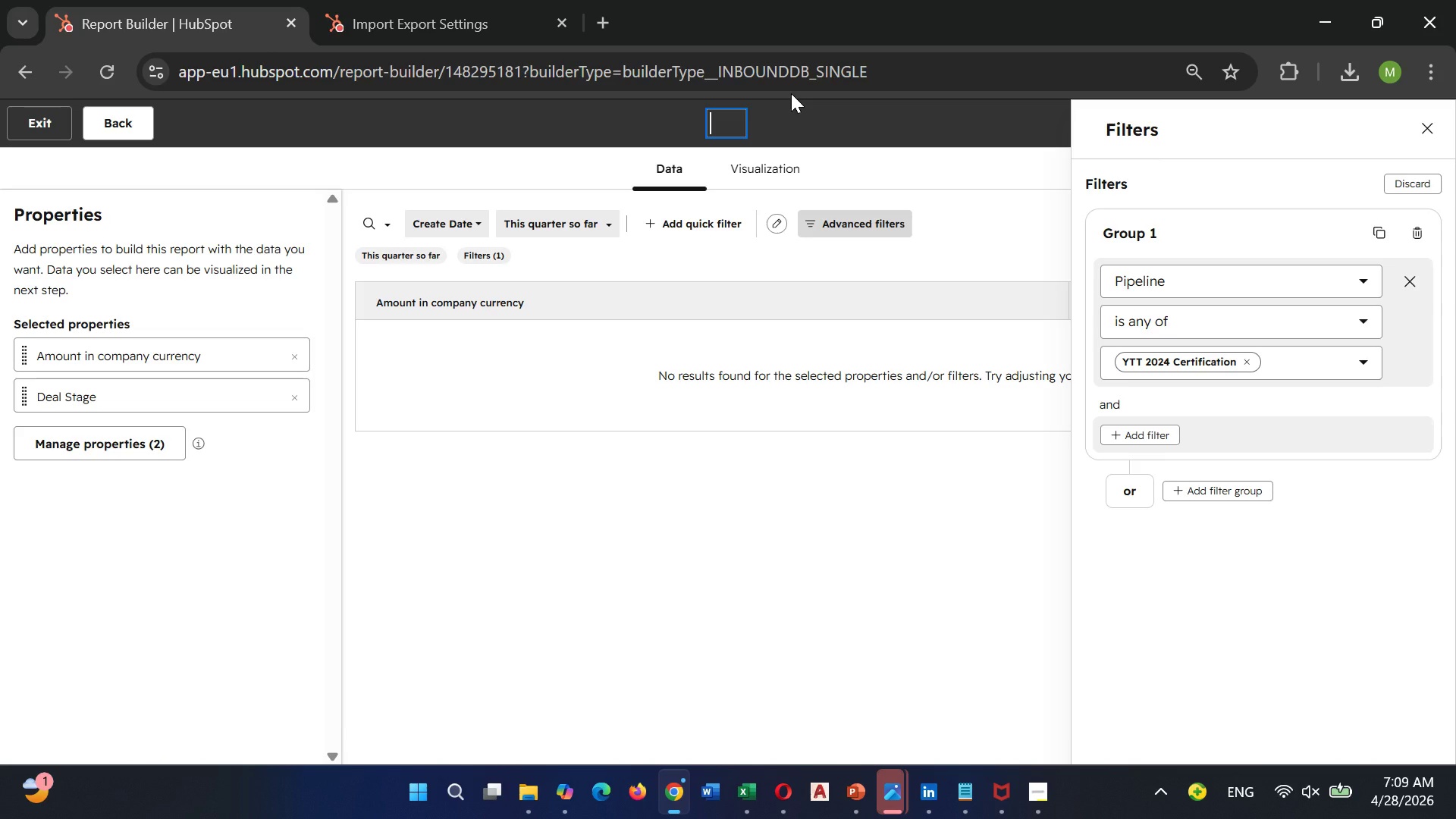 
wait(8.83)
 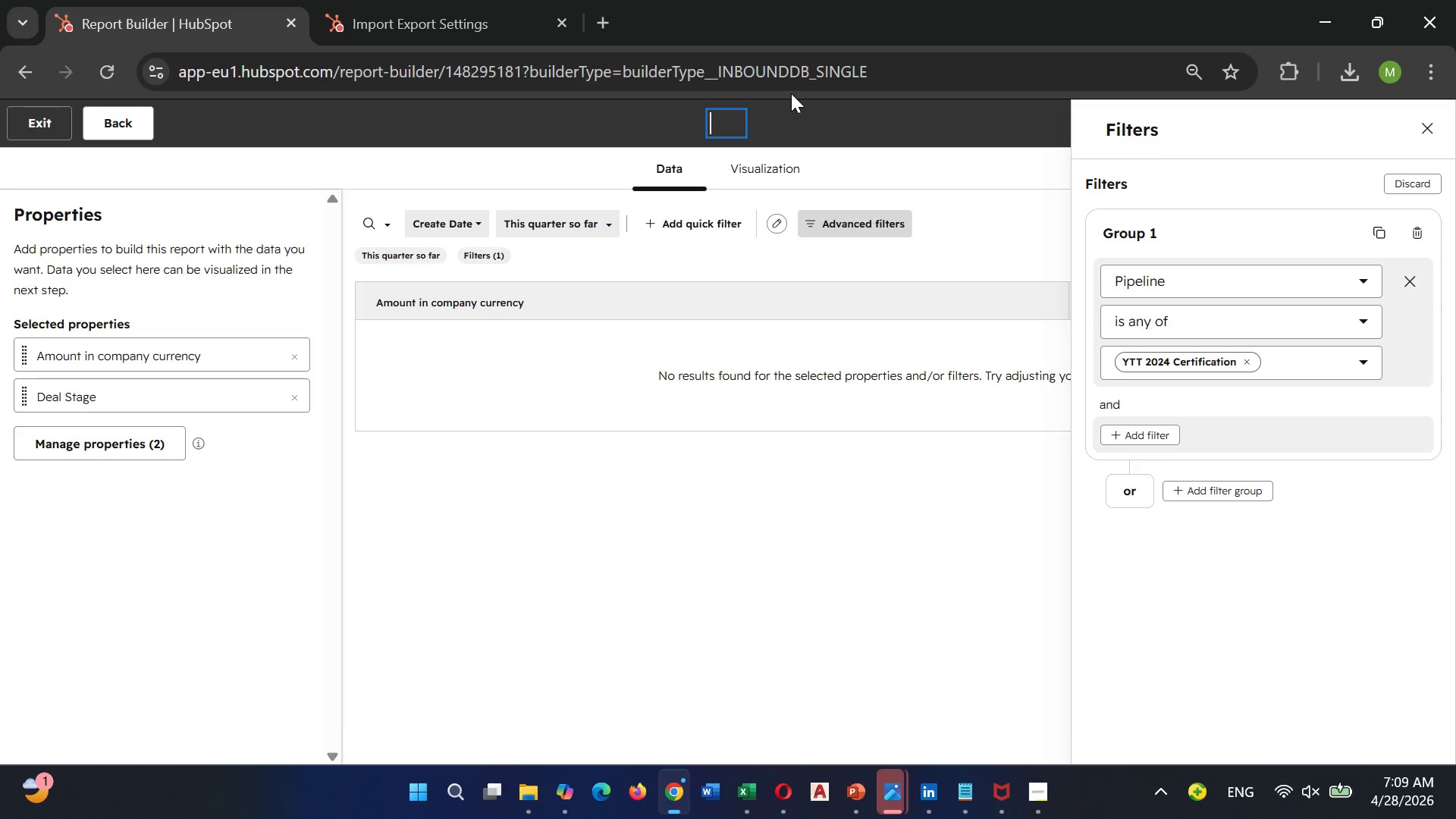 
type(Primary Practice Style)
 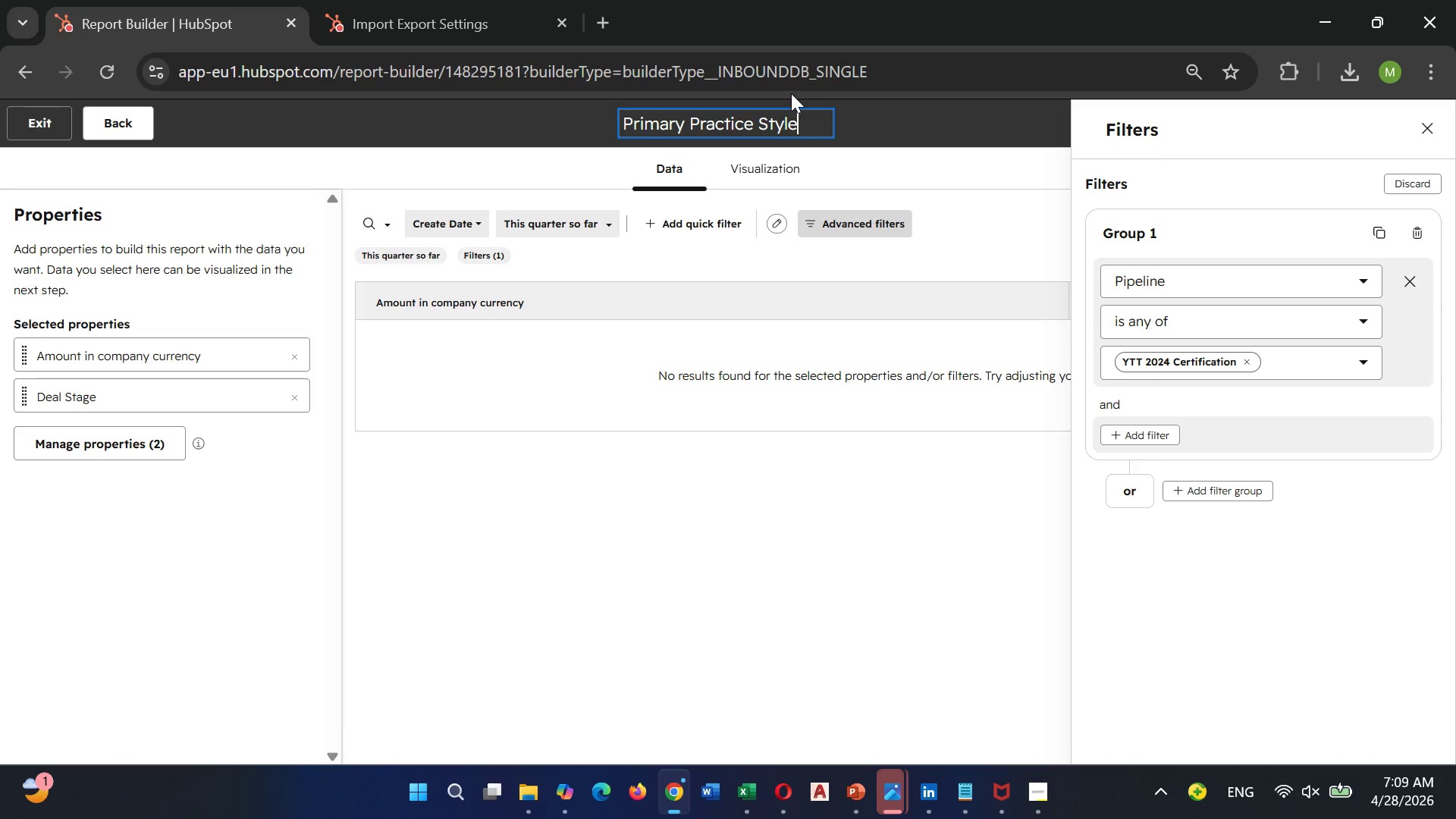 
wait(10.3)
 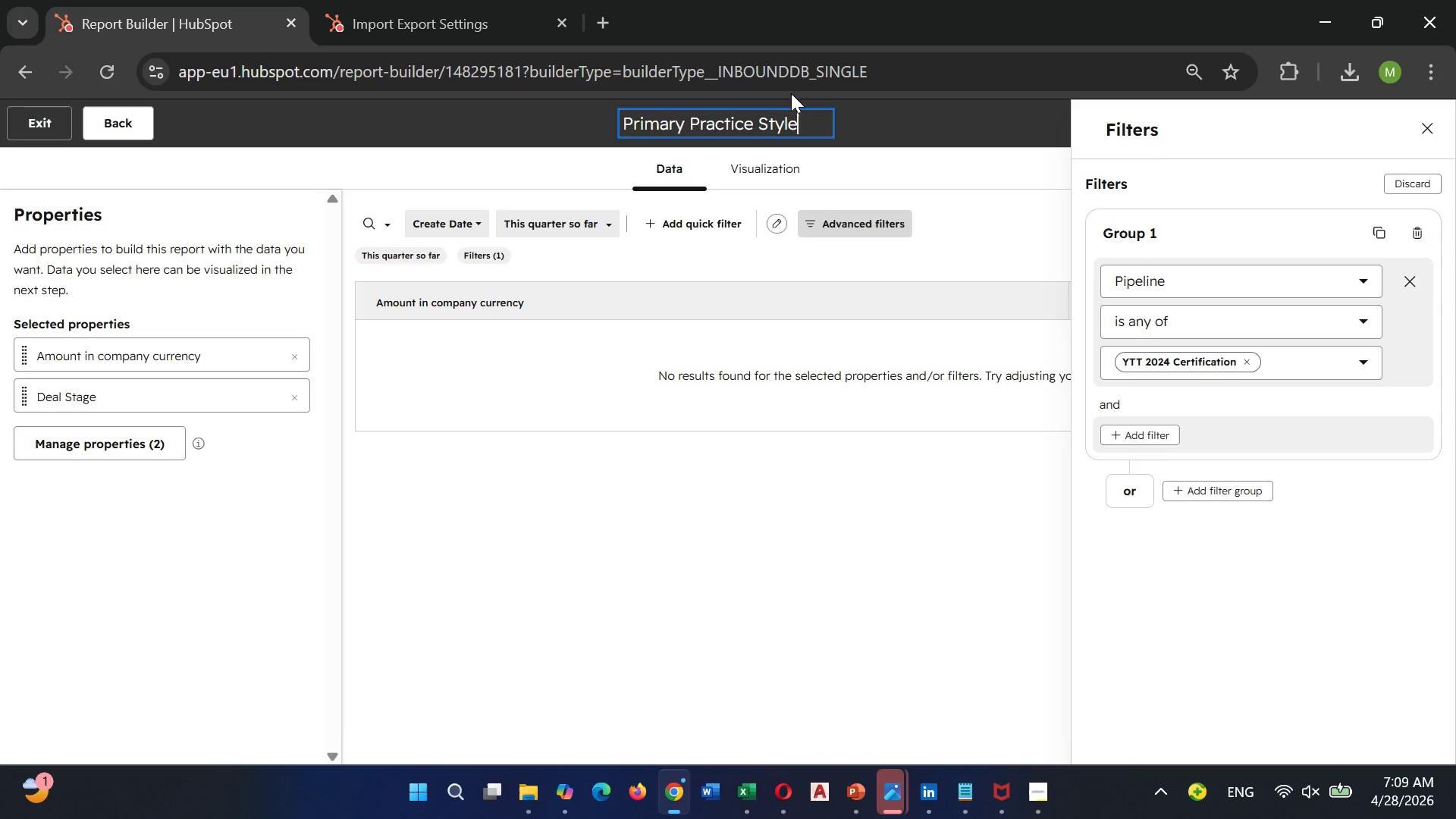 
left_click([962, 128])
 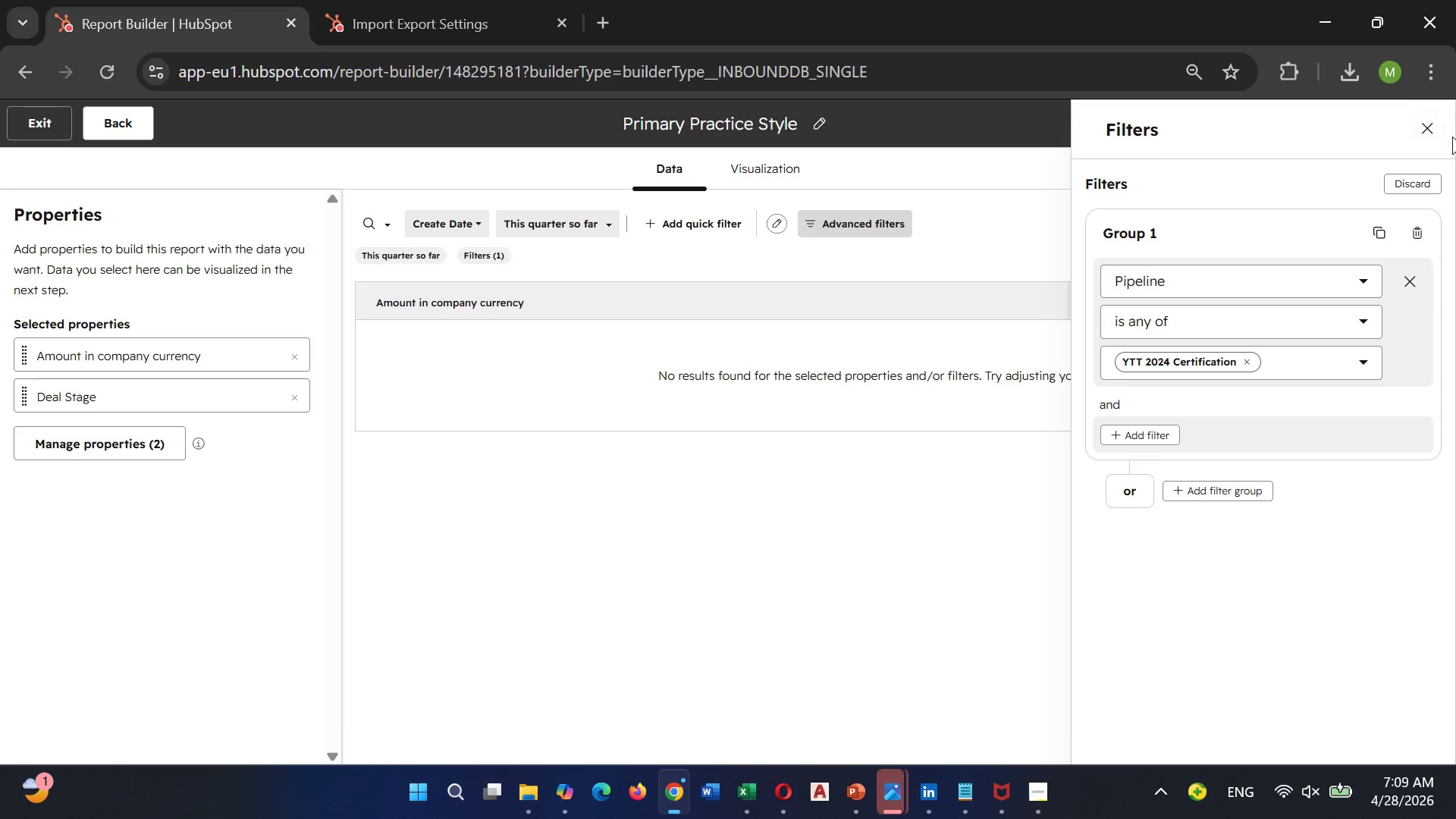 
left_click([1433, 131])
 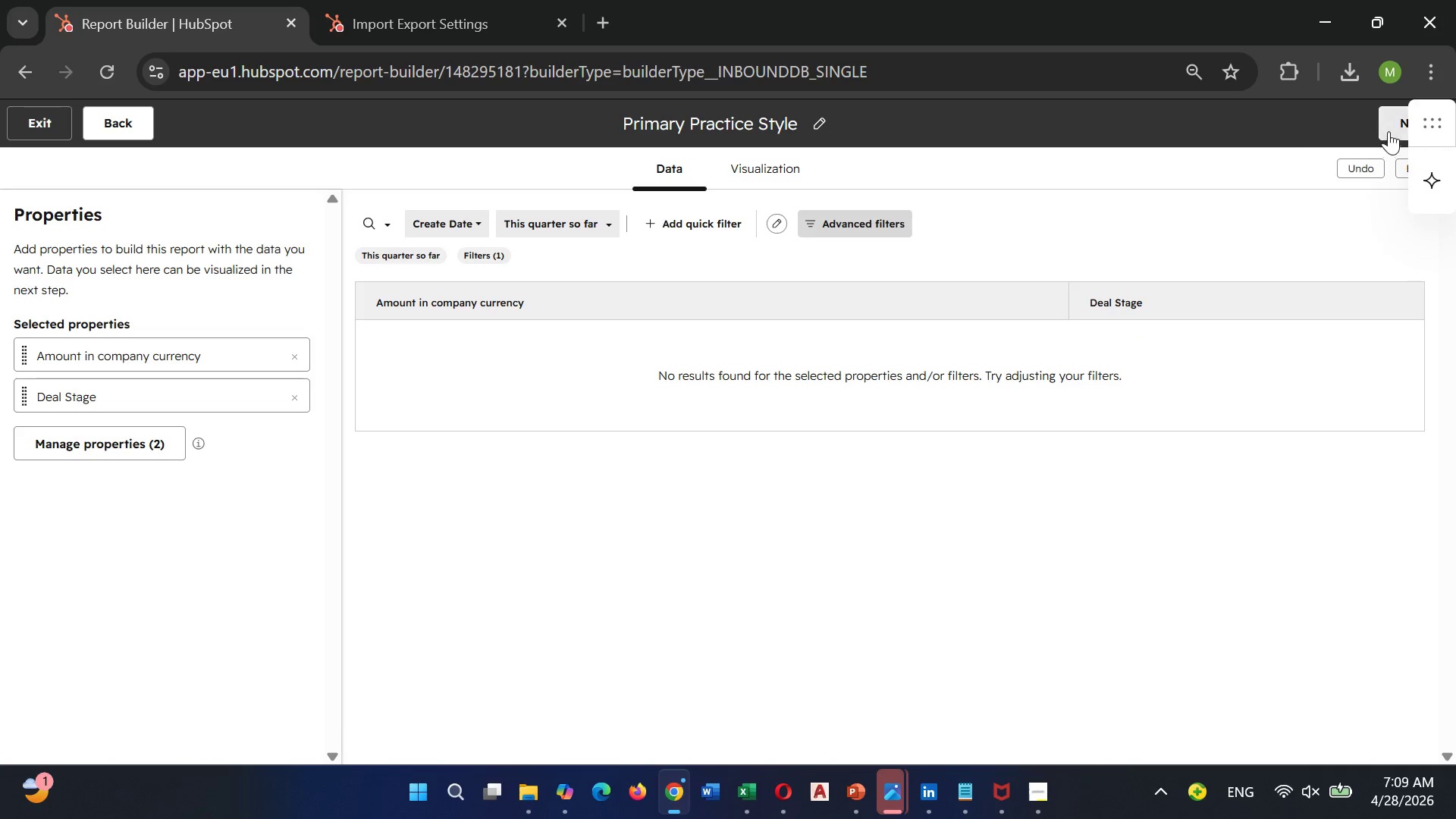 
left_click([1391, 121])
 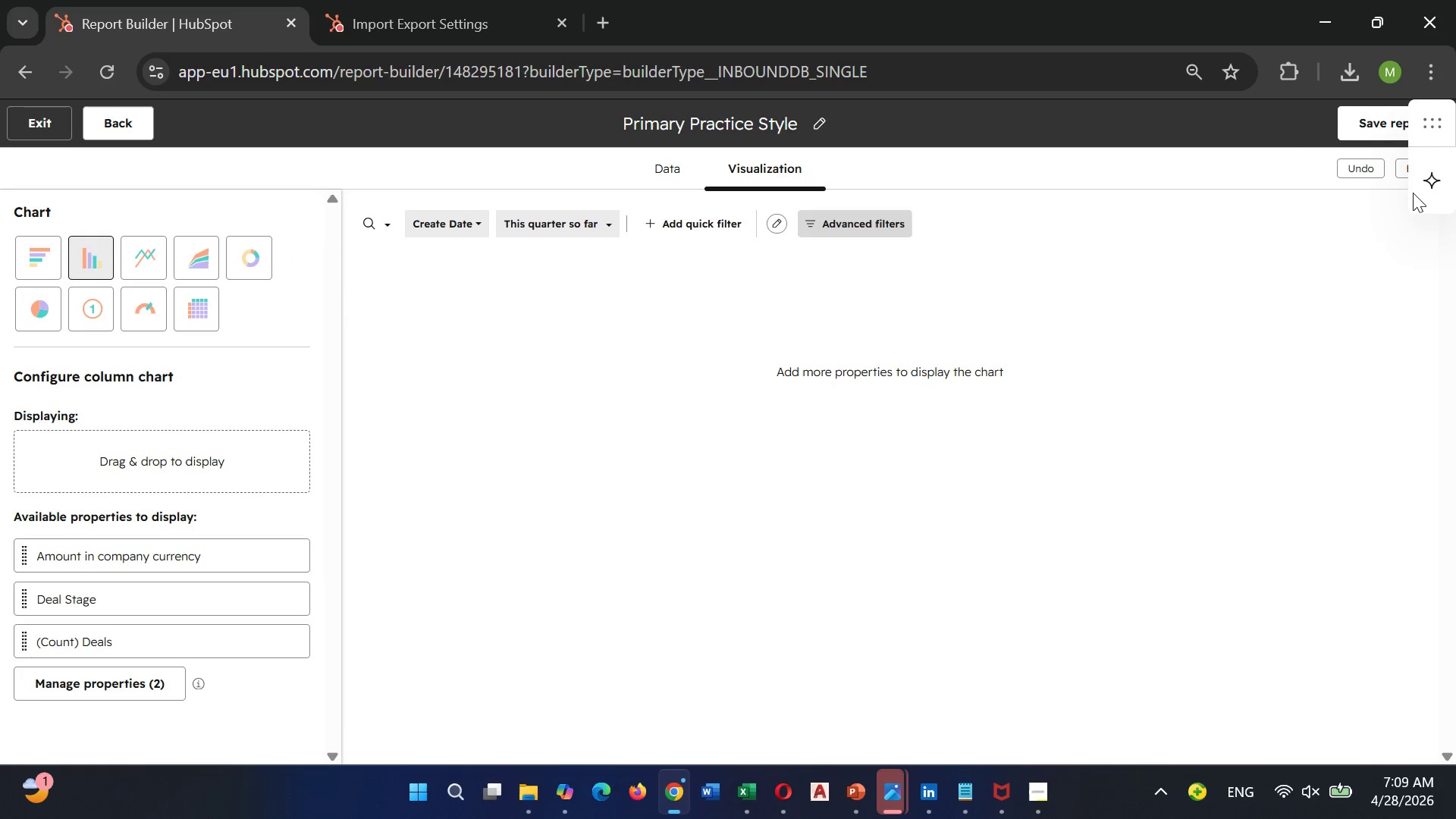 
left_click([1371, 130])
 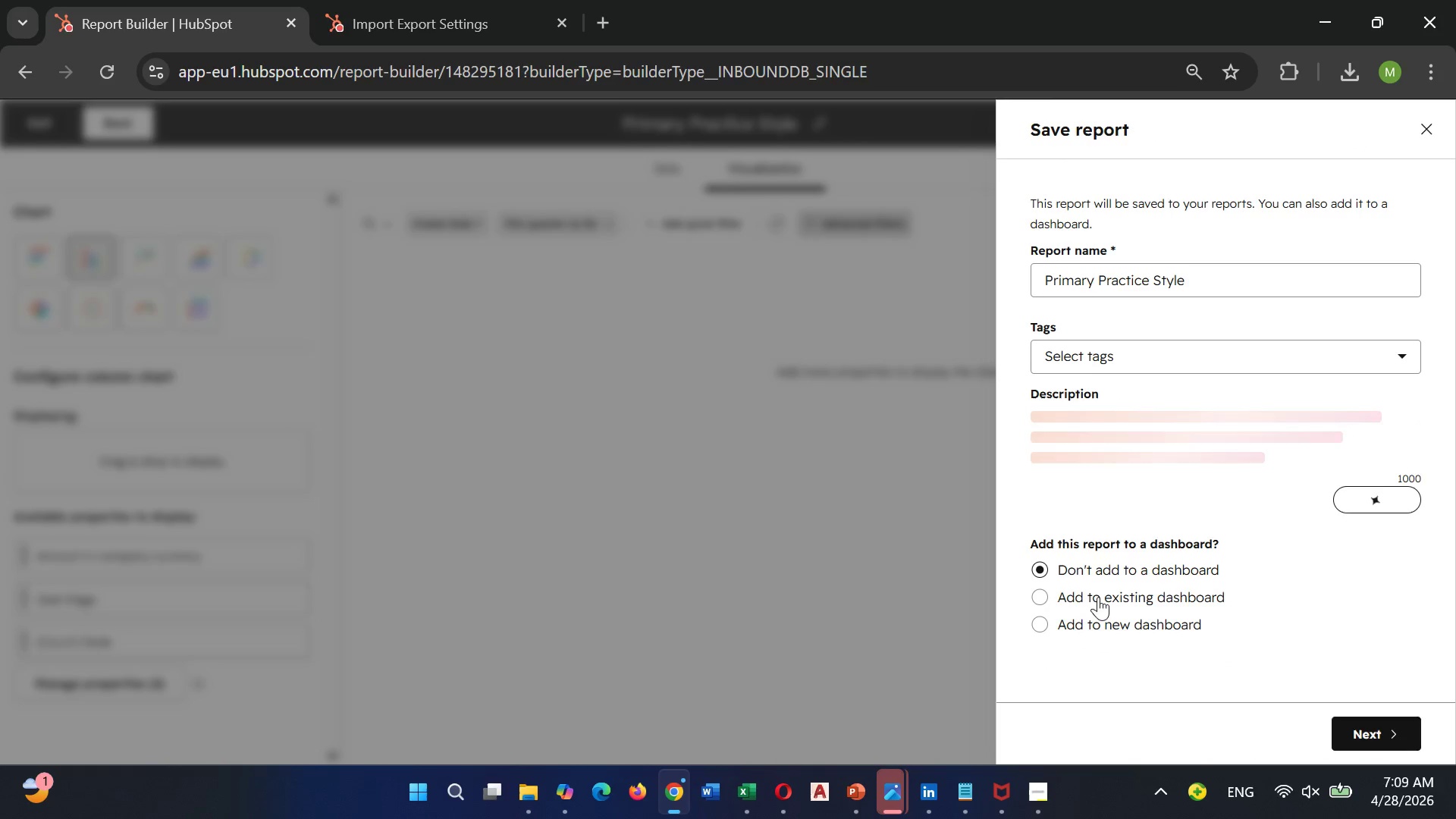 
left_click([1072, 606])
 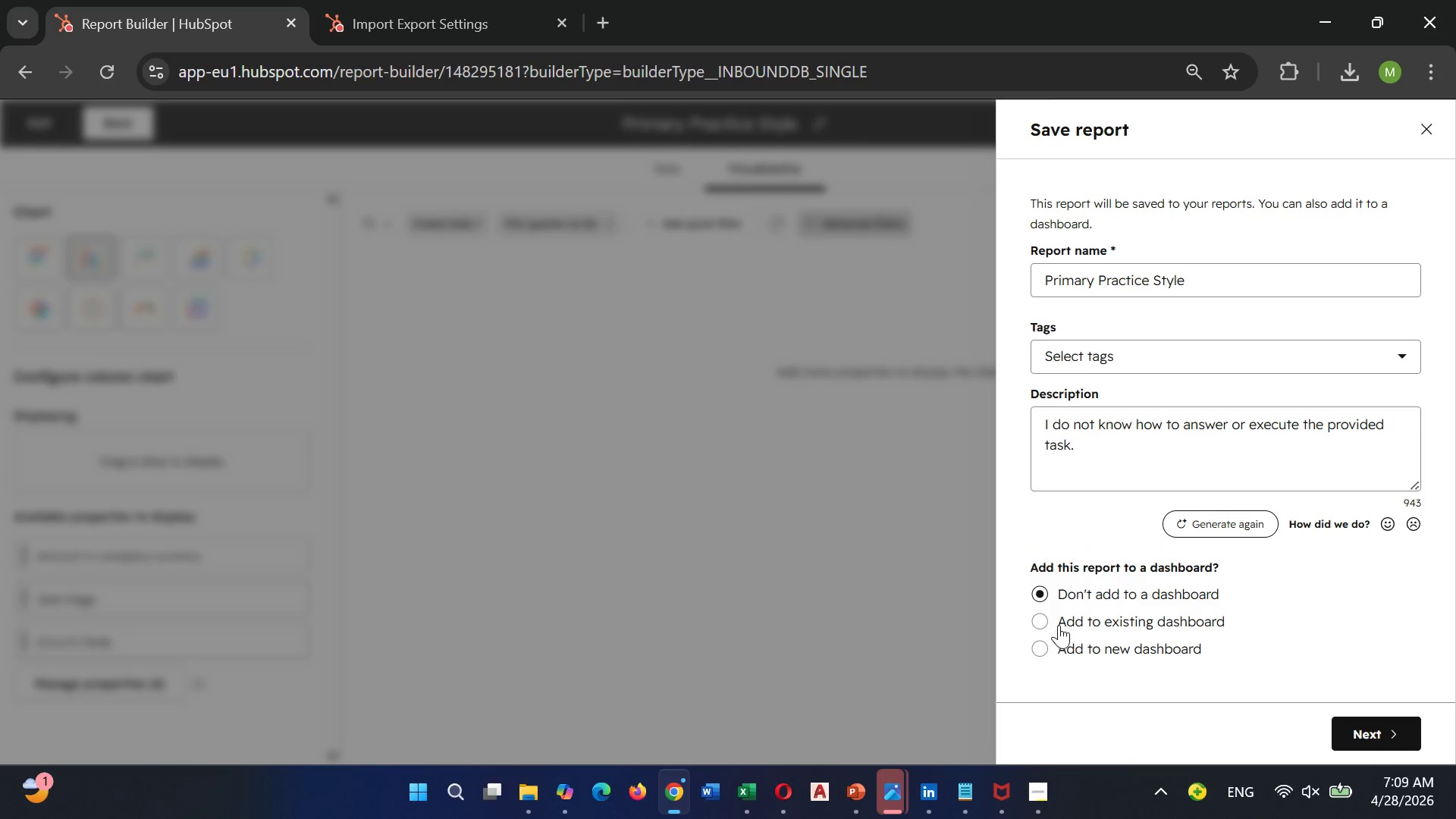 
left_click([1055, 626])
 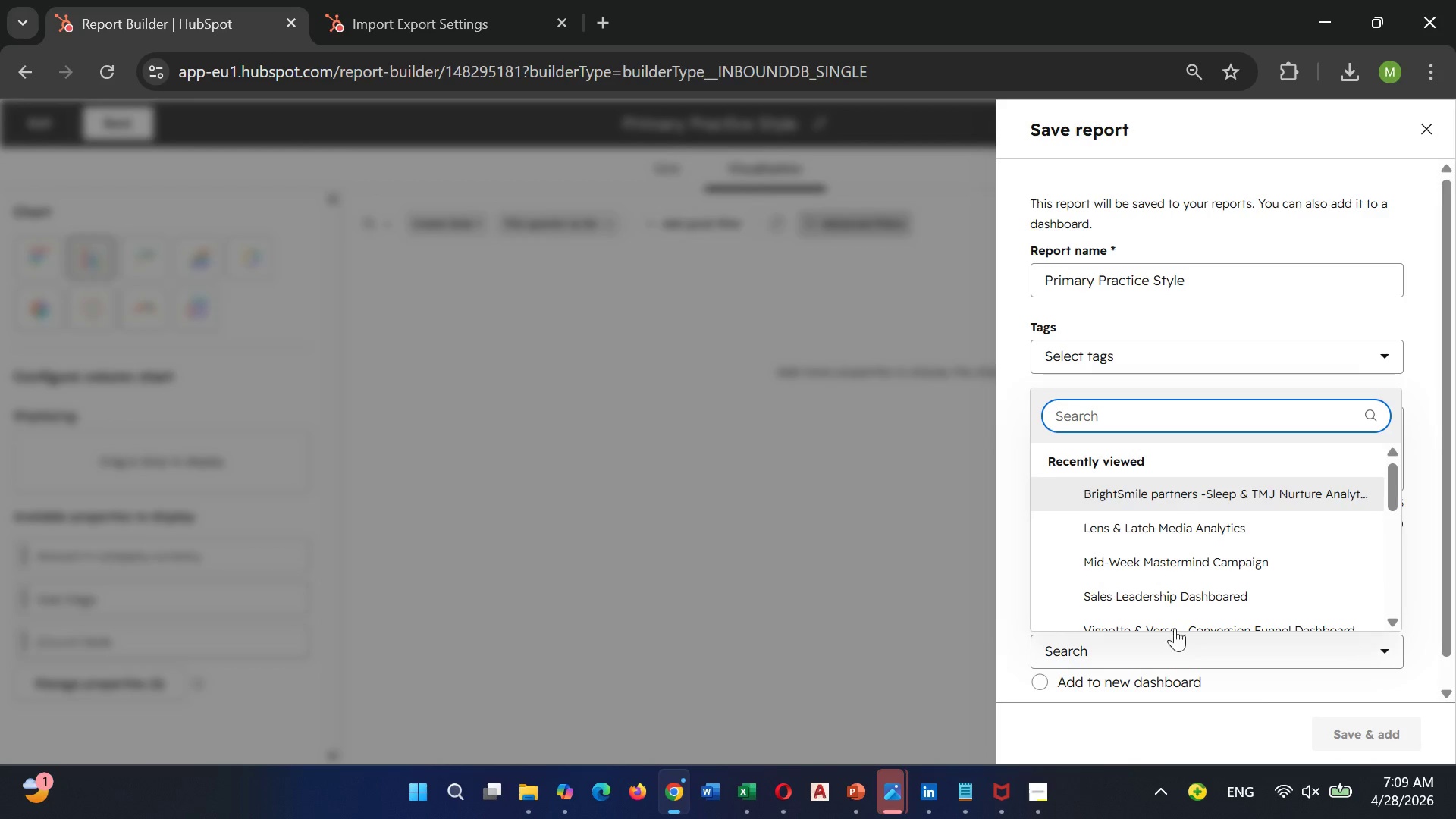 
scroll: coordinate [1178, 552], scroll_direction: down, amount: 3.0
 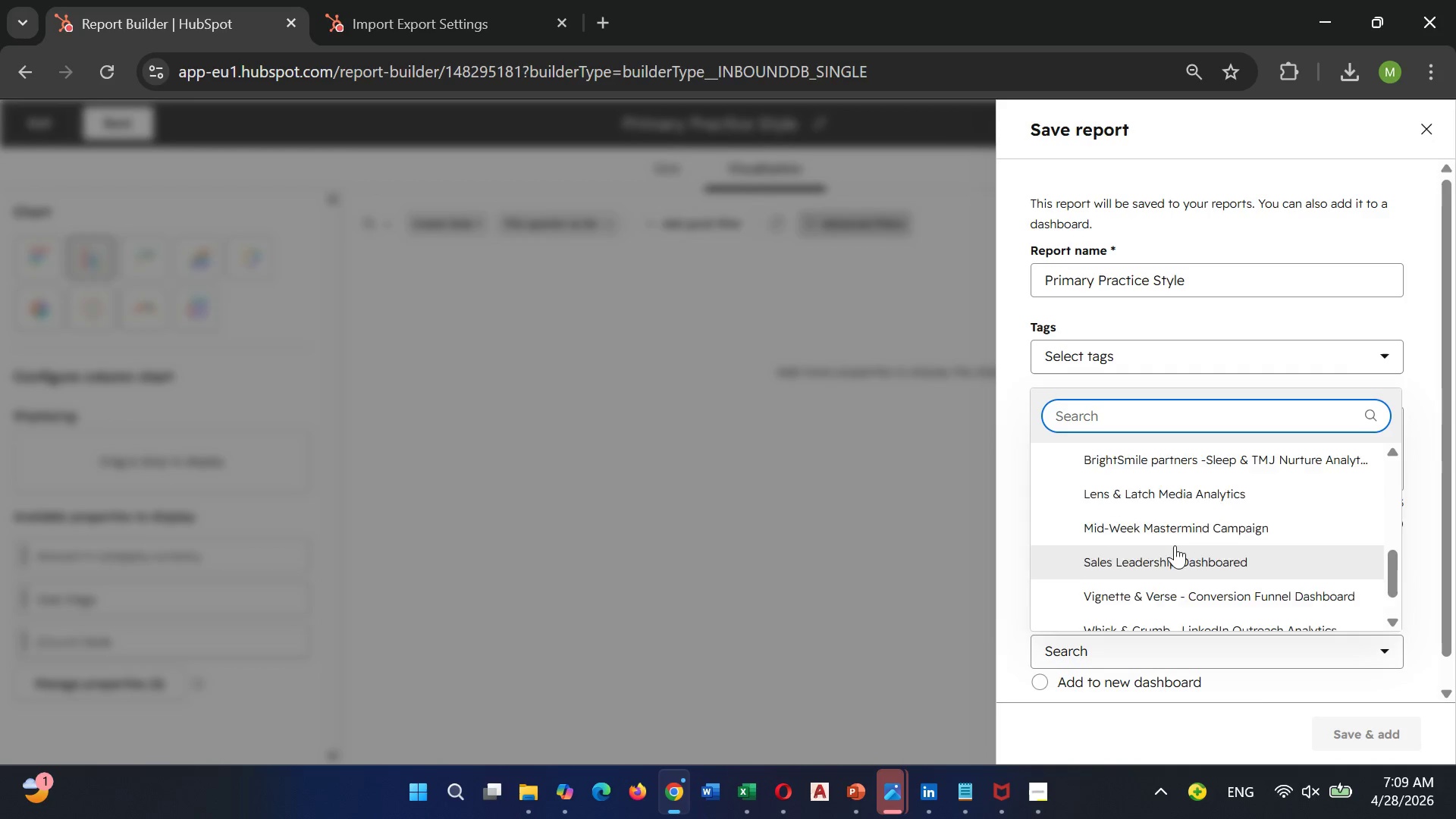 
scroll: coordinate [1175, 545], scroll_direction: up, amount: 1.0
 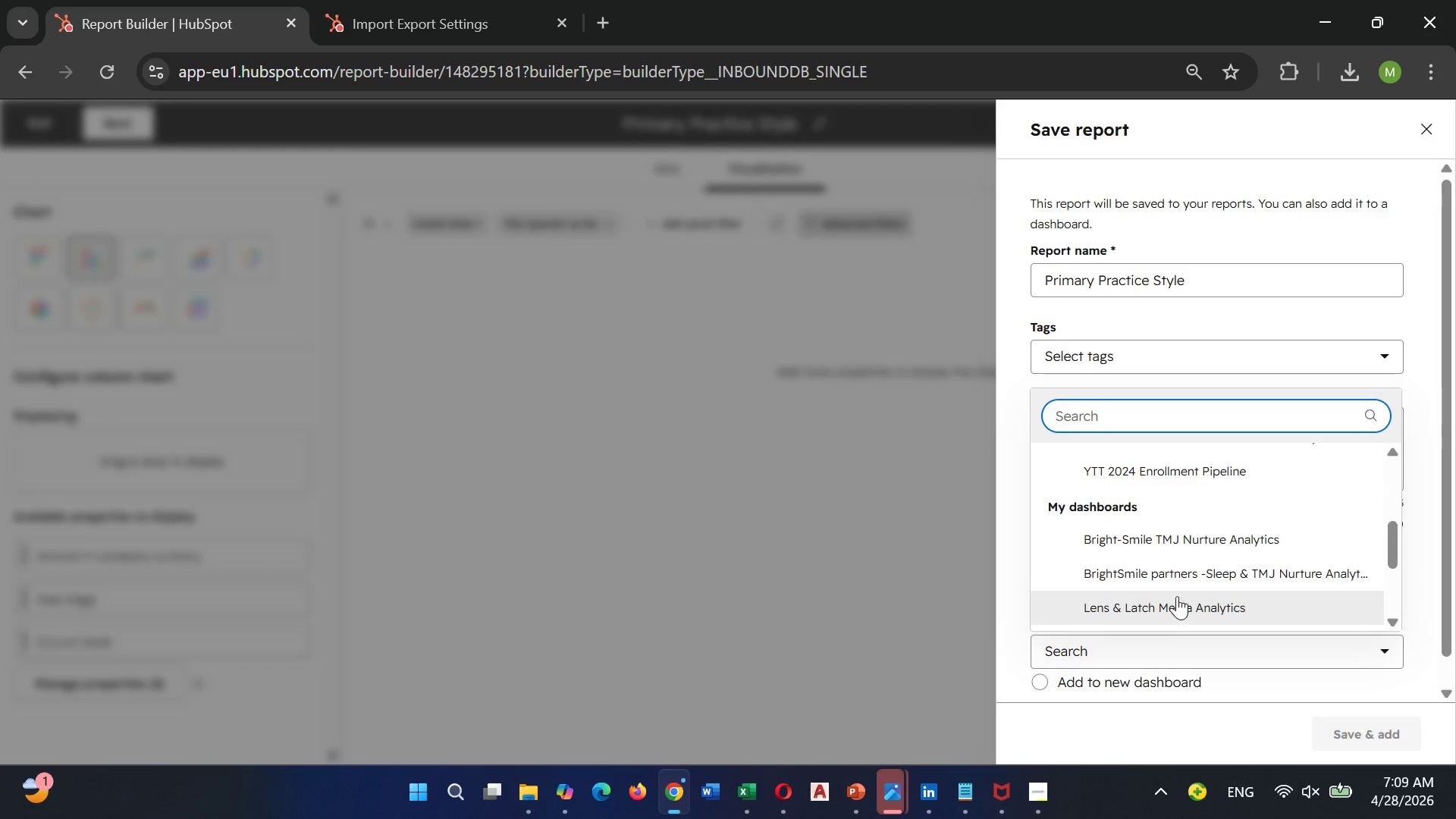 
scroll: coordinate [1177, 595], scroll_direction: down, amount: 1.0
 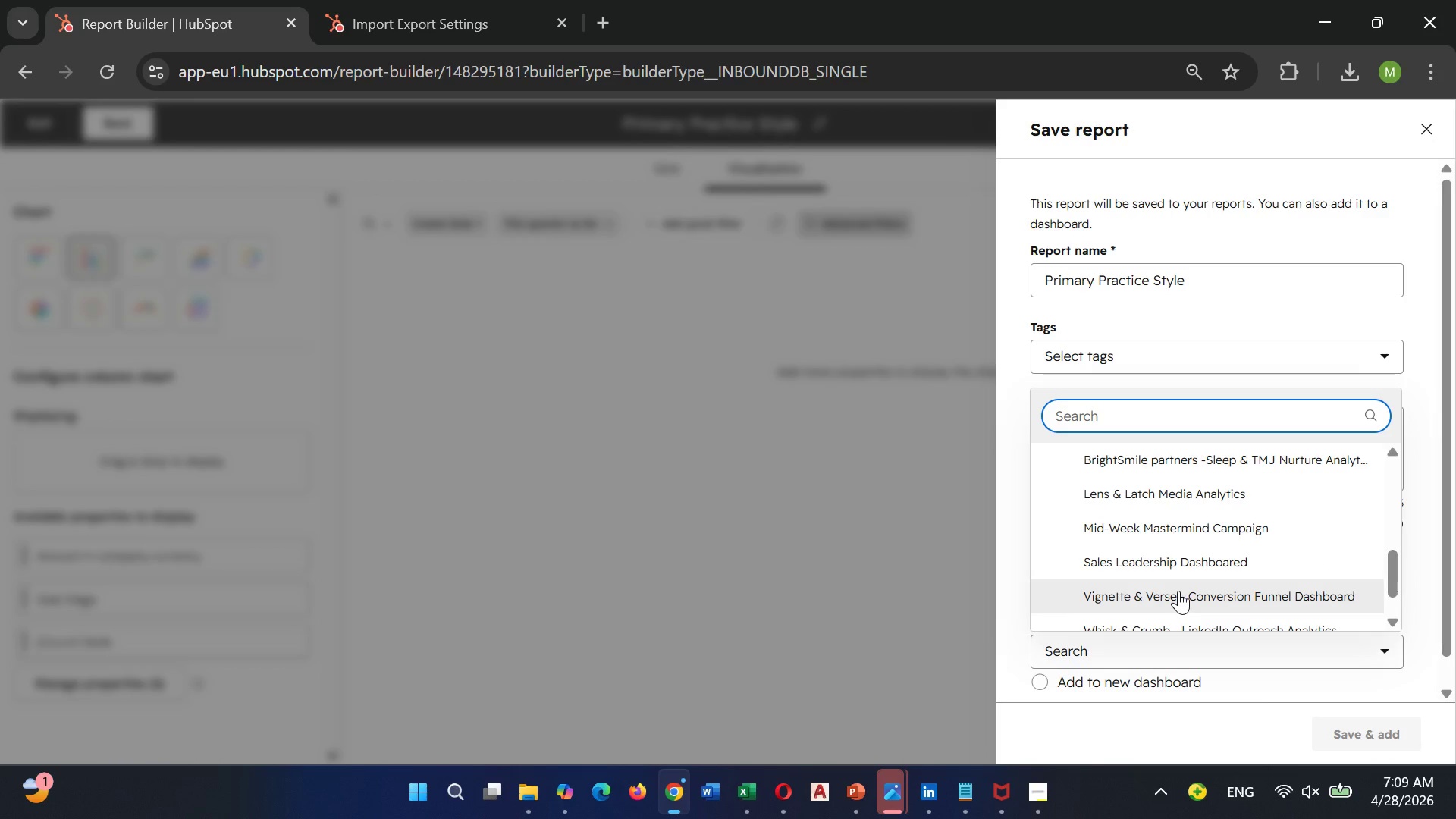 
scroll: coordinate [1181, 584], scroll_direction: up, amount: 1.0
 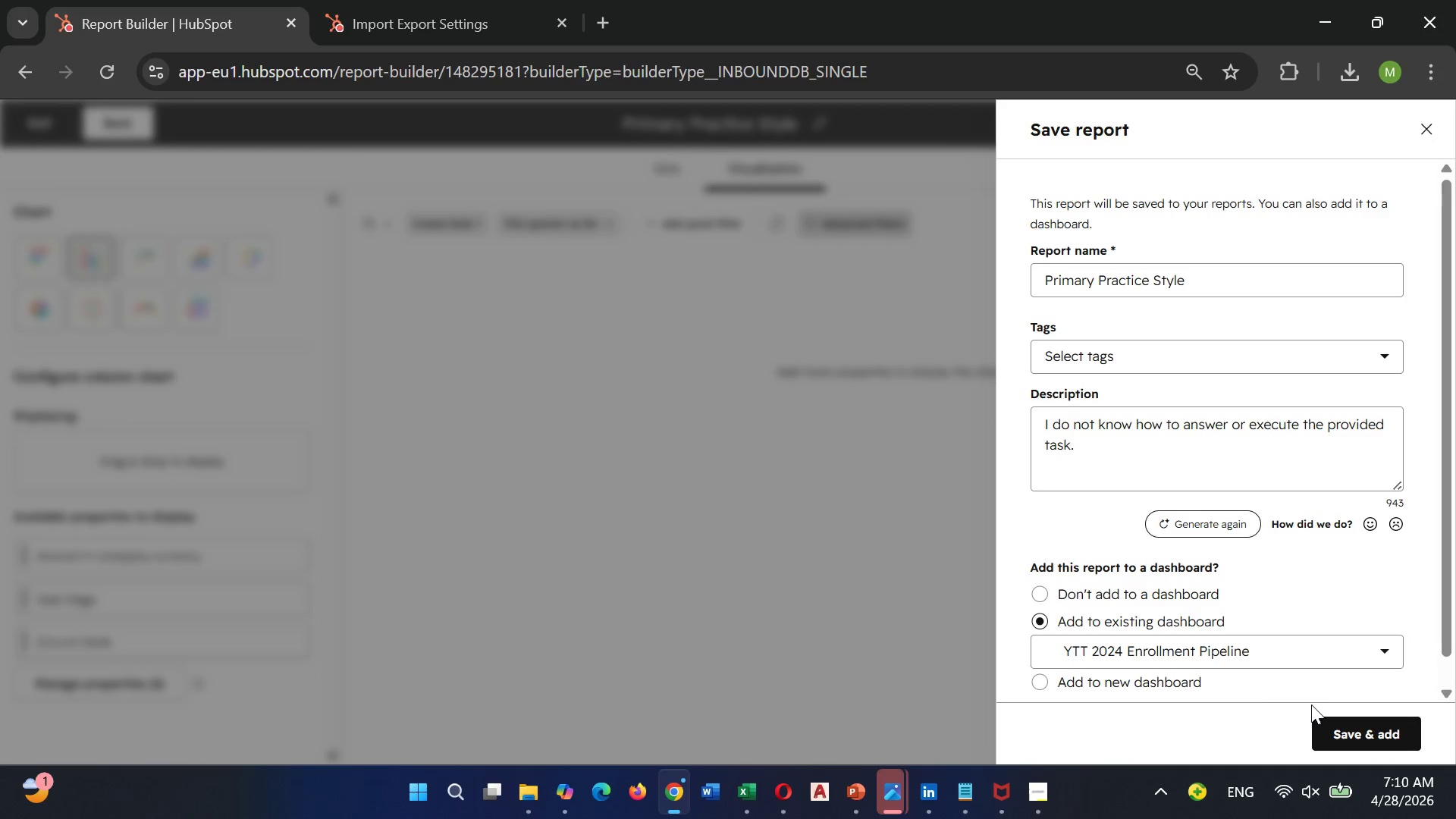 
left_click([1341, 719])
 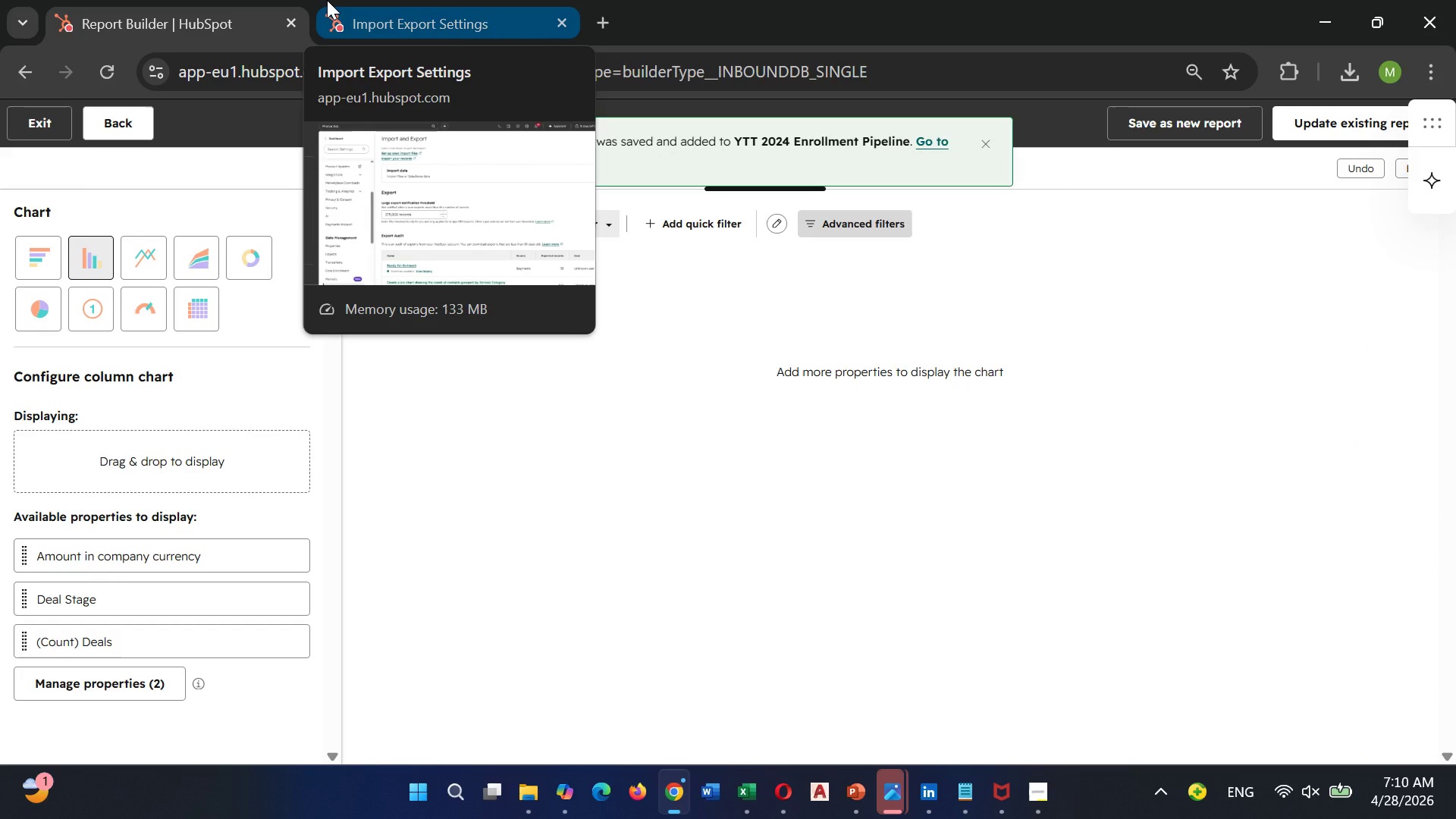 
wait(15.02)
 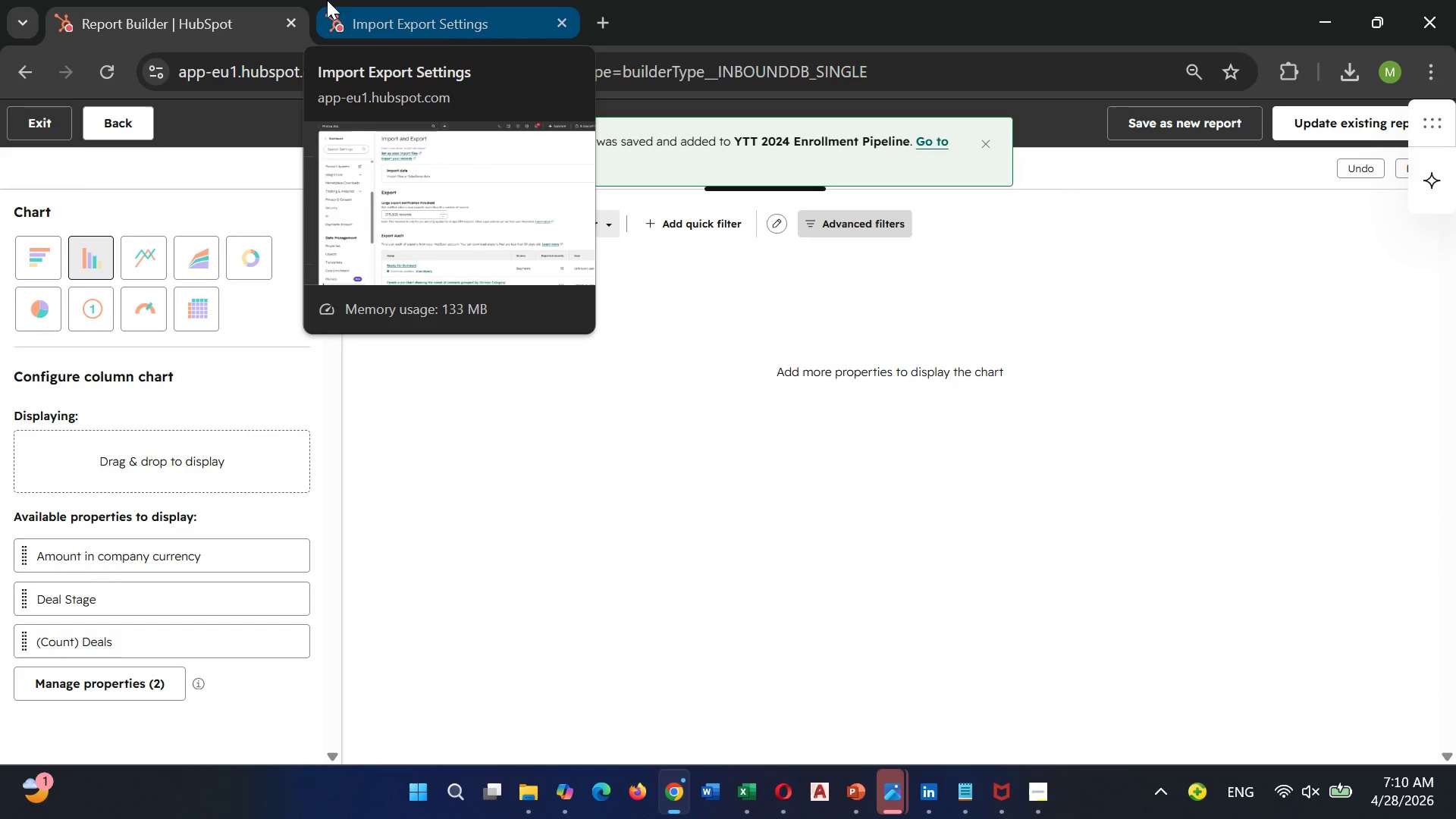 
scroll: coordinate [602, 287], scroll_direction: down, amount: 7.0
 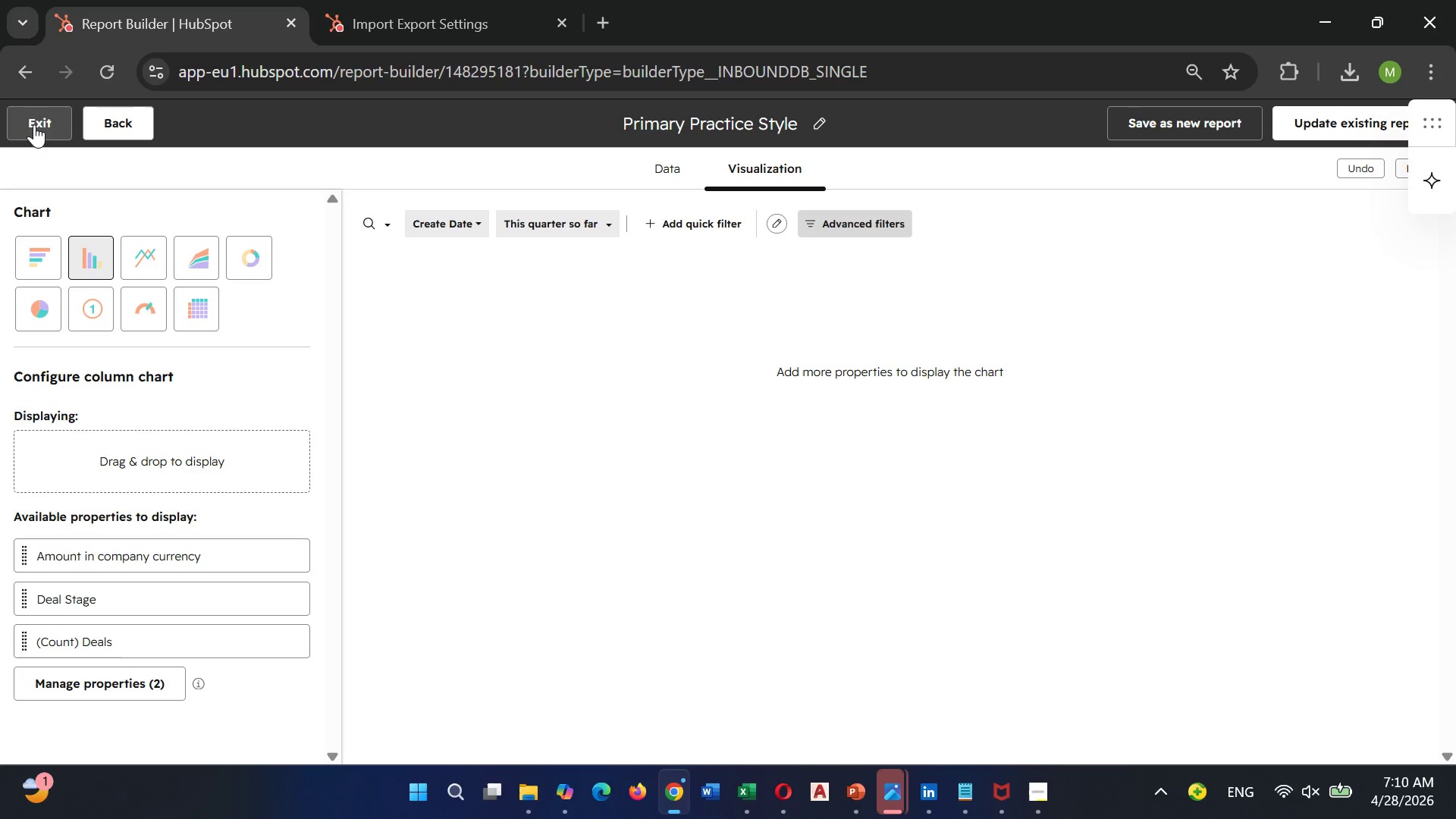 
wait(23.32)
 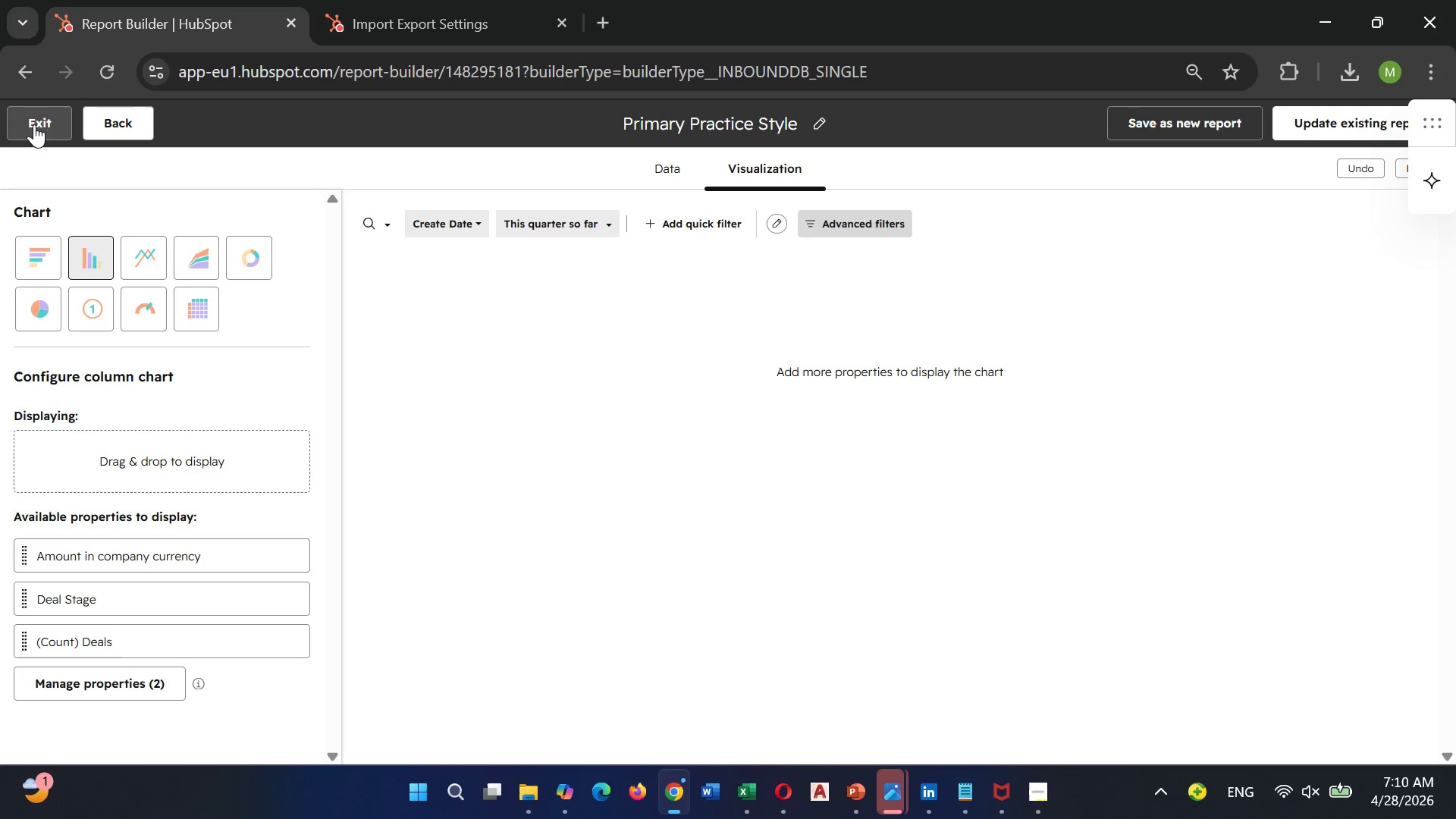 
left_click([34, 124])
 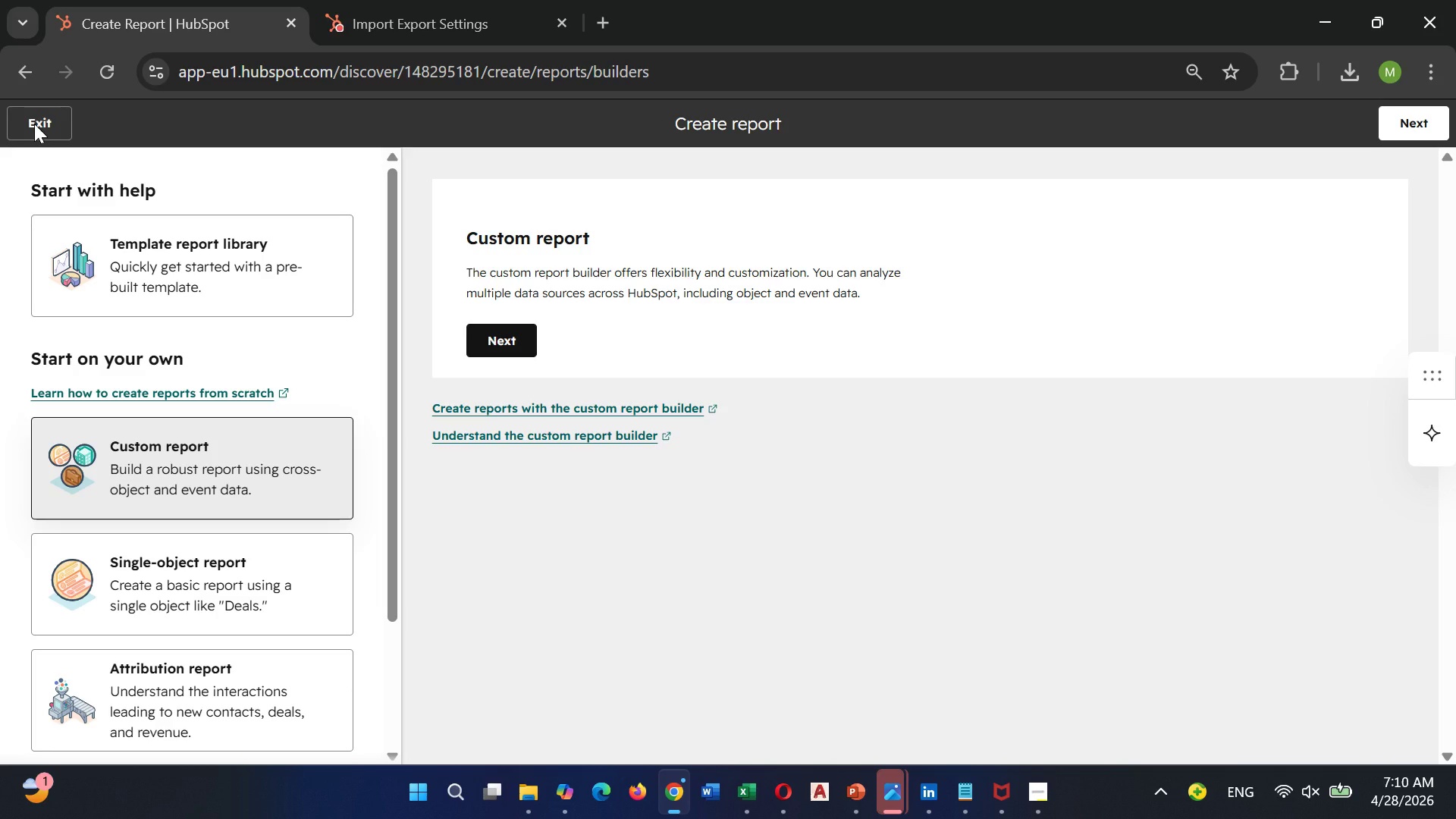 
wait(10.84)
 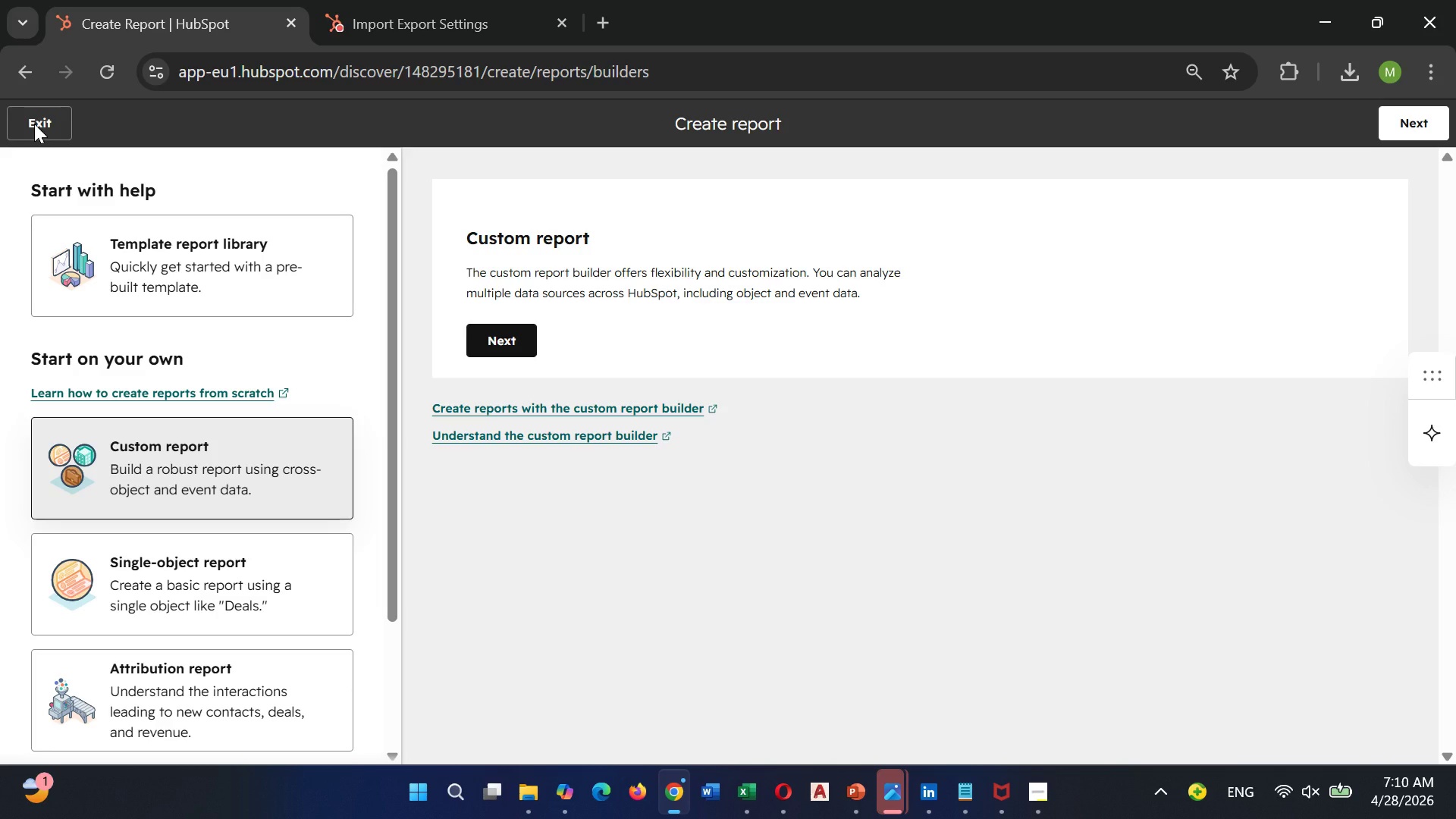 
left_click([34, 124])
 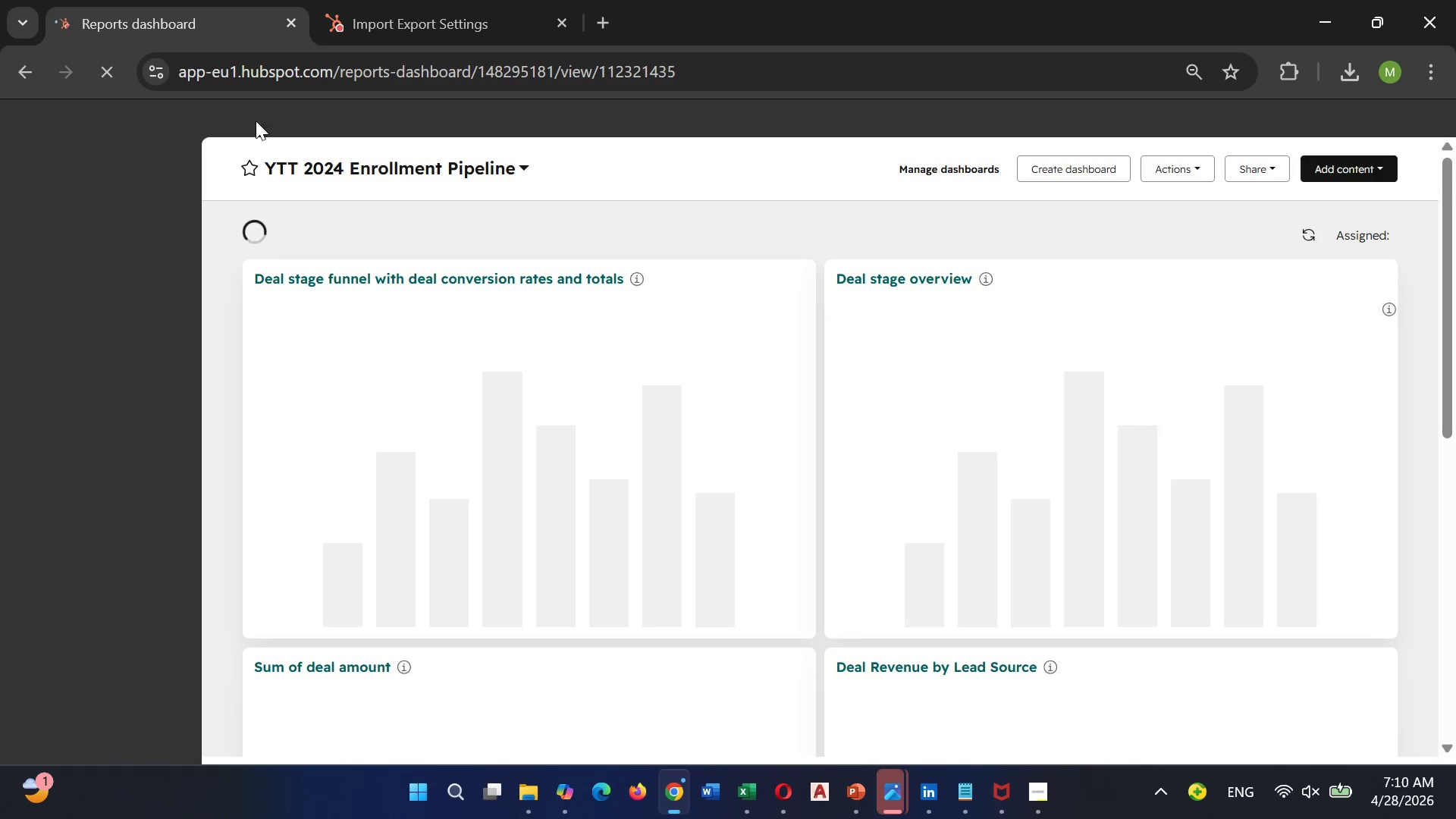 
wait(5.61)
 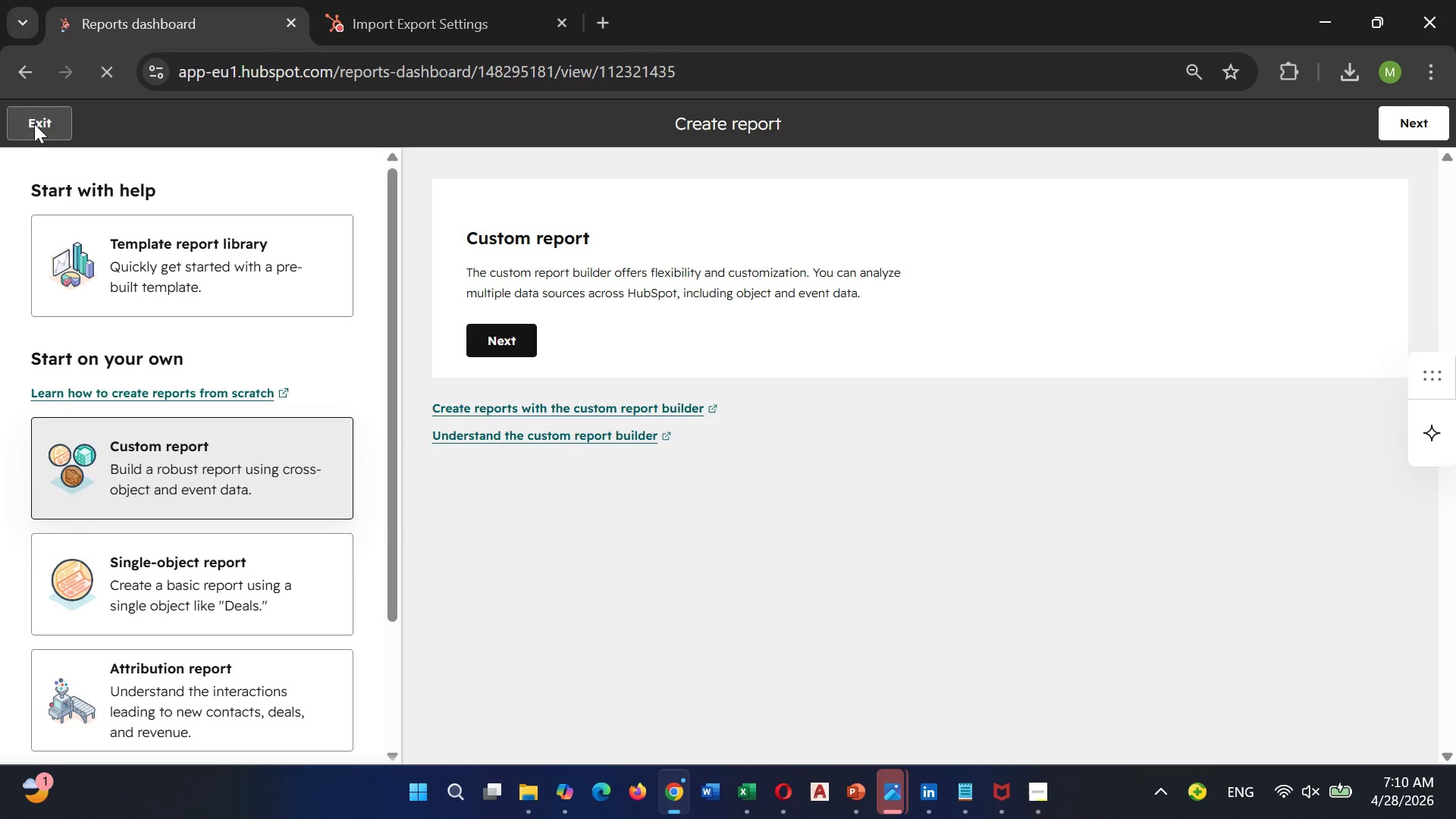 
scroll: coordinate [795, 213], scroll_direction: down, amount: 10.0
 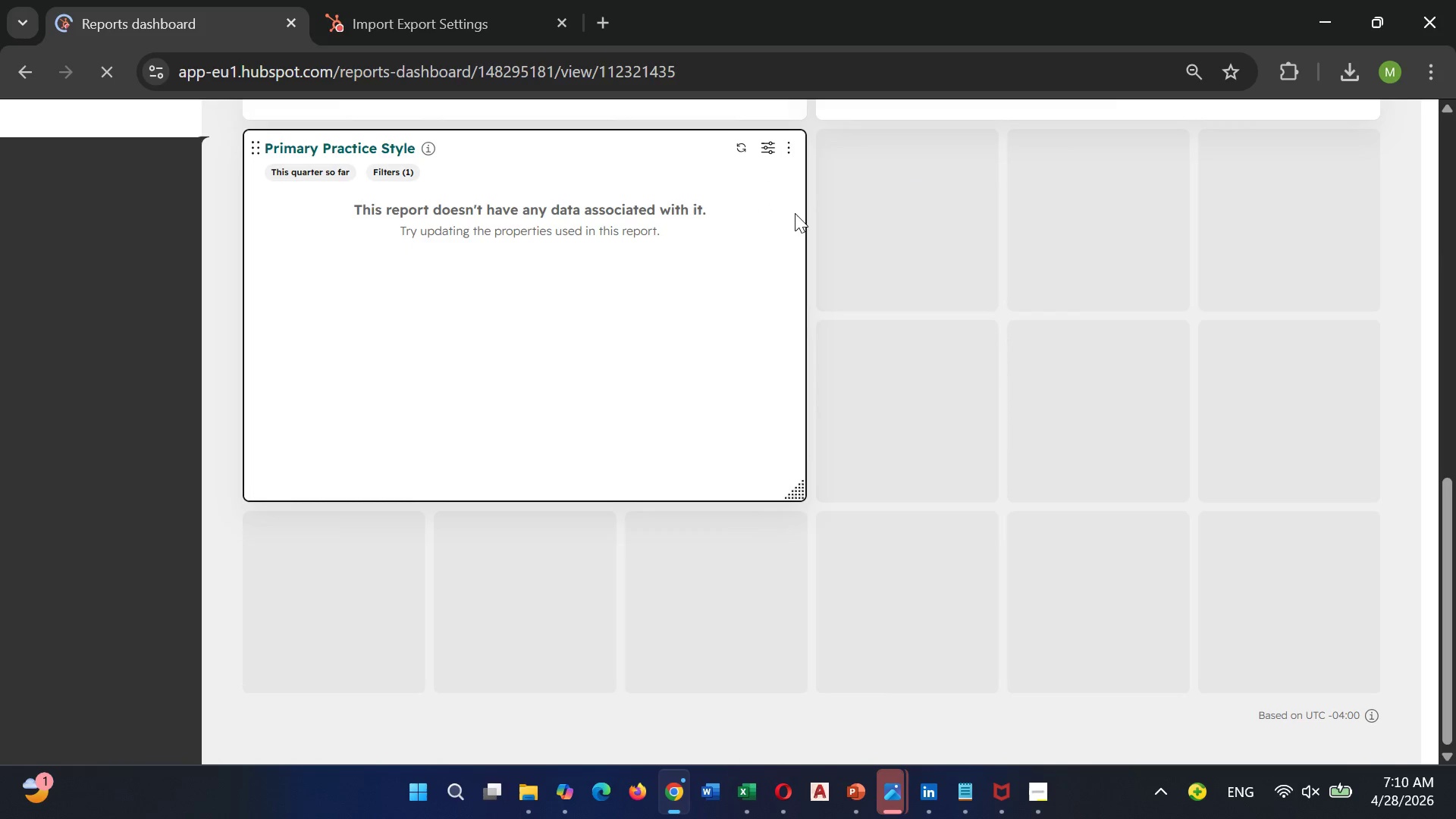 
scroll: coordinate [795, 213], scroll_direction: up, amount: 2.0
 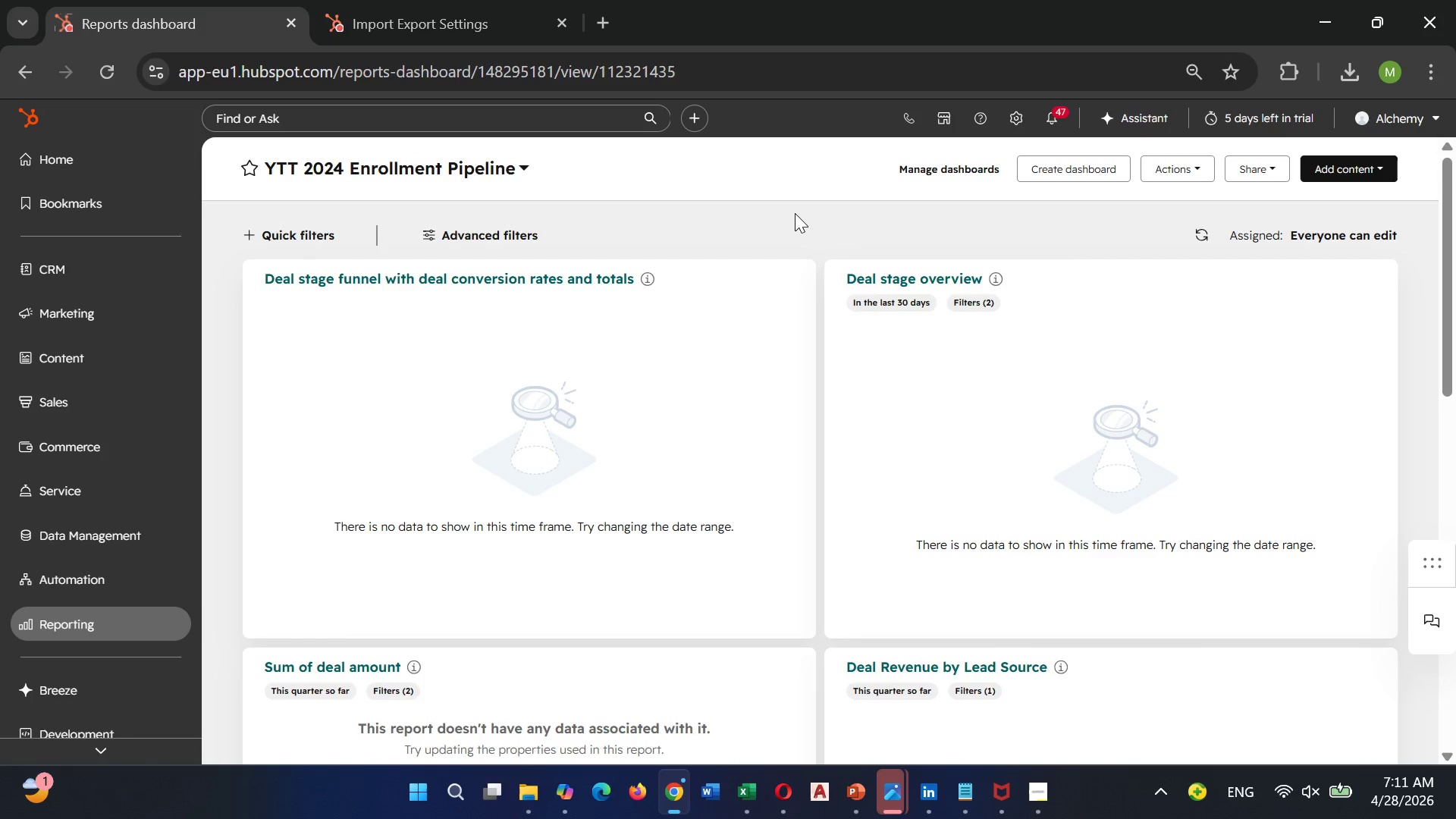 
scroll: coordinate [793, 210], scroll_direction: down, amount: 8.0
 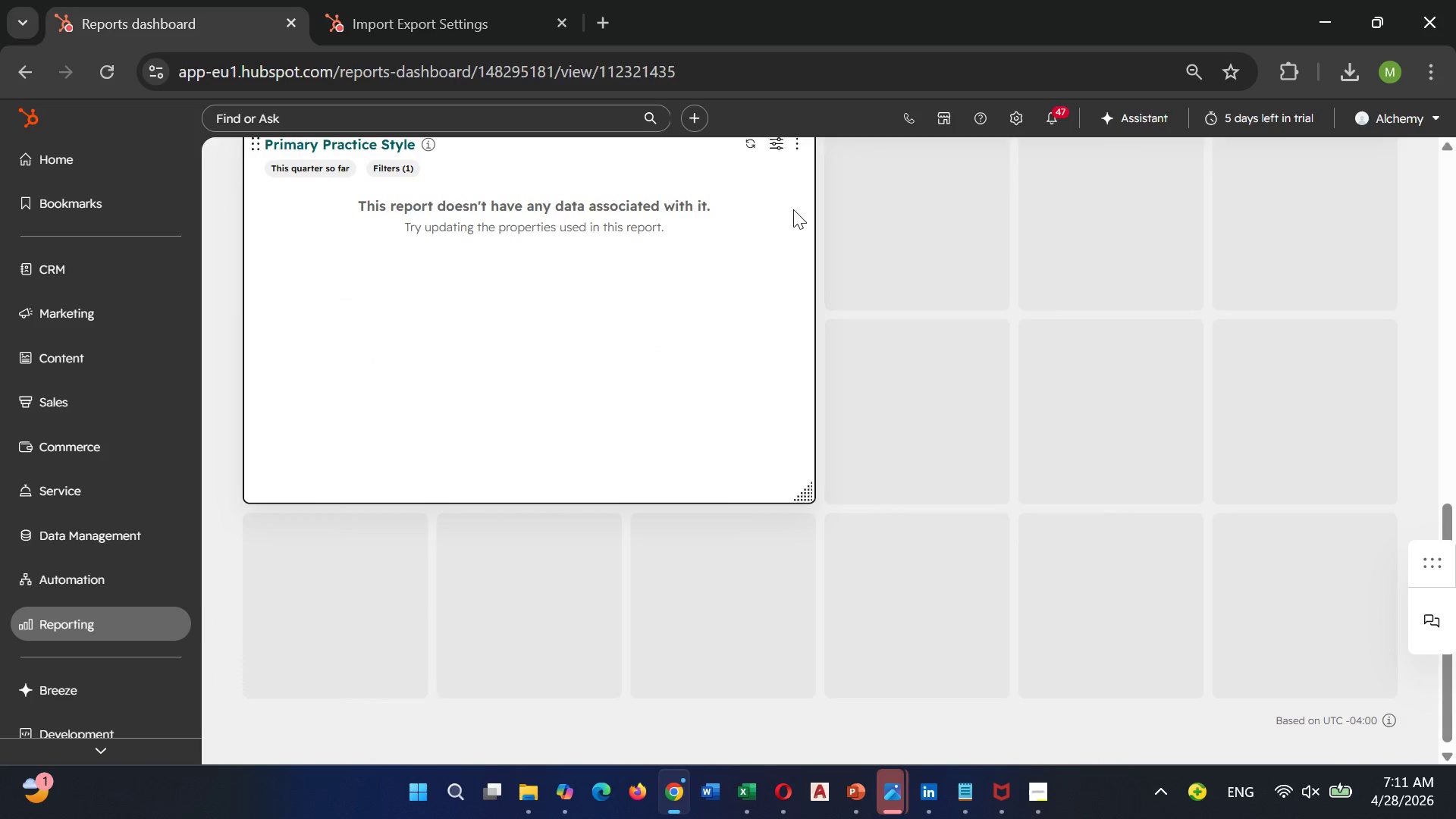 
scroll: coordinate [790, 194], scroll_direction: up, amount: 6.0
 